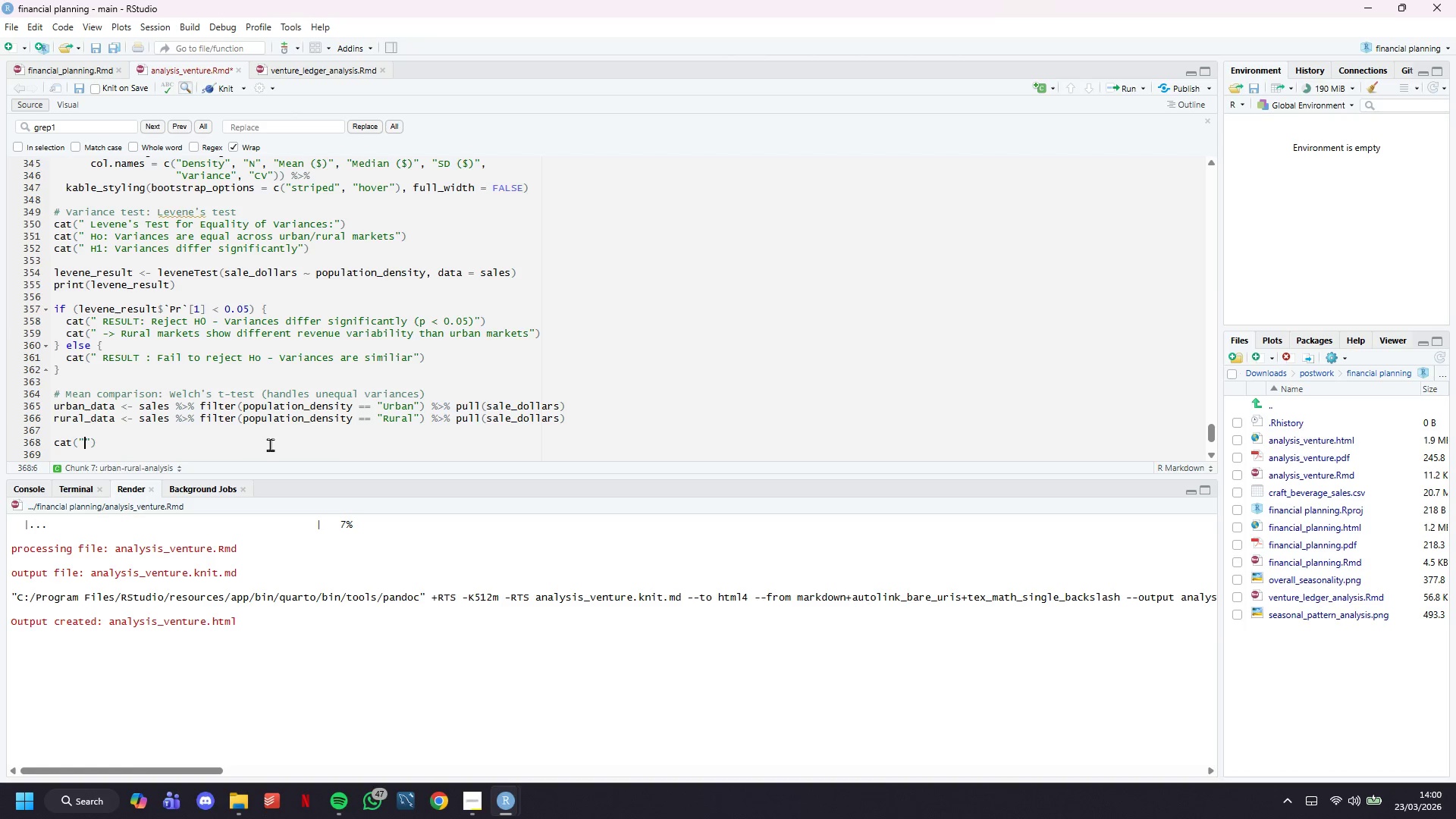 
type(Welch's Two-Sample t-test:)
 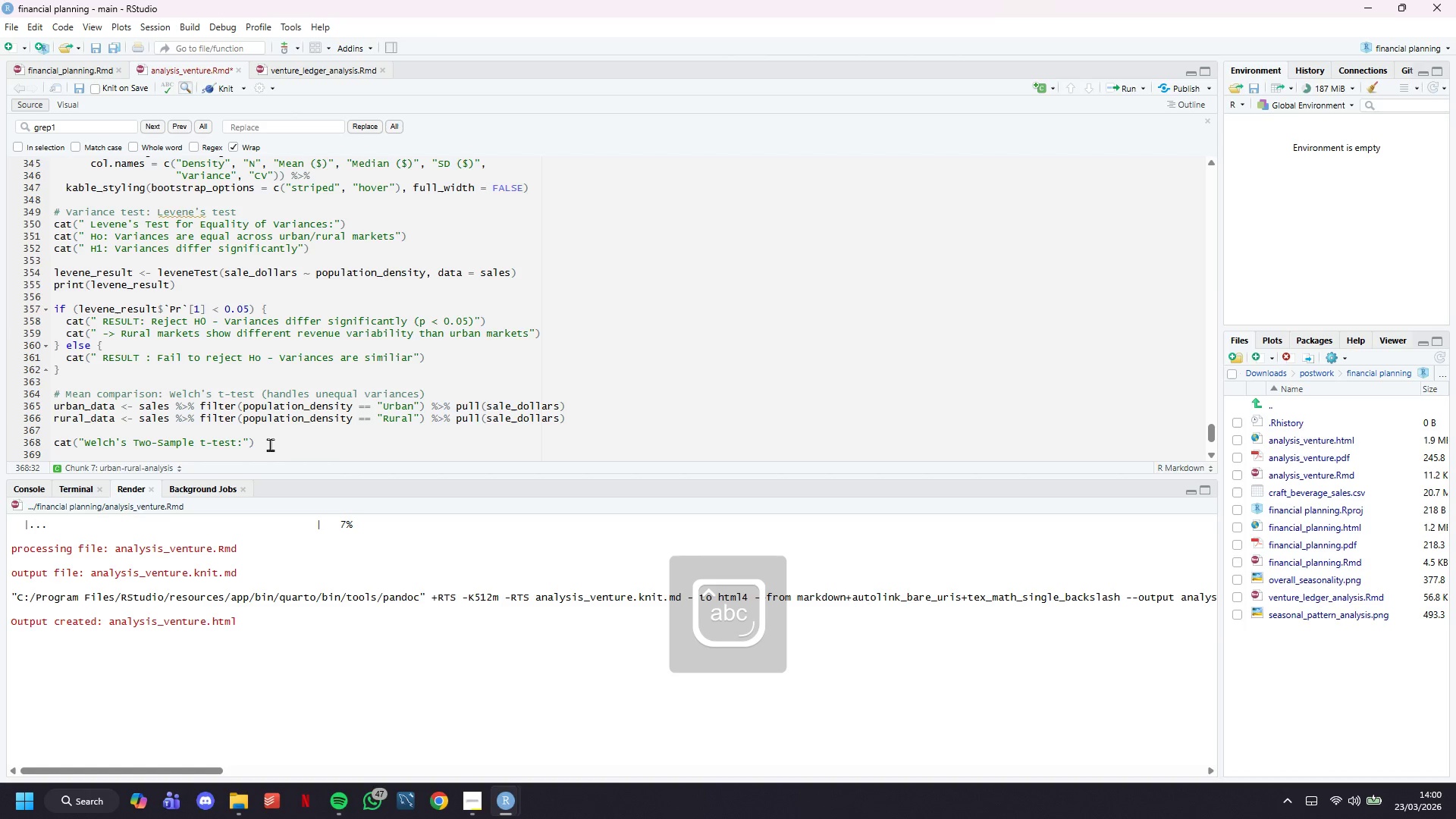 
key(ArrowRight)
 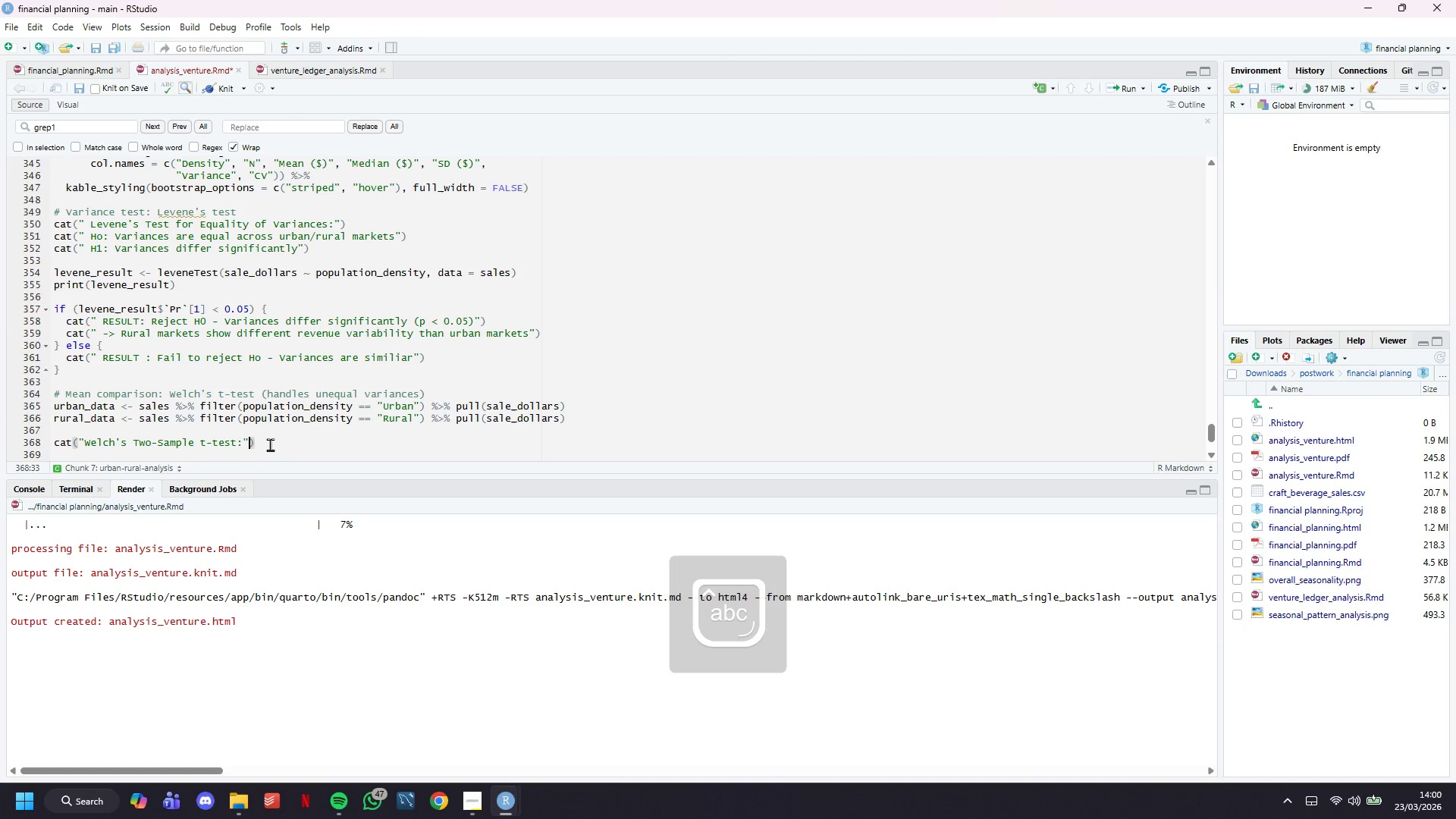 
key(ArrowRight)
 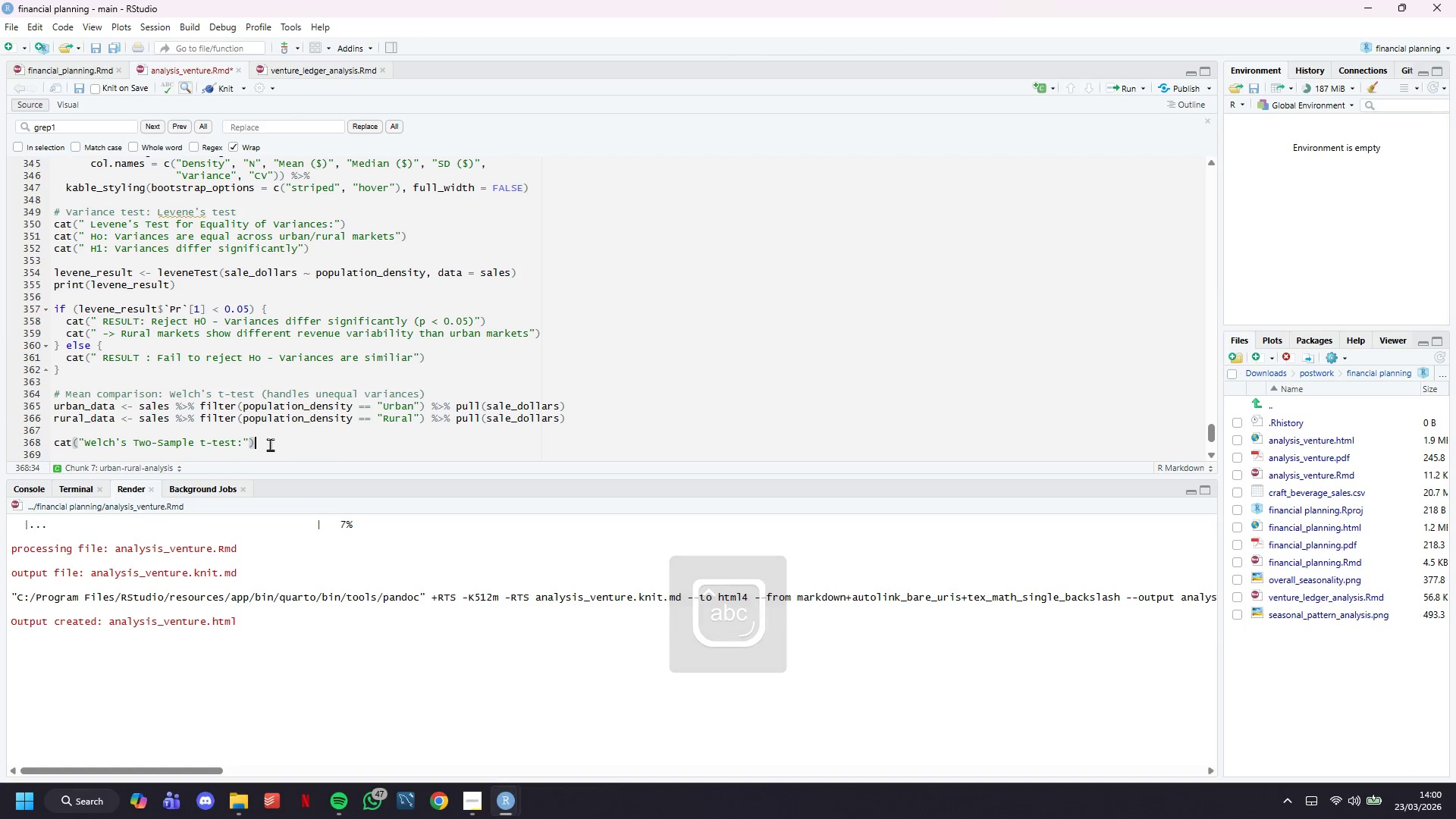 
key(Enter)
 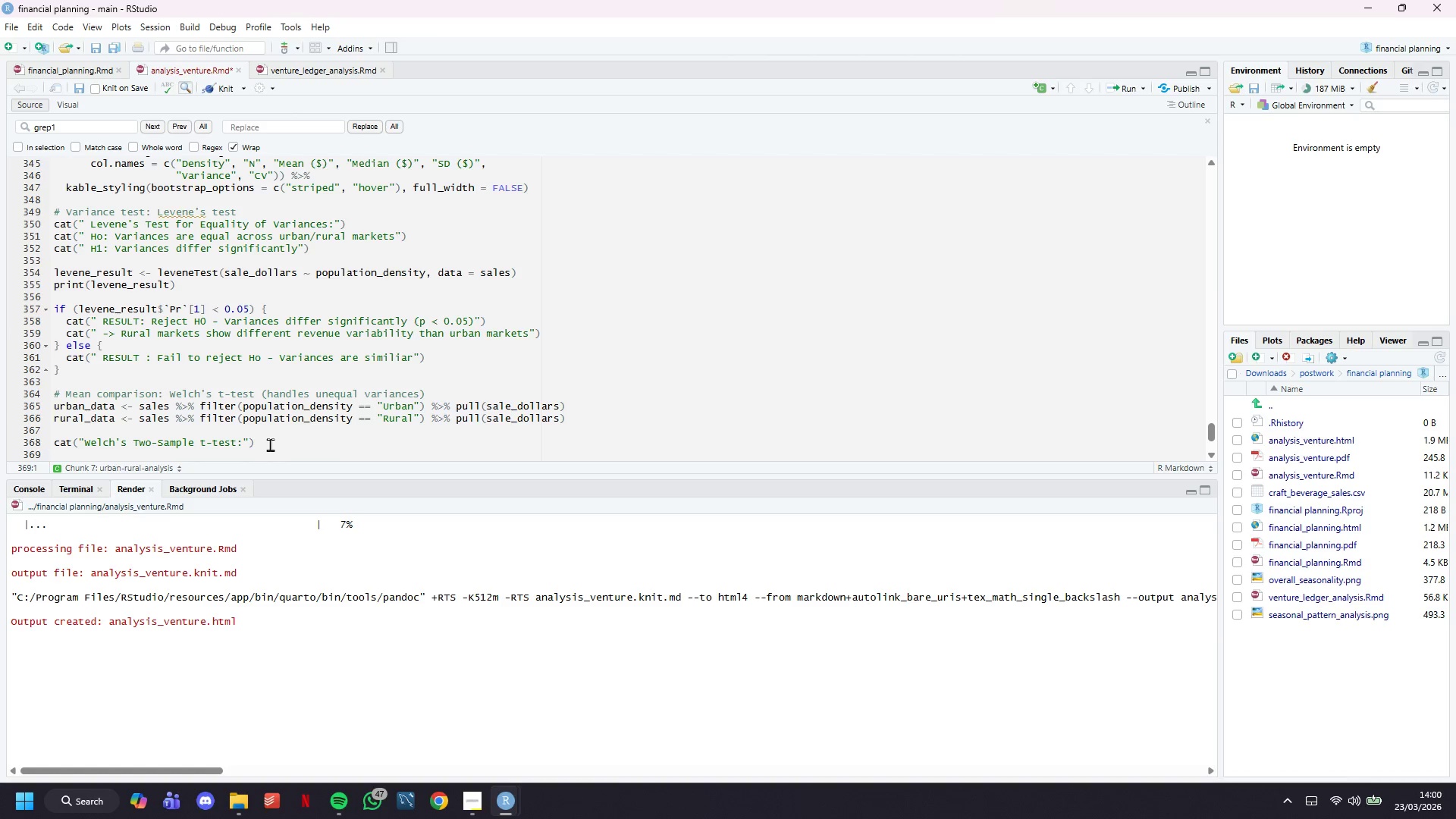 
type(cat(" H)
 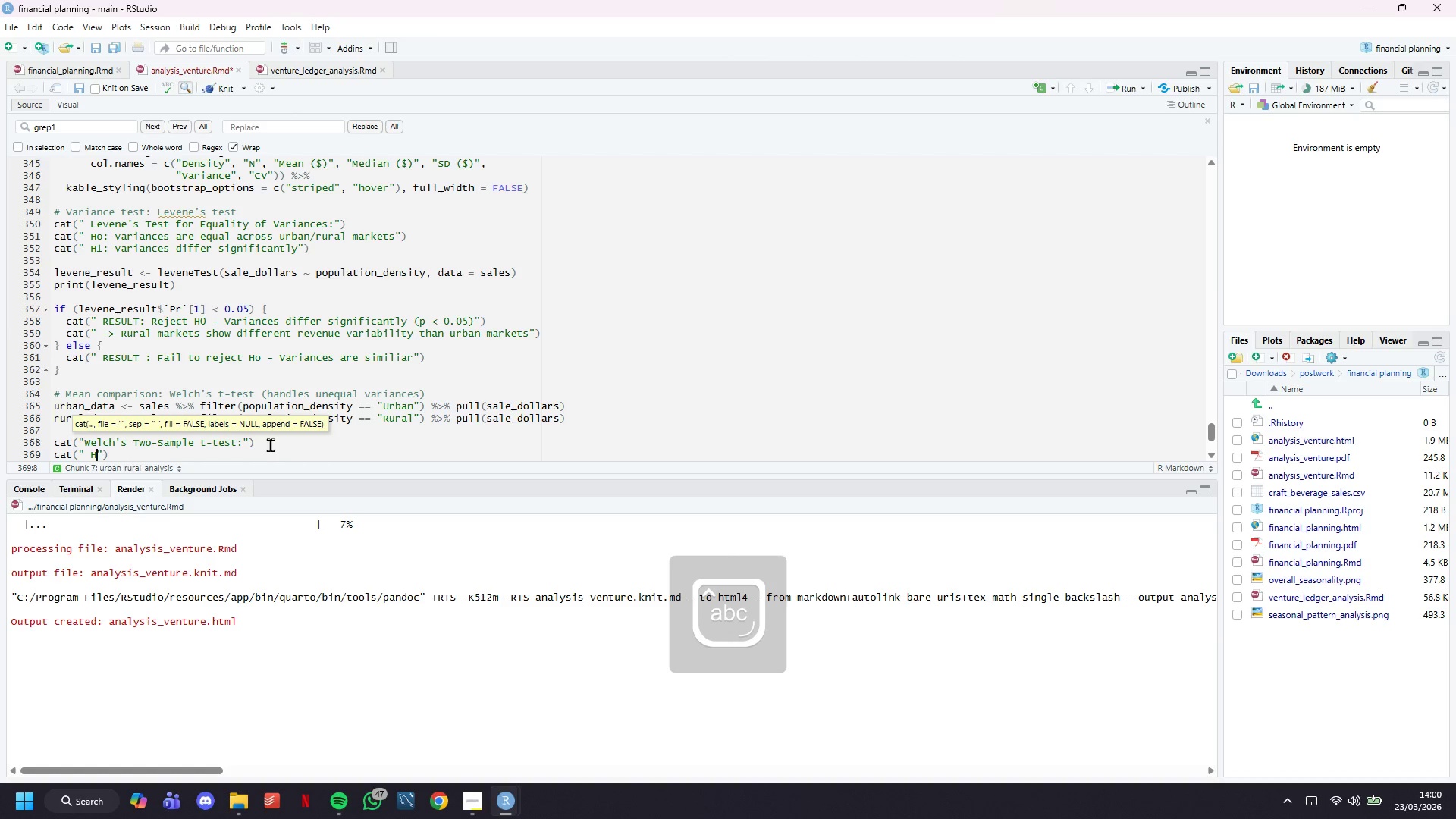 
wait(6.66)
 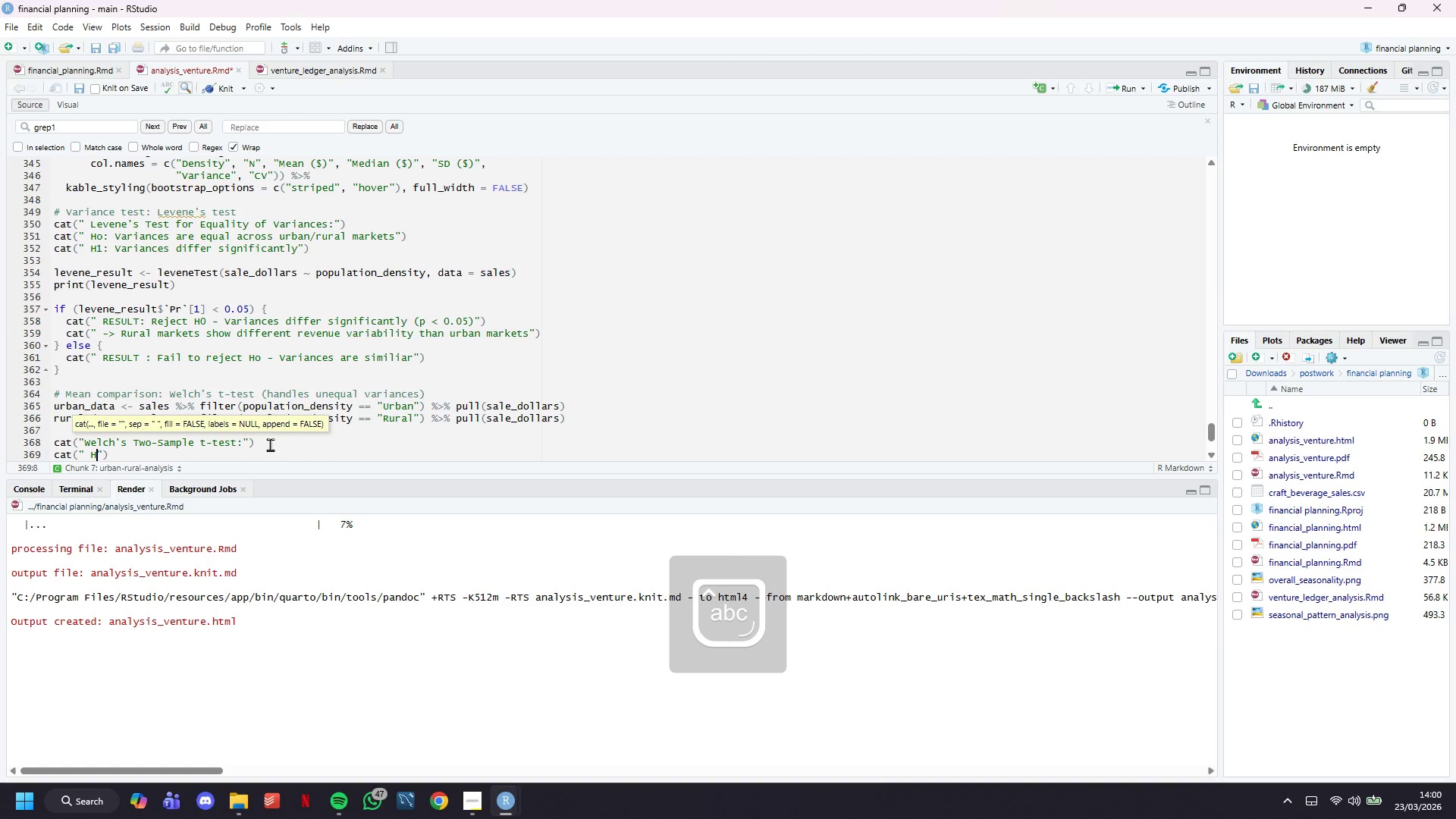 
type(o : Mean Revenue is equal in urva)
key(Backspace)
key(Backspace)
 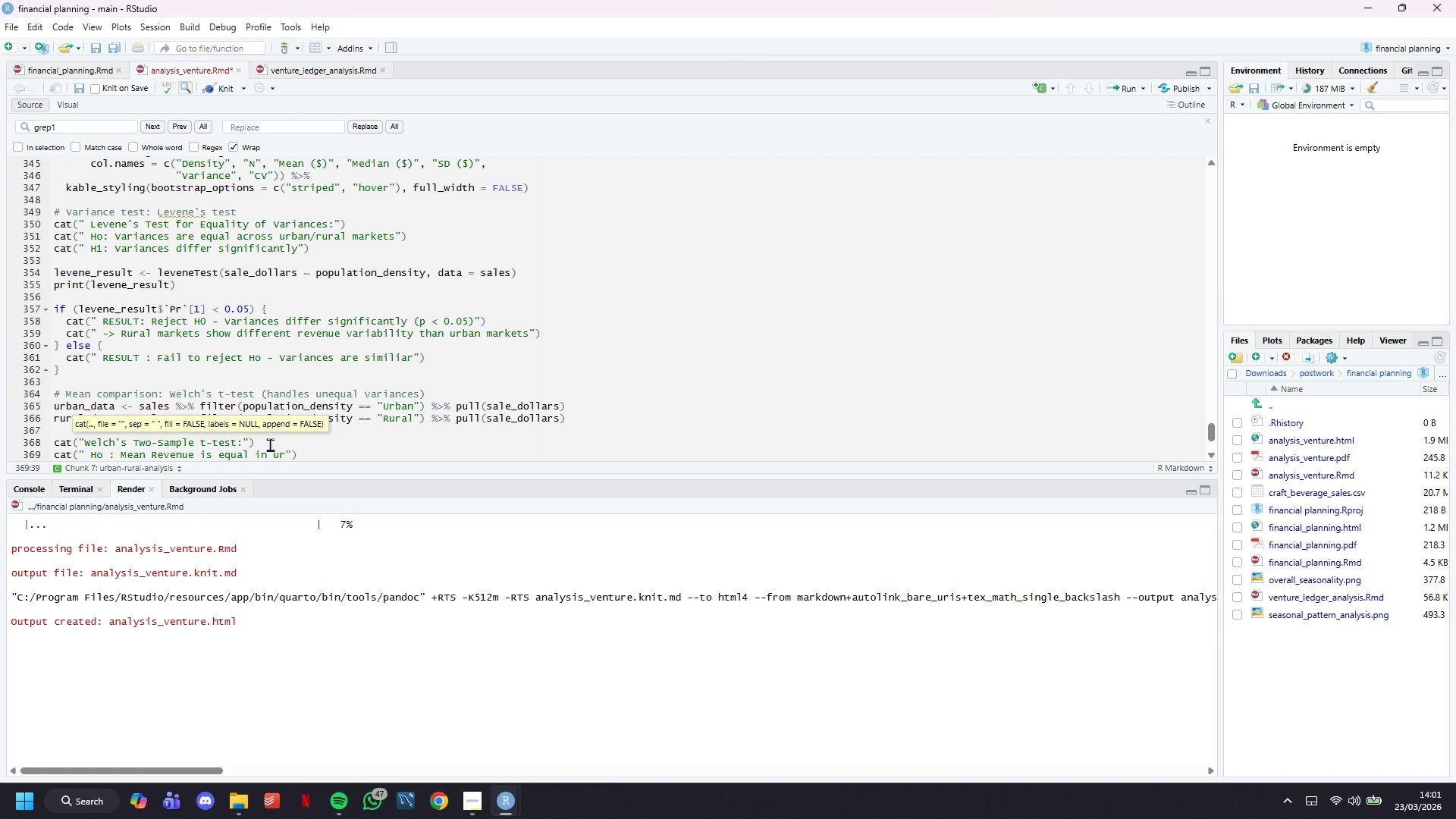 
type(ban vs rural )
 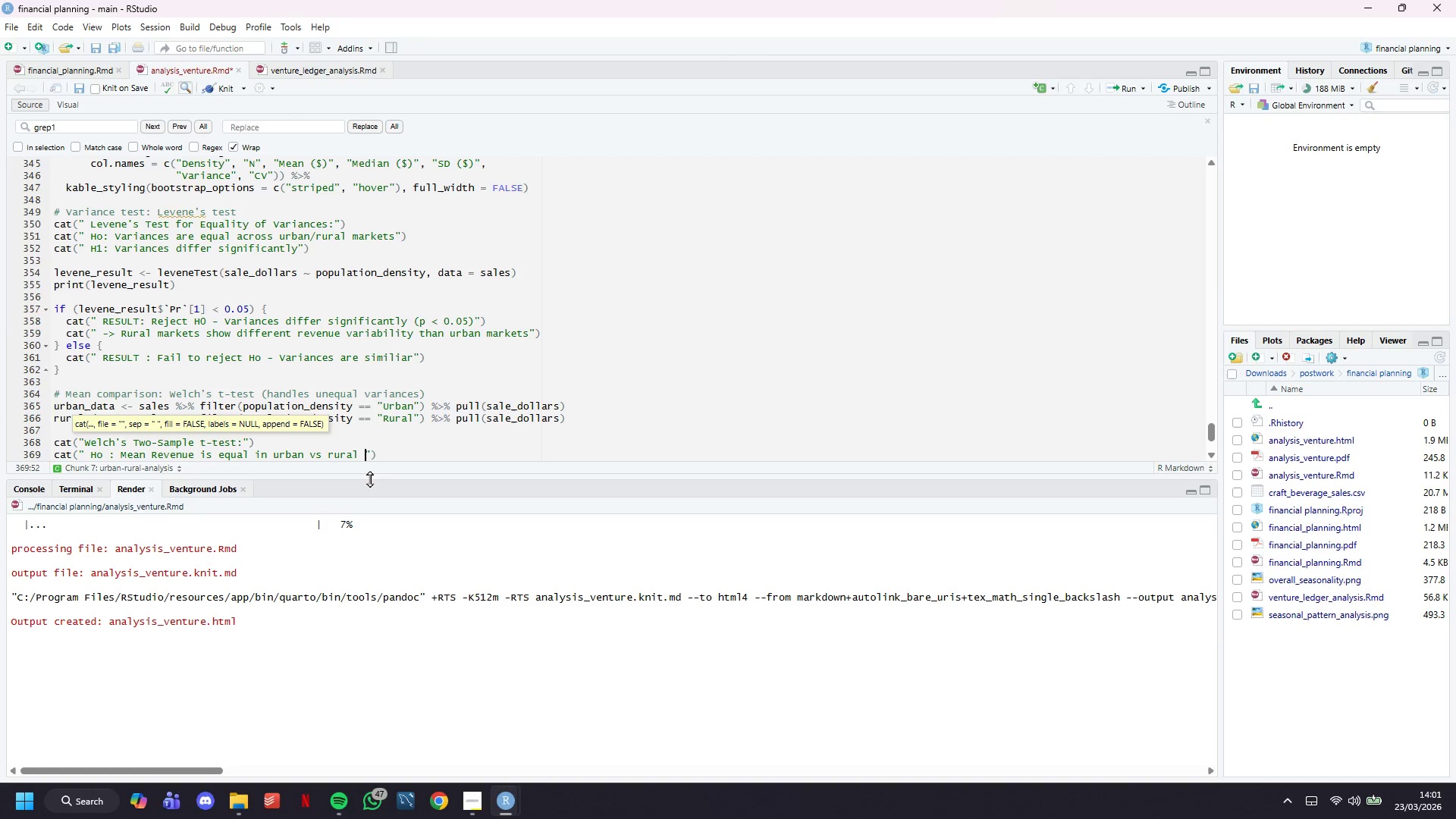 
type(markets)
 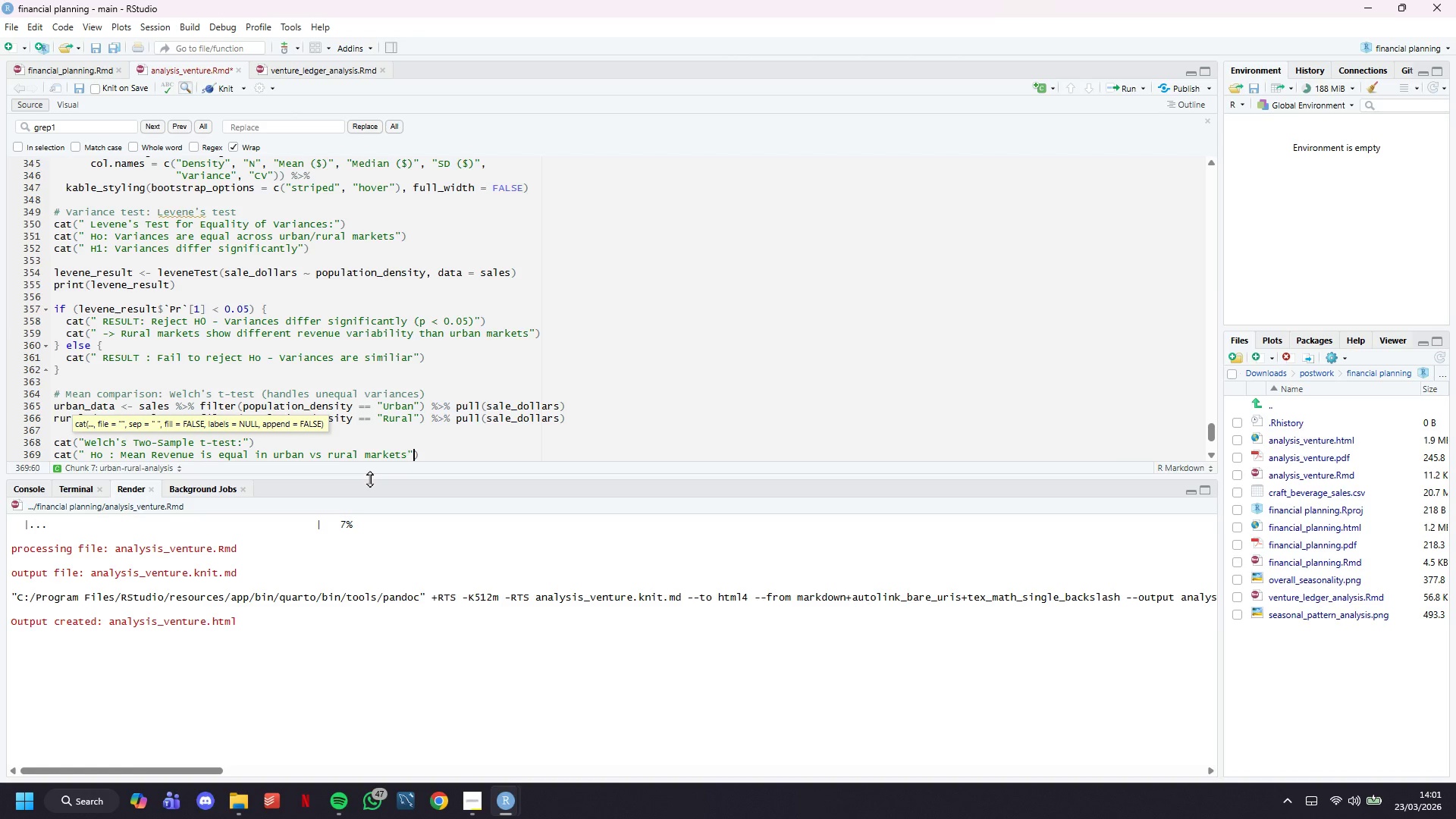 
key(ArrowRight)
 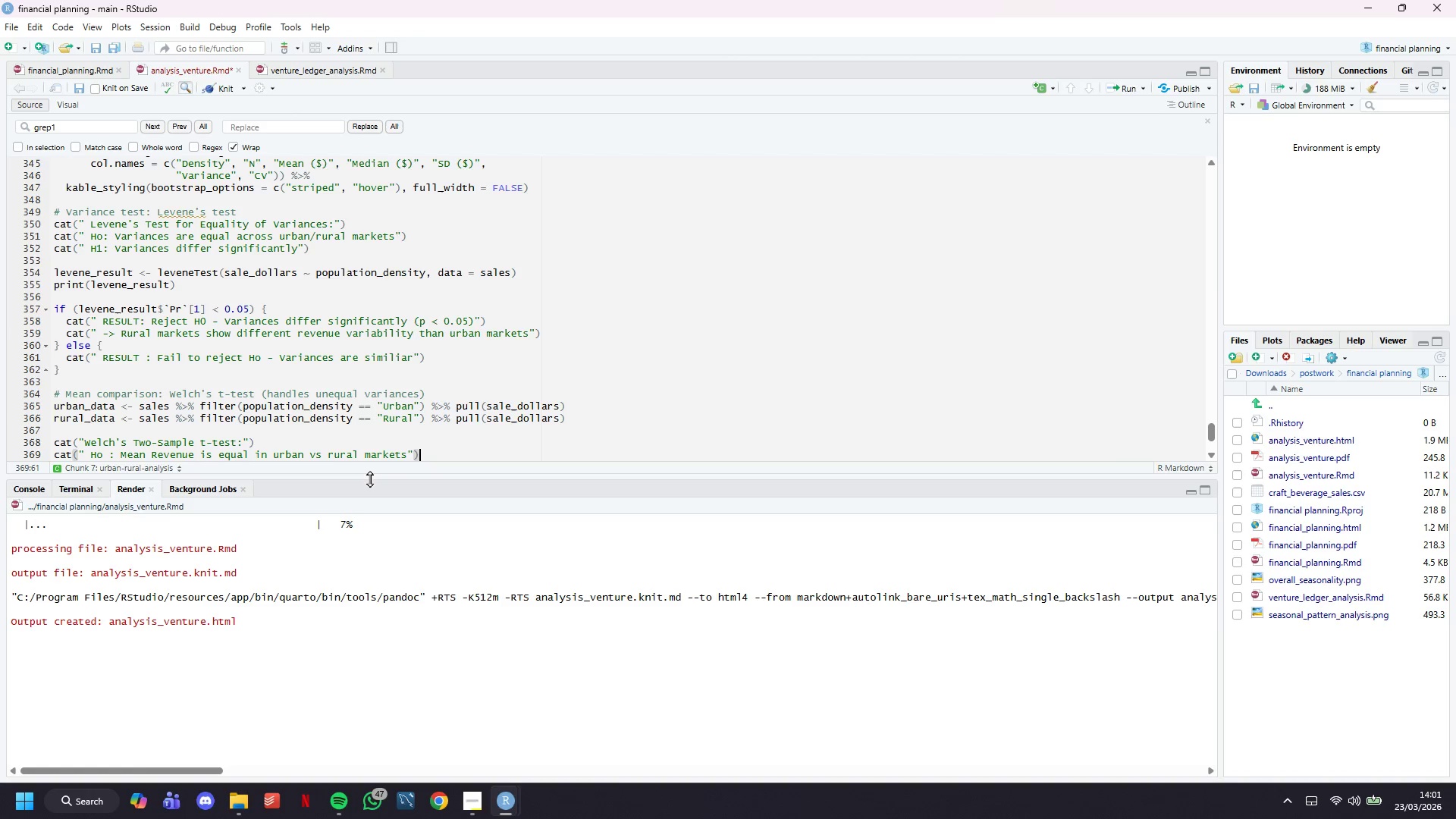 
key(ArrowRight)
 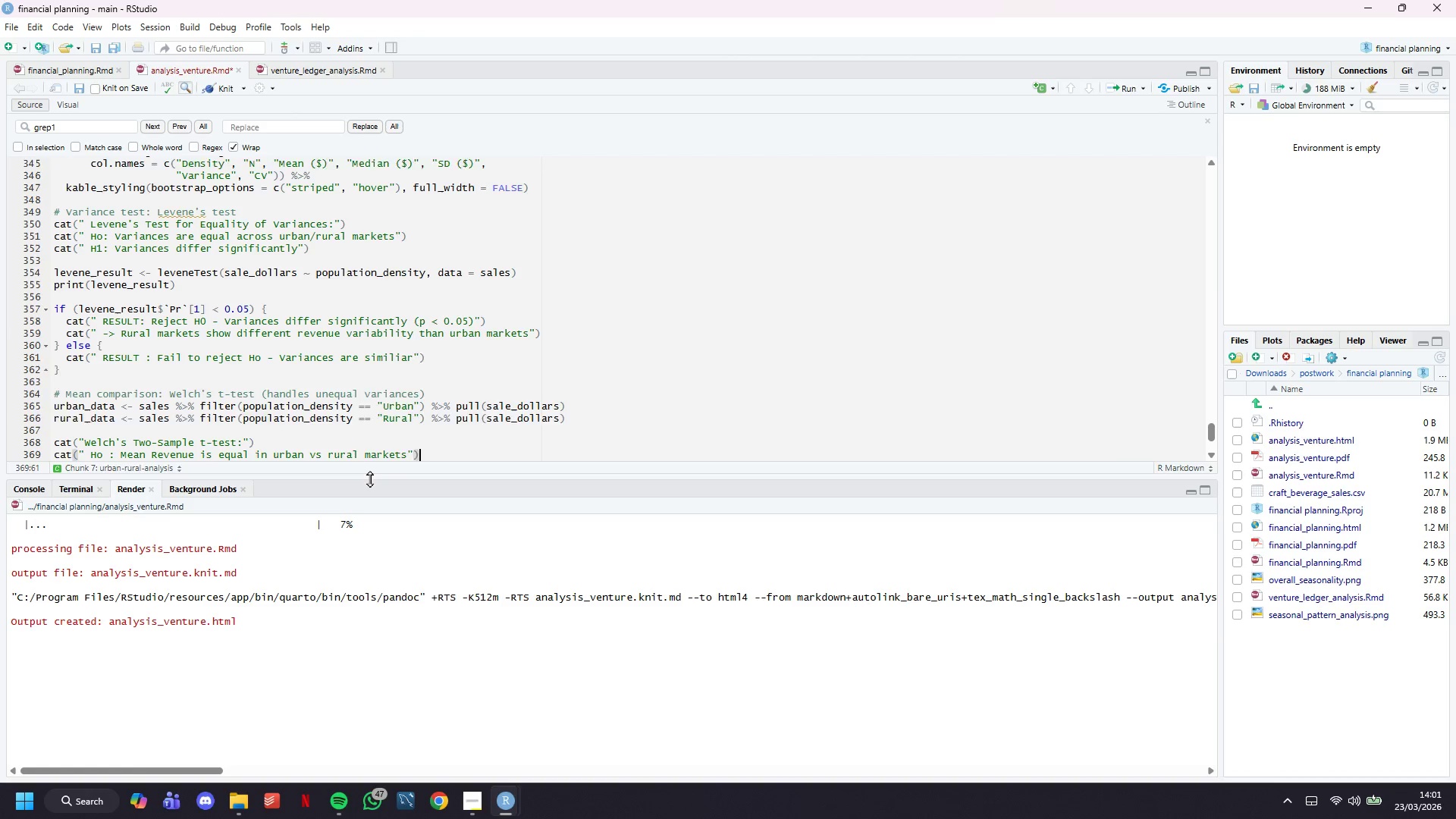 
key(Enter)
 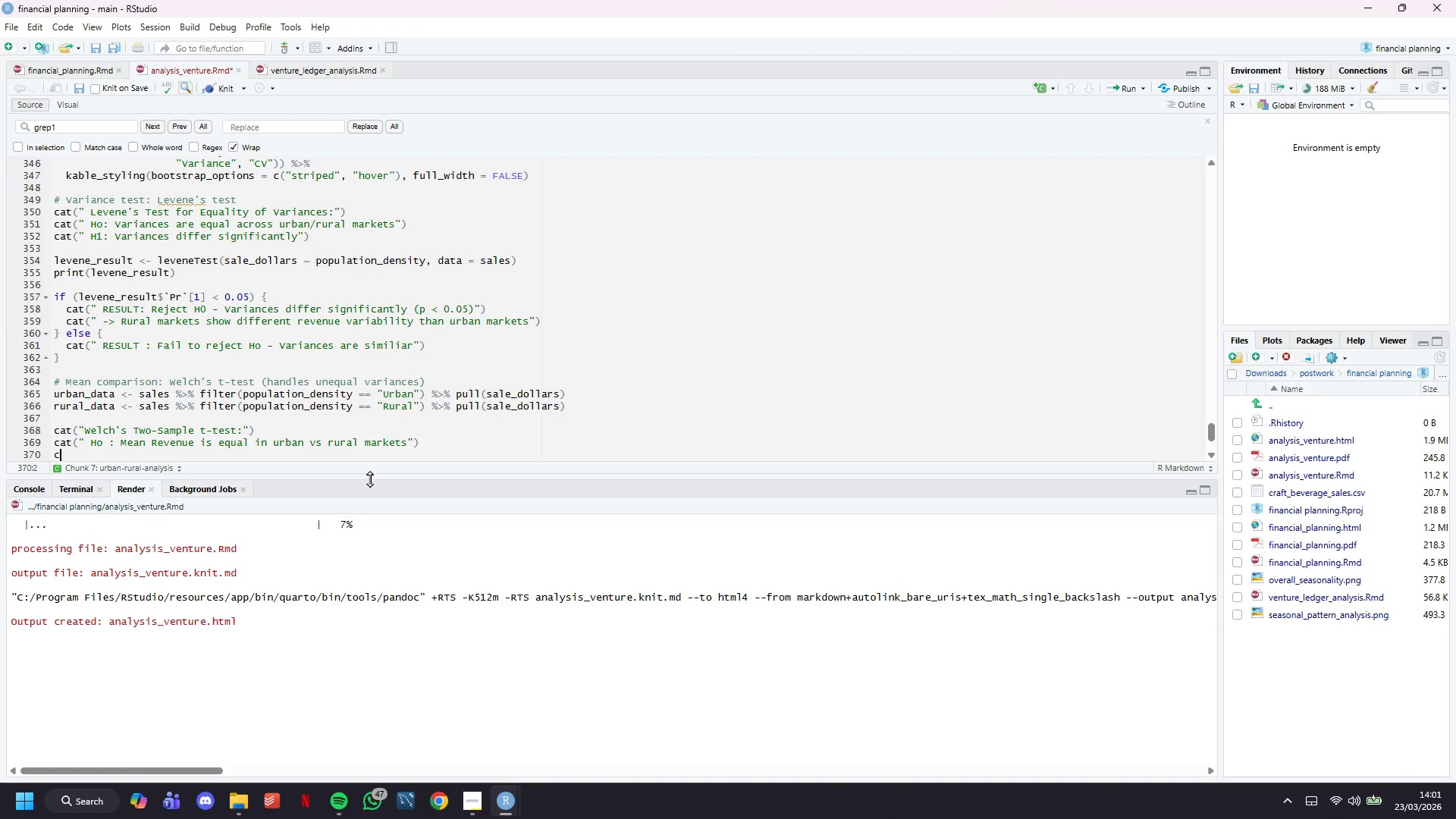 
type(cat(" H1 : Mean re)
key(Backspace)
key(Backspace)
type(Revenue differs)
 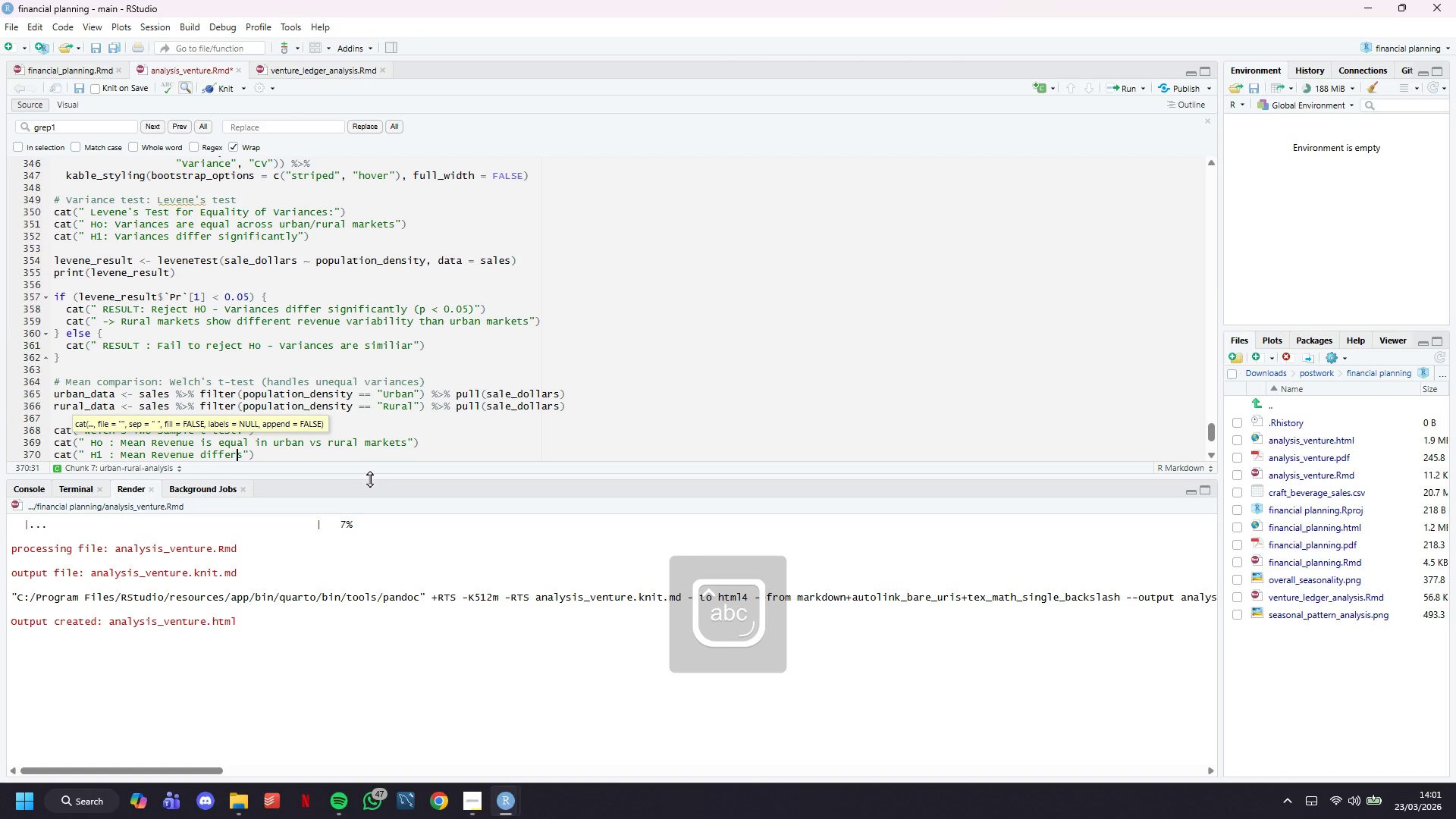 
 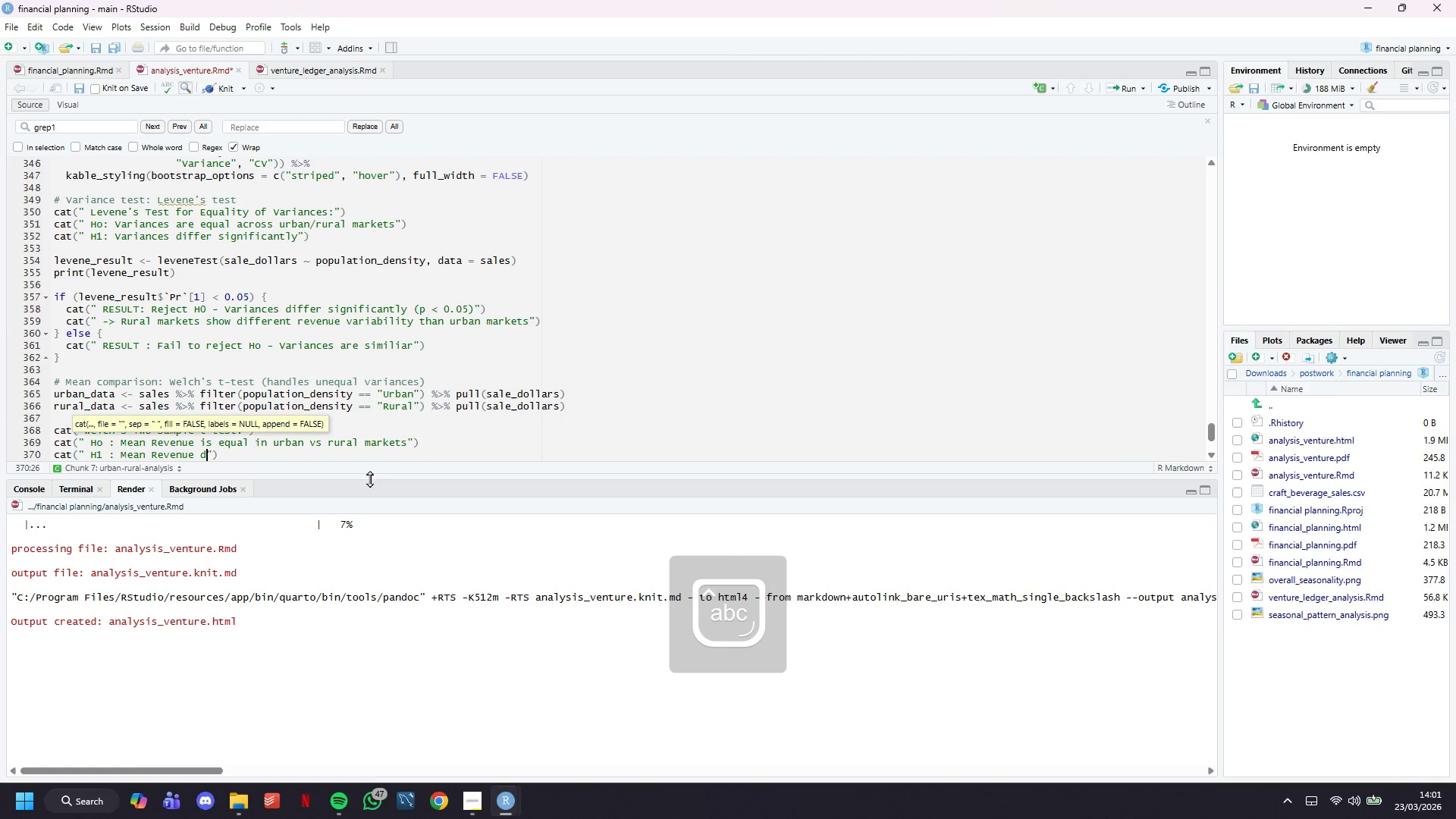 
hold_key(key=ArrowLeft, duration=0.97)
 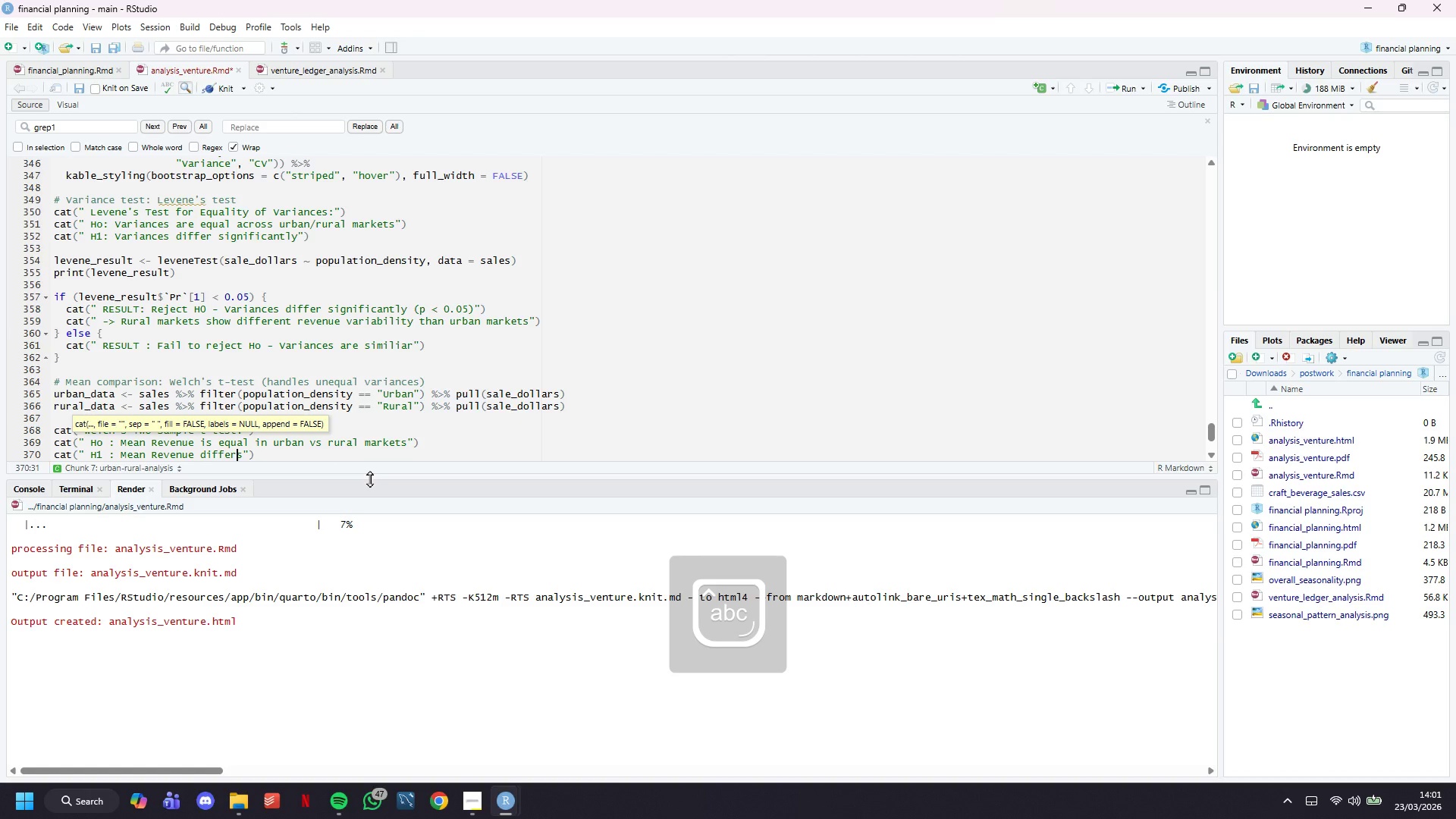 
key(ArrowUp)
 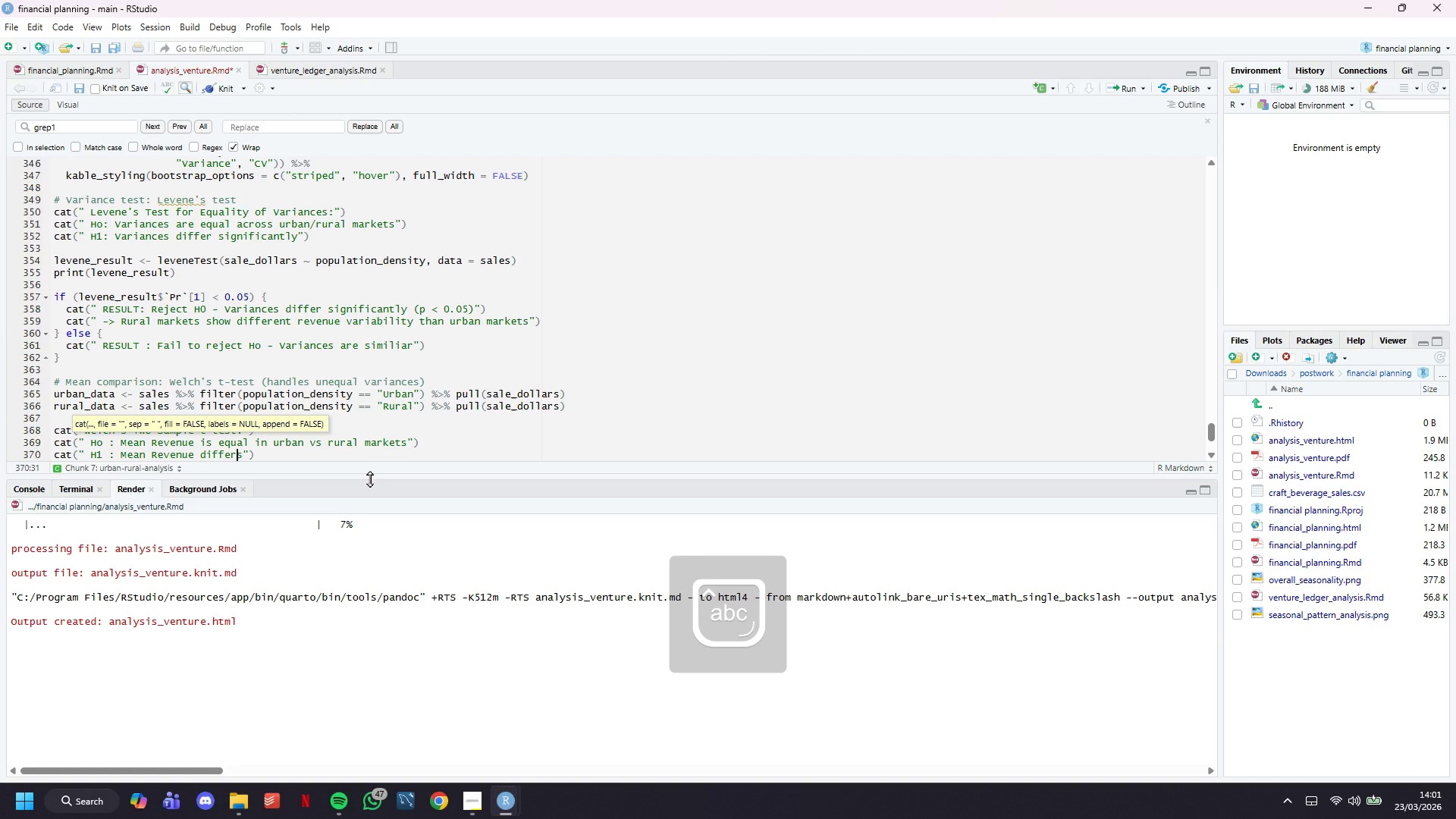 
key(ArrowRight)
 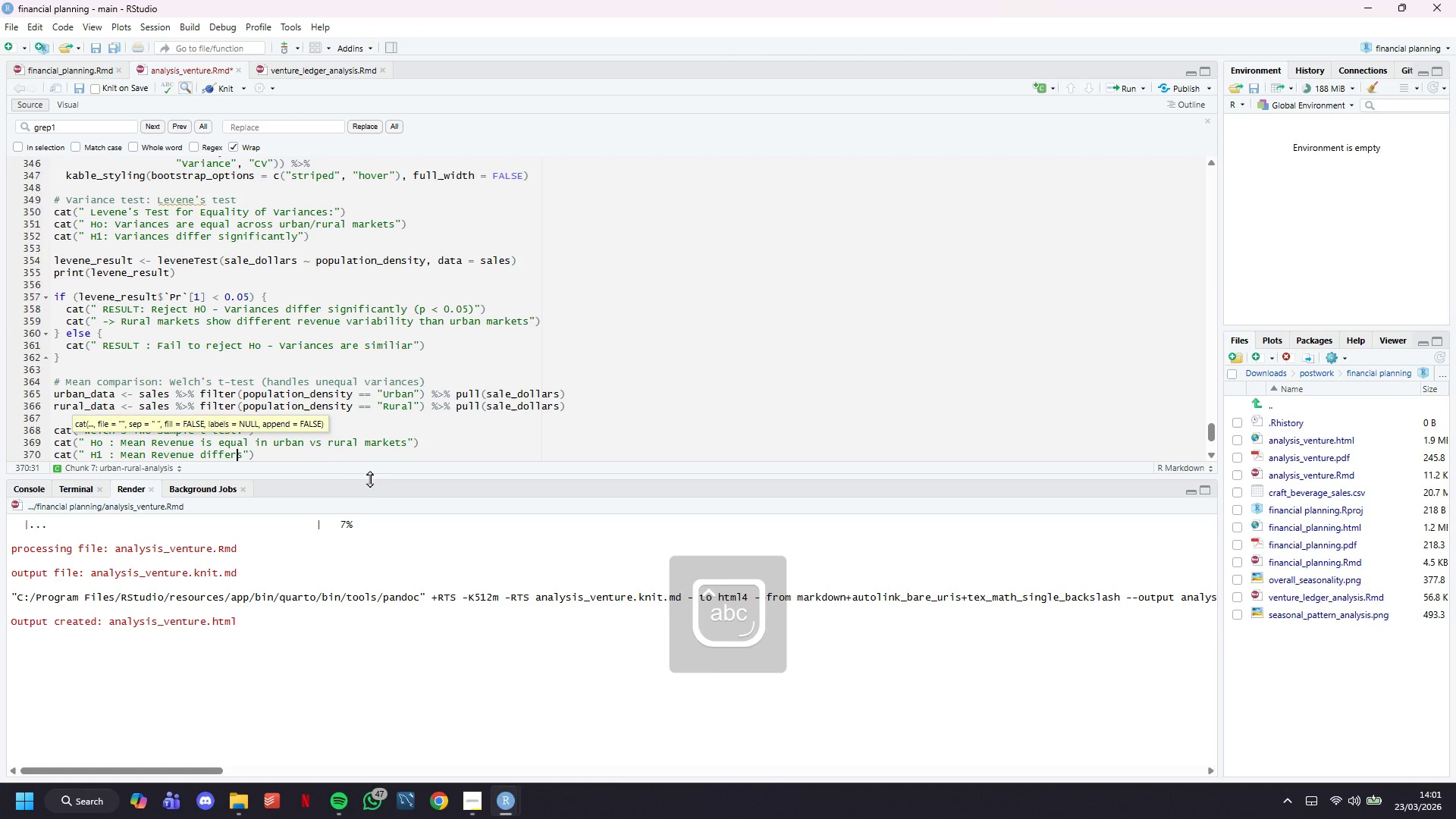 
key(ArrowRight)
 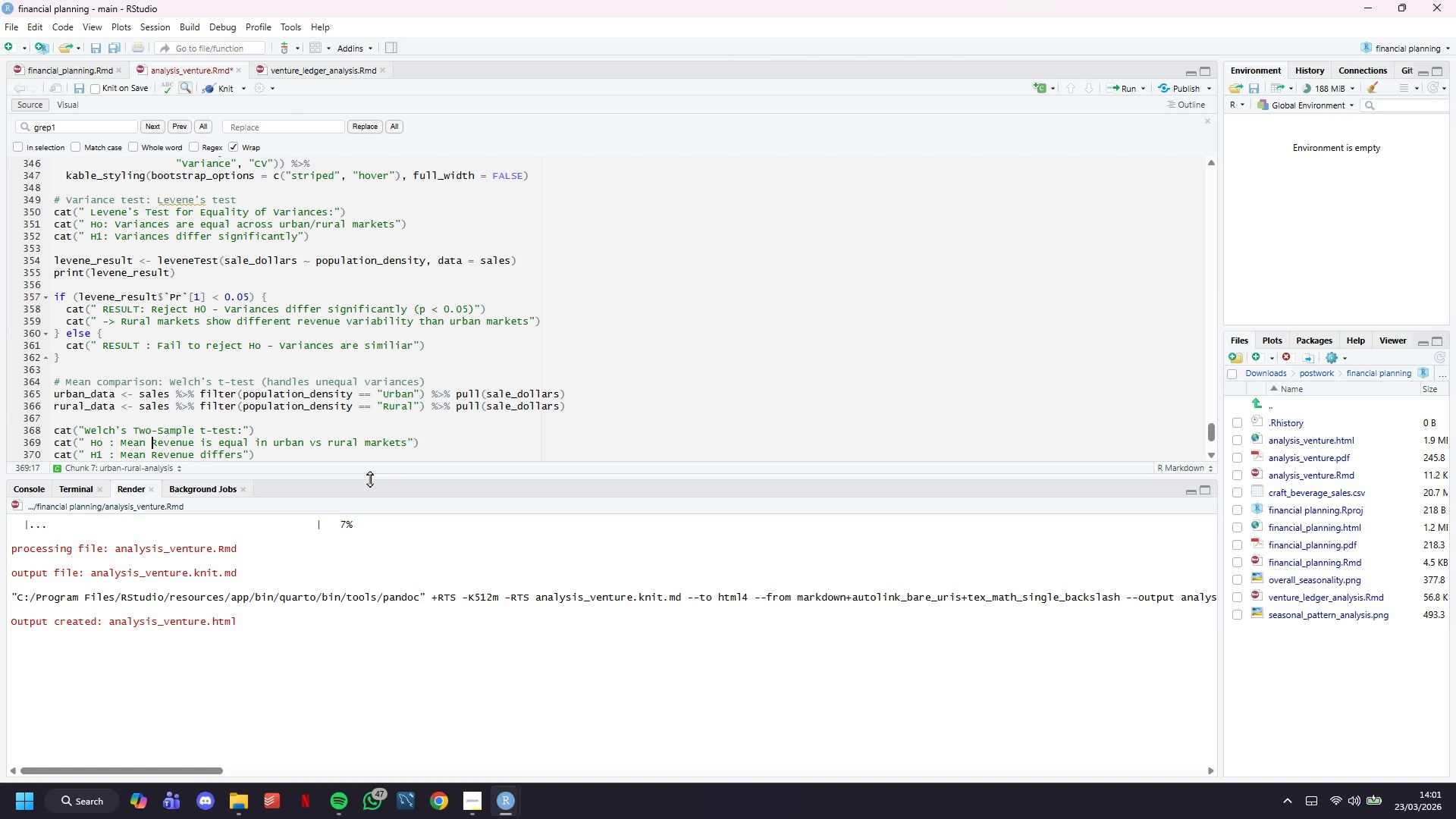 
key(ArrowRight)
 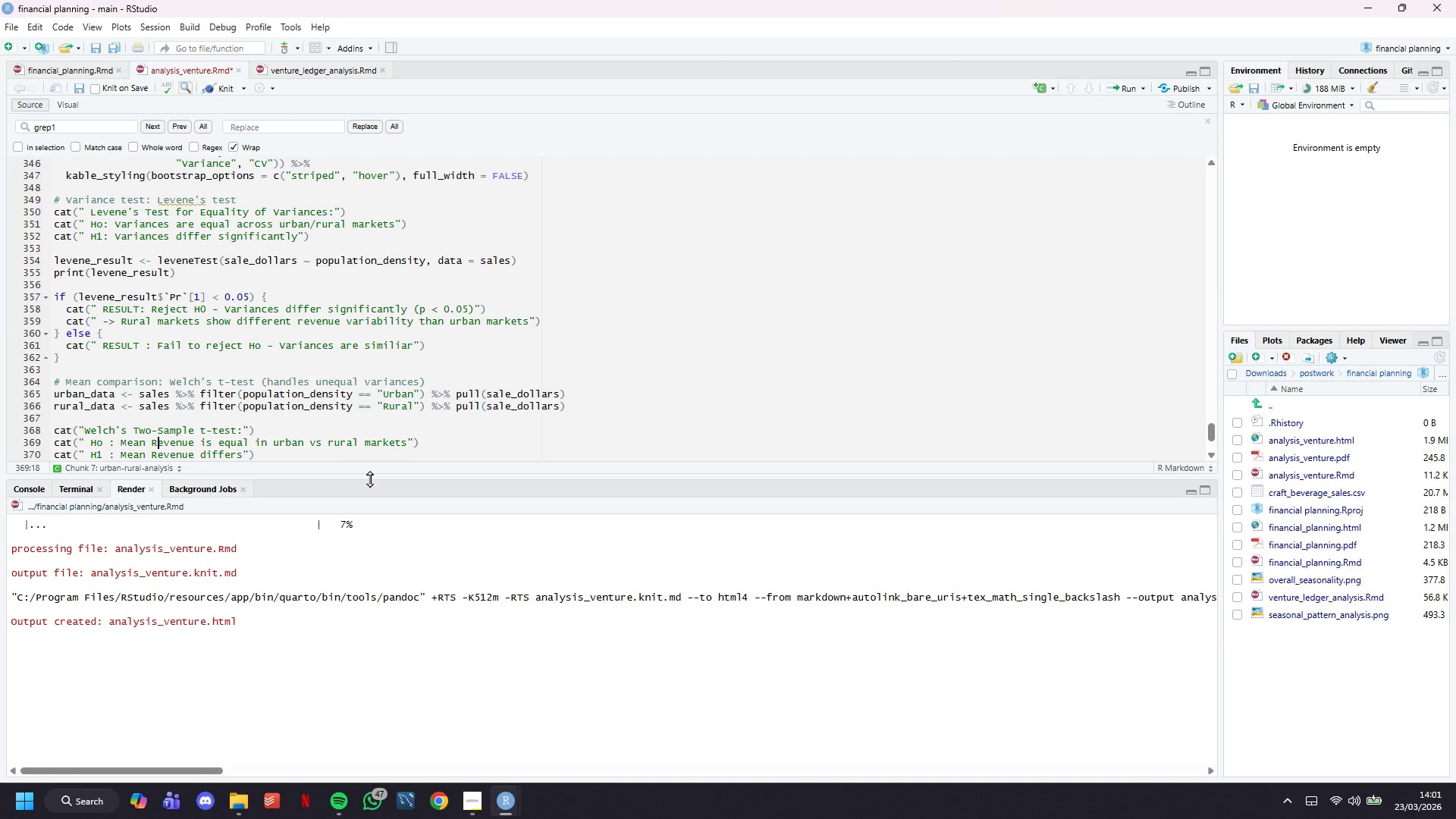 
key(Backspace)
 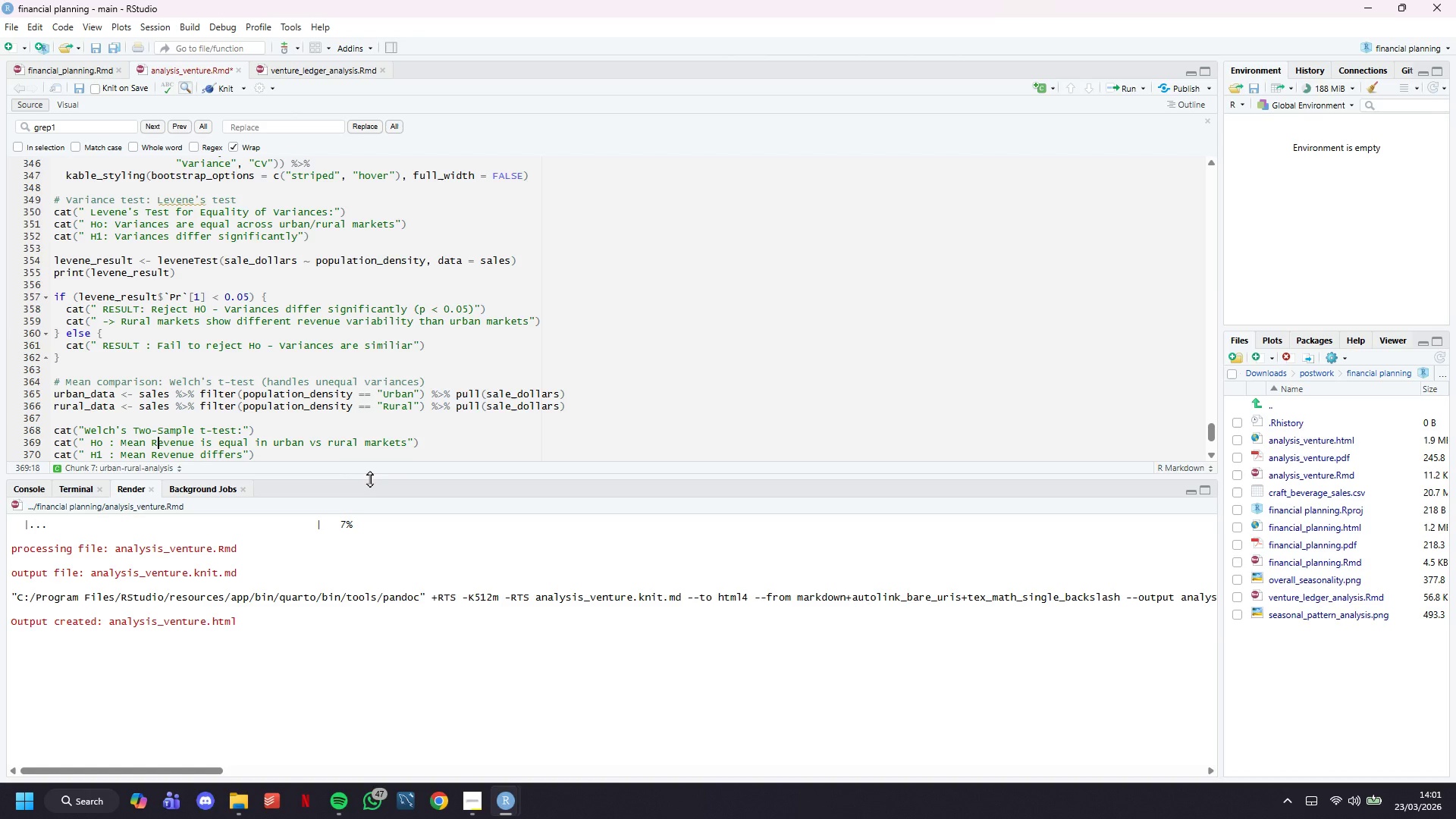 
key(R)
 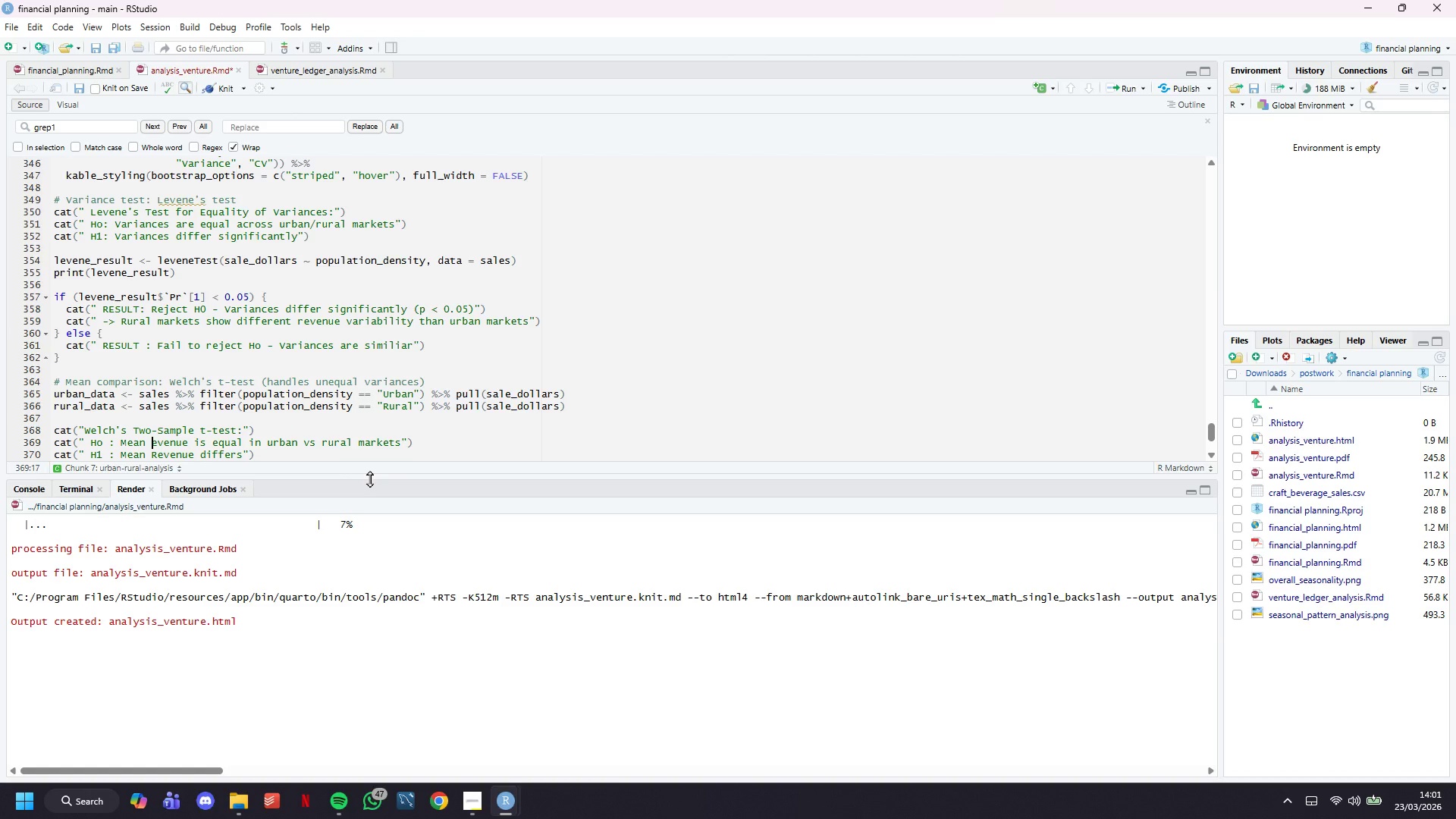 
key(ArrowDown)
 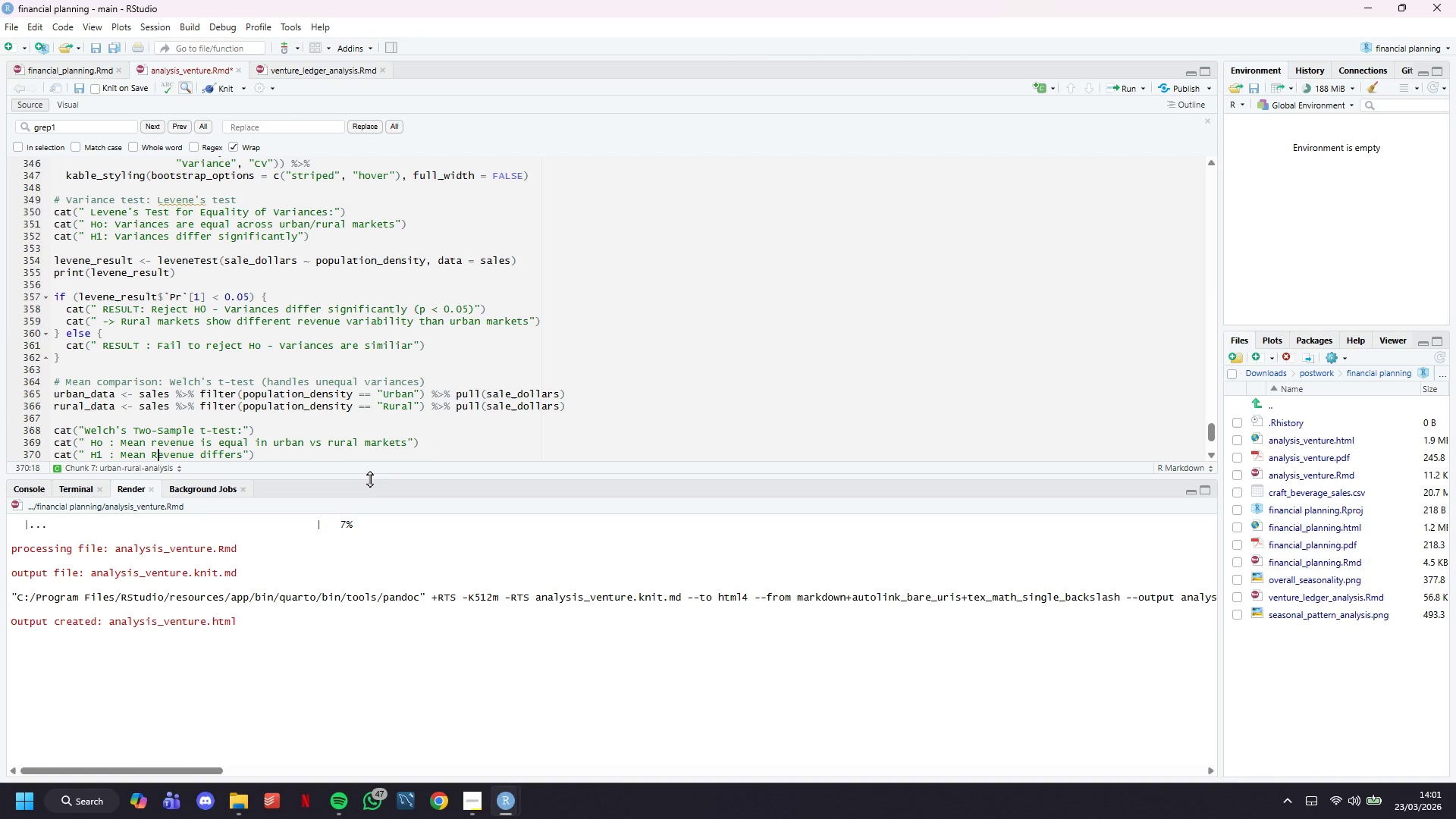 
key(Backspace)
 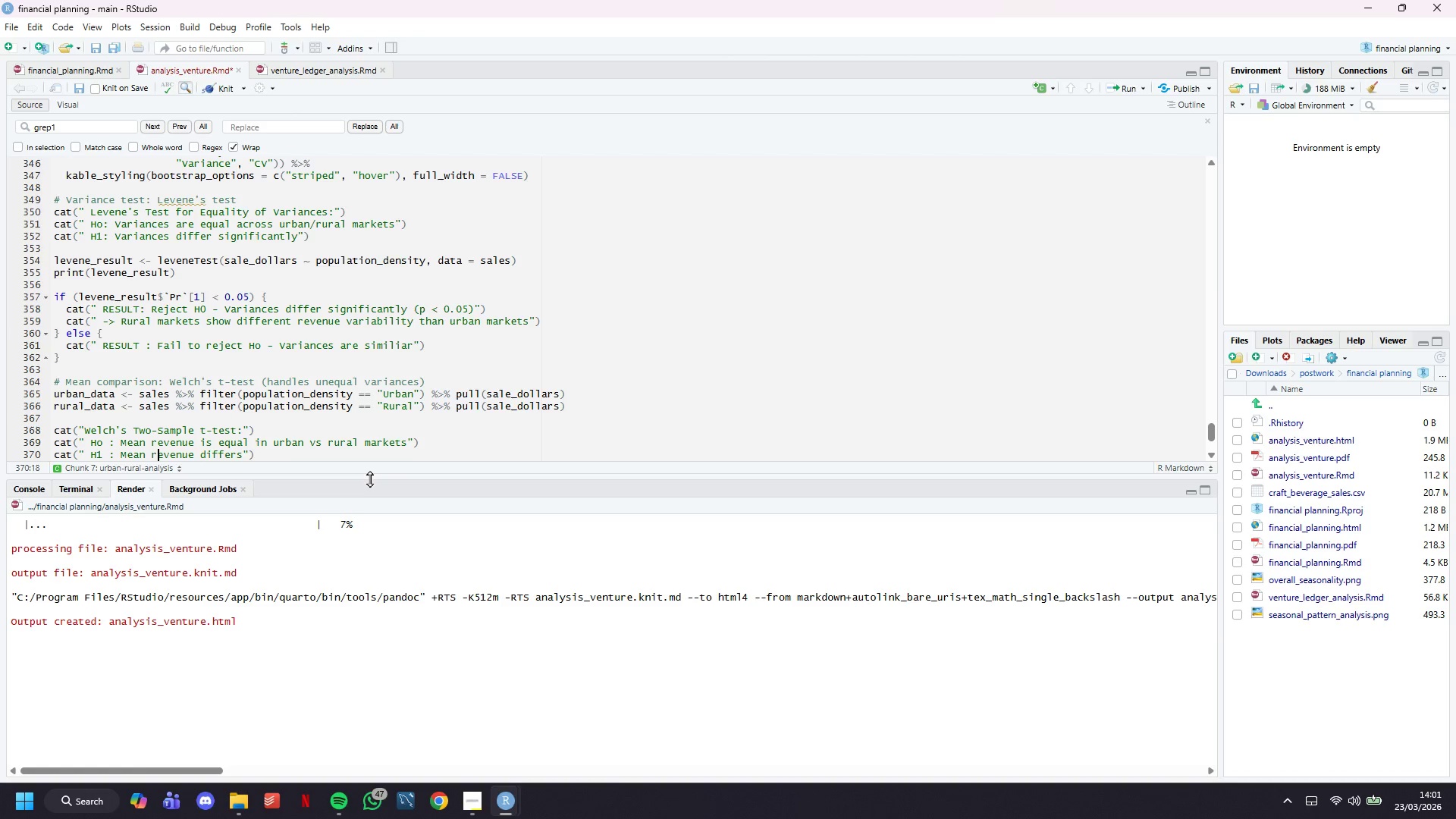 
key(R)
 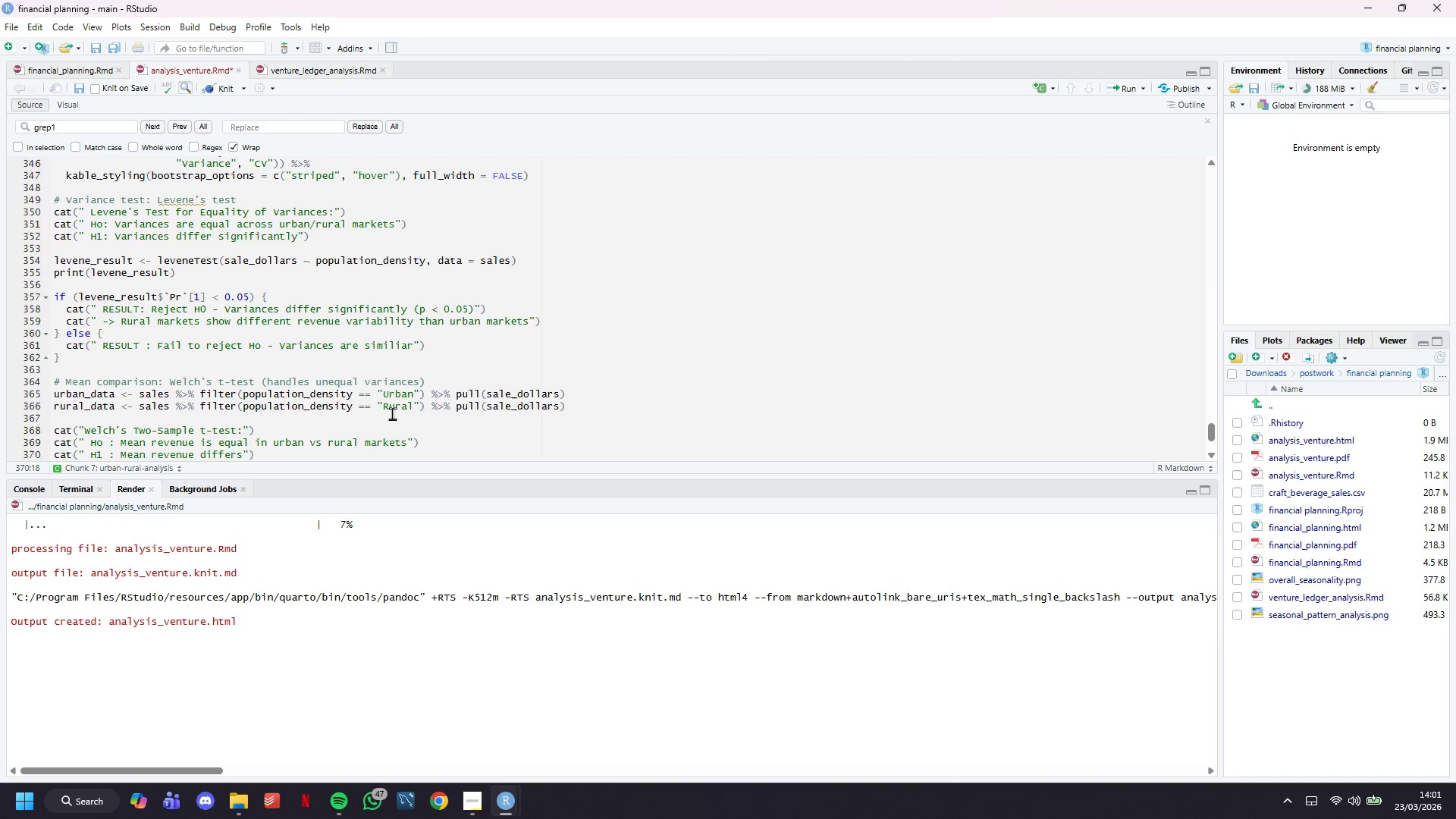 
left_click([360, 355])
 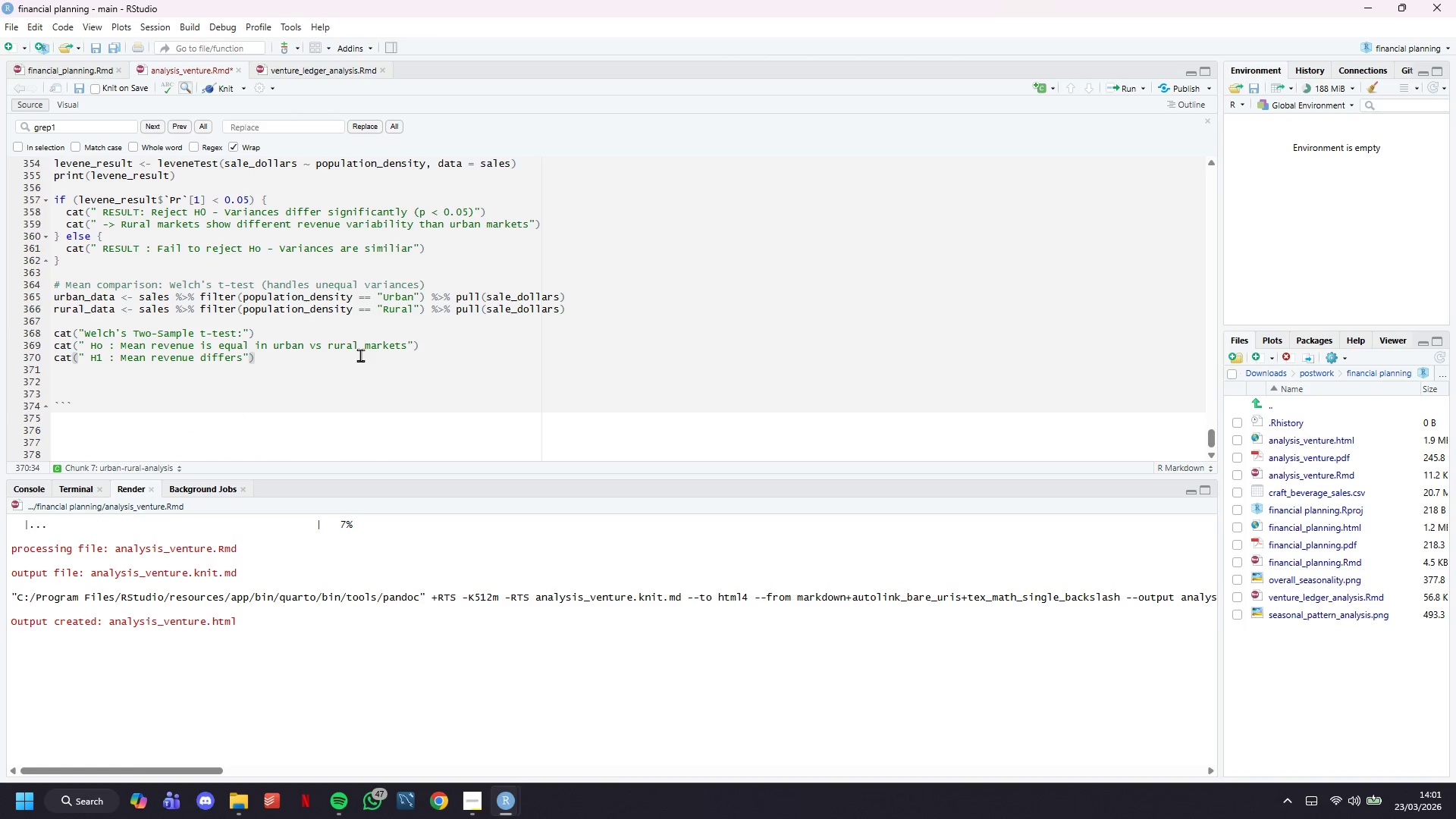 
scroll: coordinate [385, 405], scroll_direction: down, amount: 4.0
 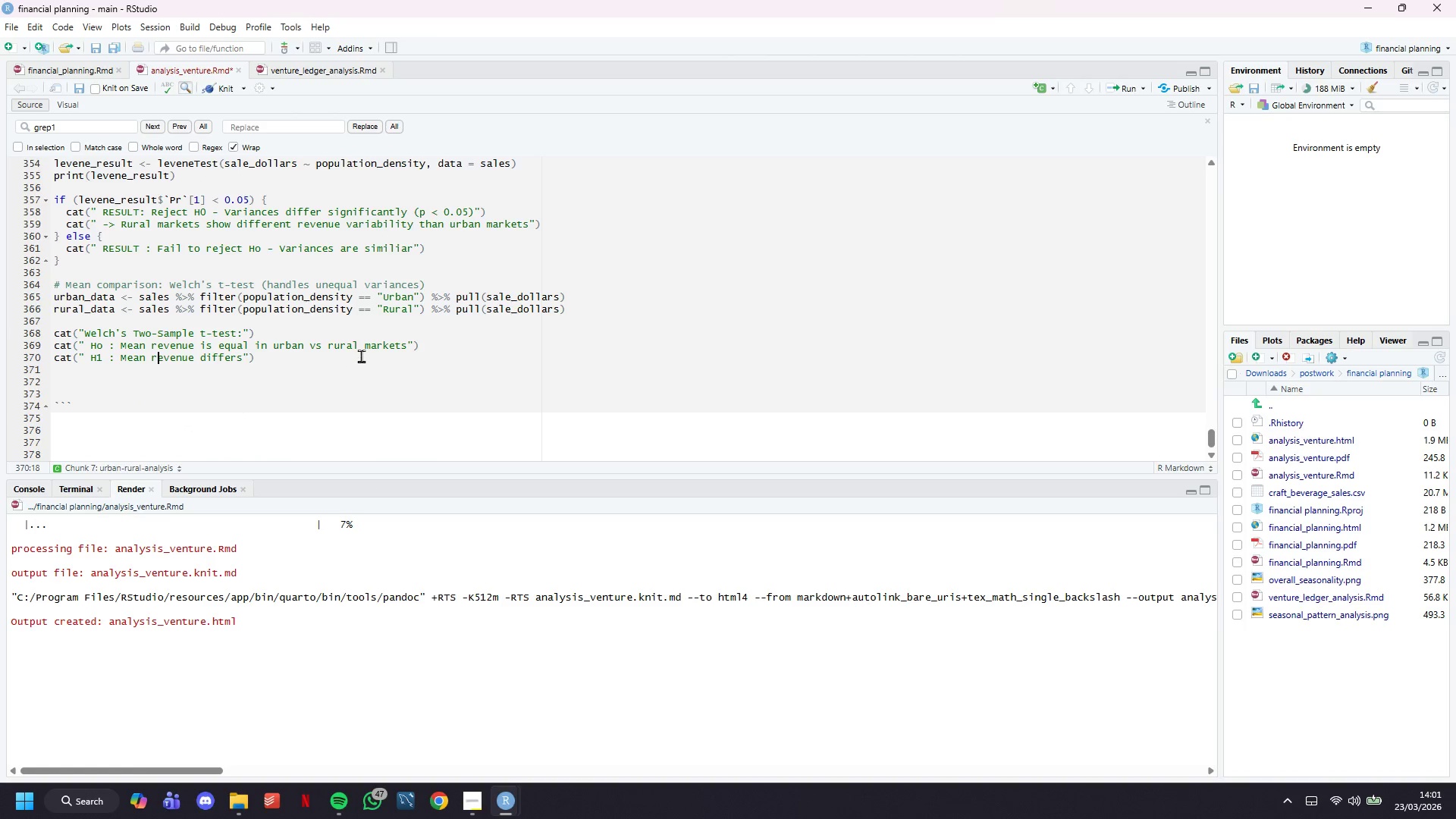 
key(Control+S)
 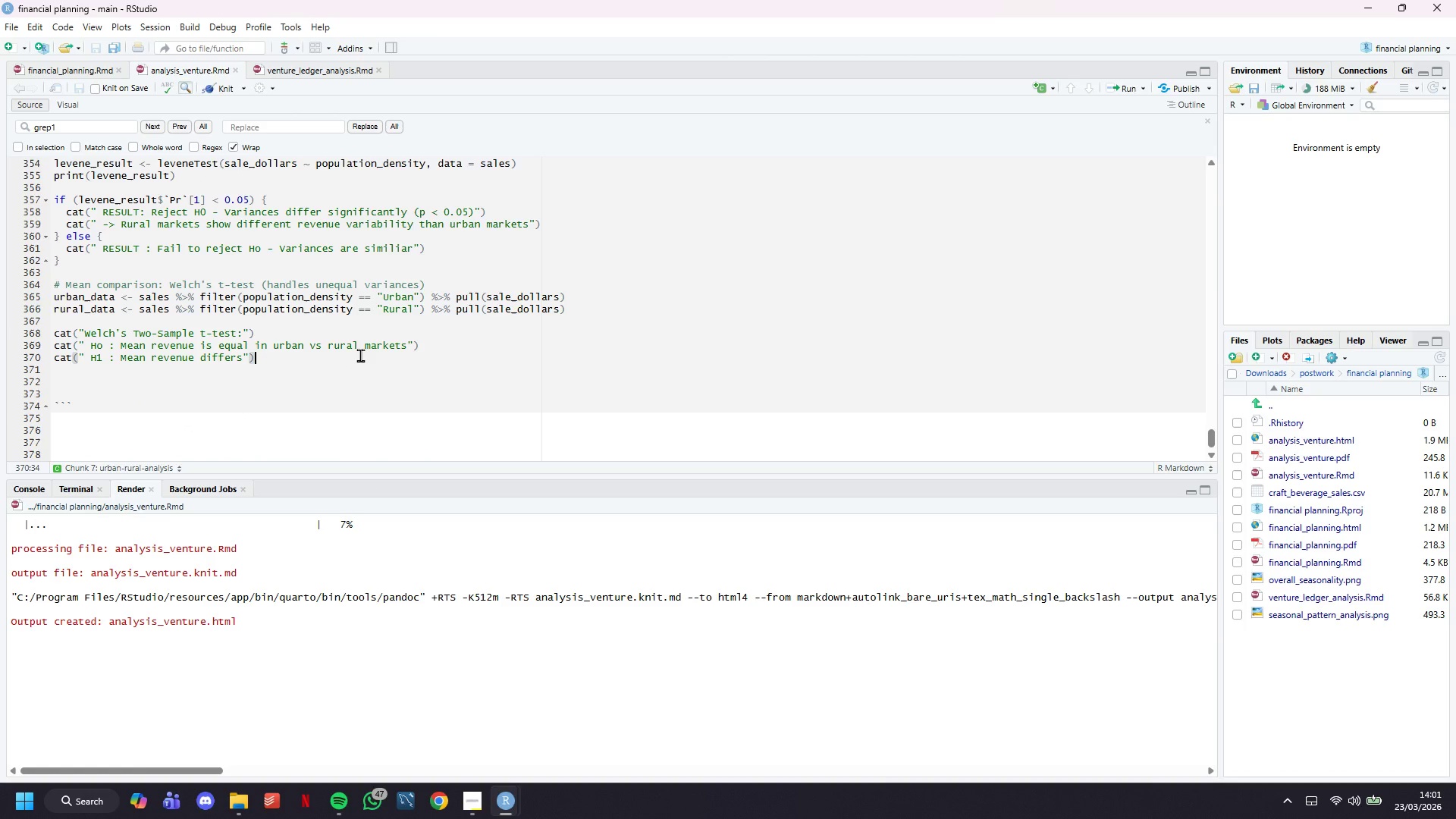 
key(Shift+ShiftRight)
 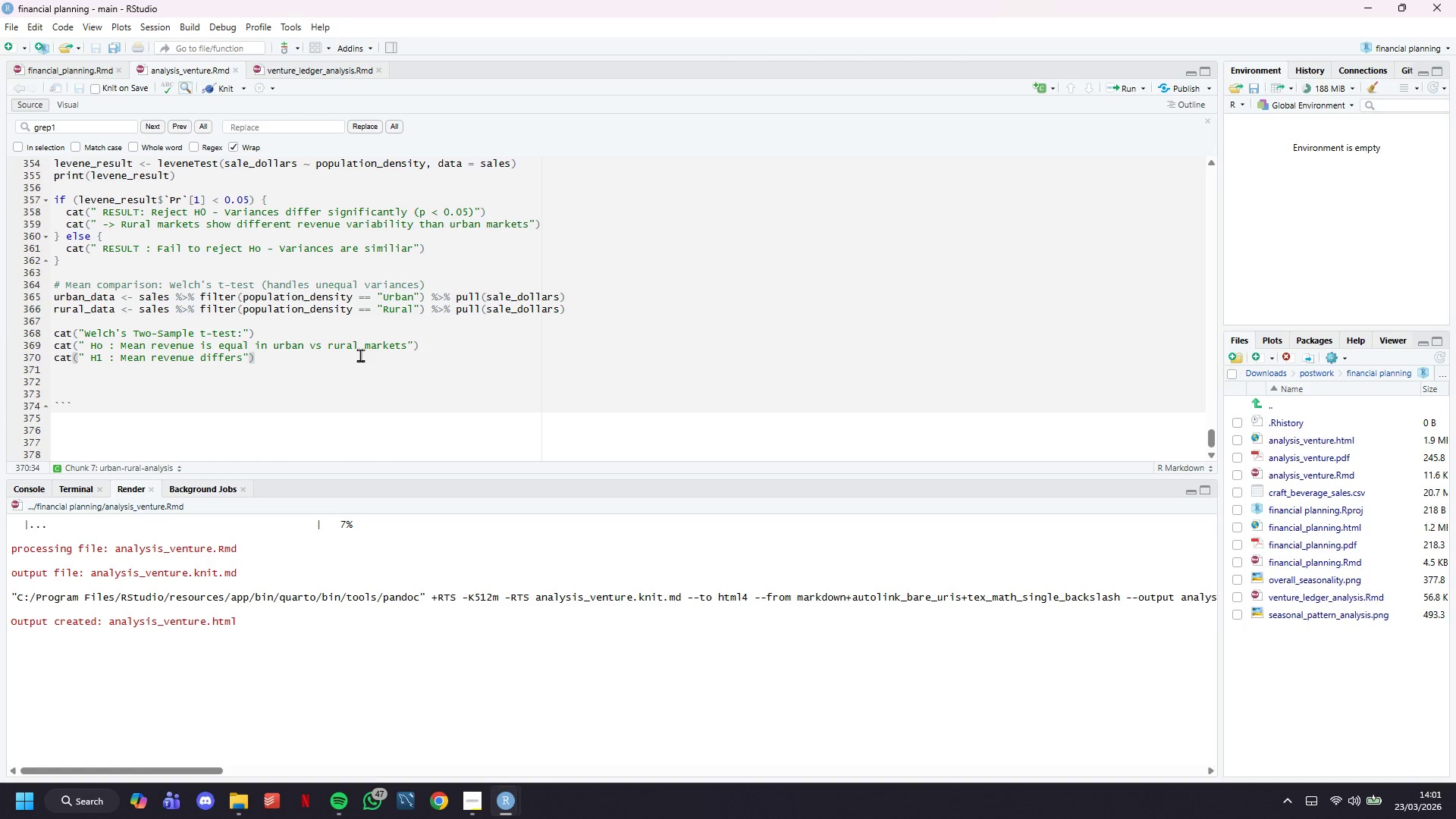 
key(Shift+ShiftRight)
 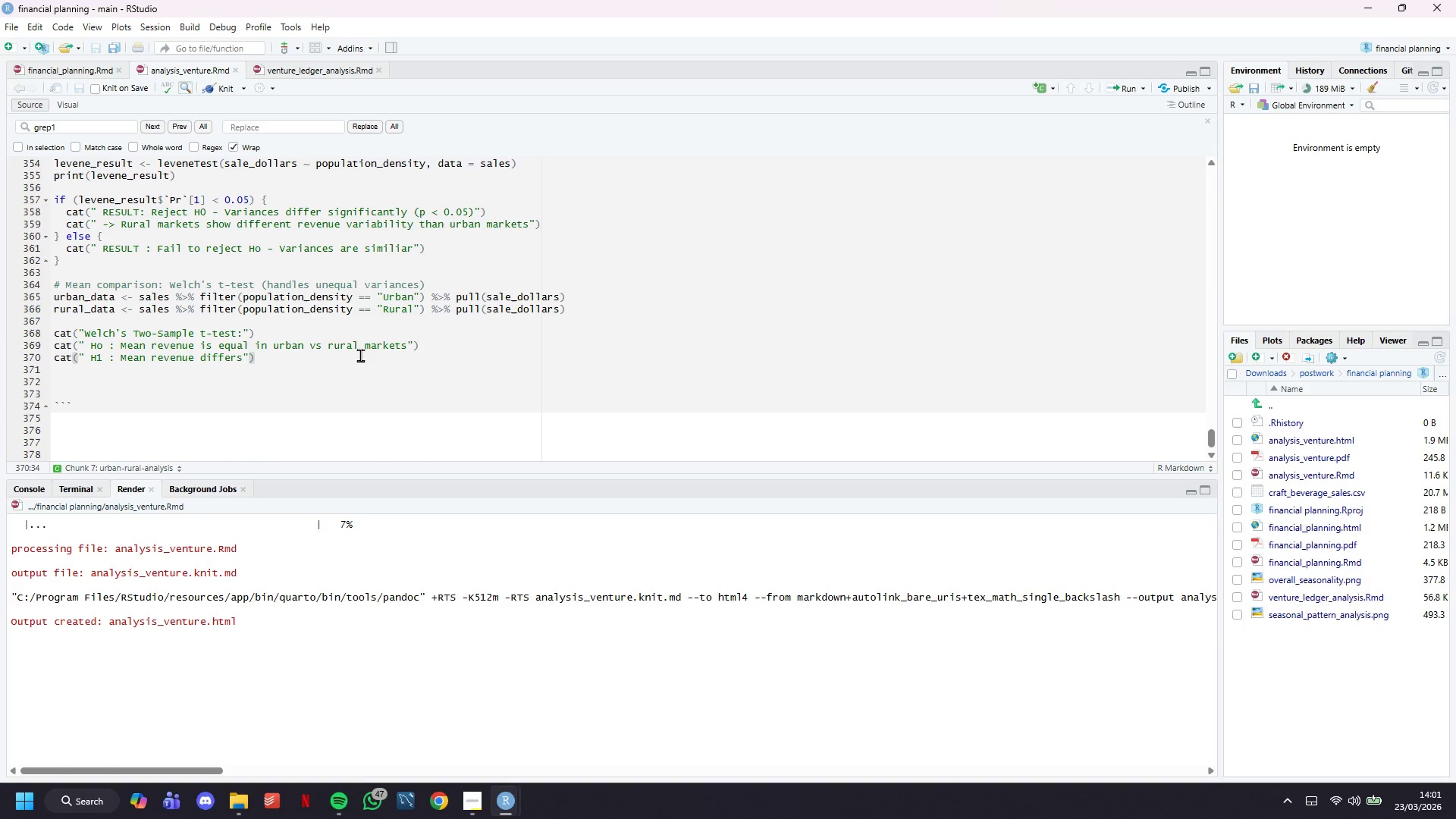 
key(Enter)
 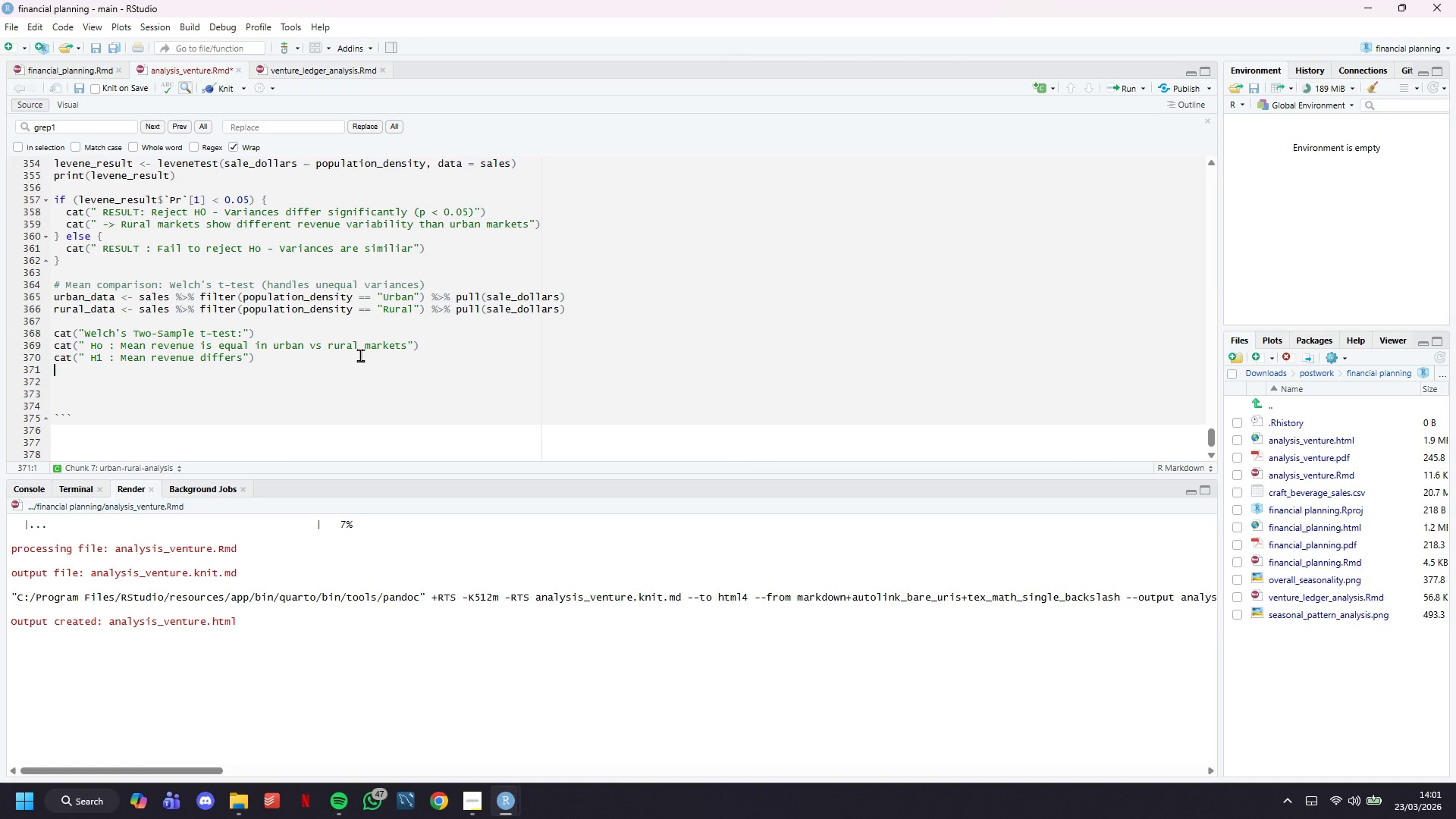 
key(Enter)
 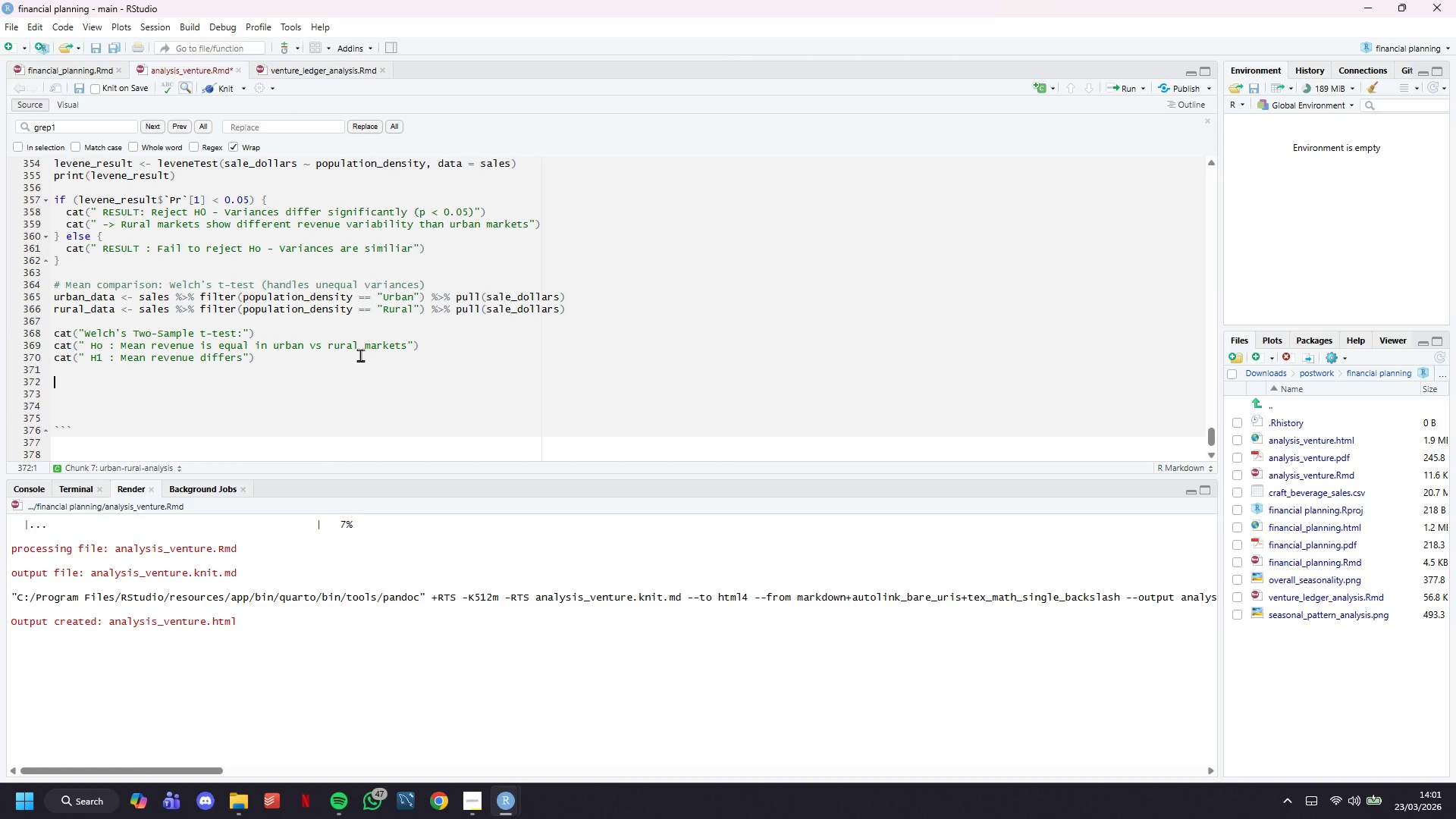 
type(t_resy)
key(Backspace)
type(ults <- t.test)
 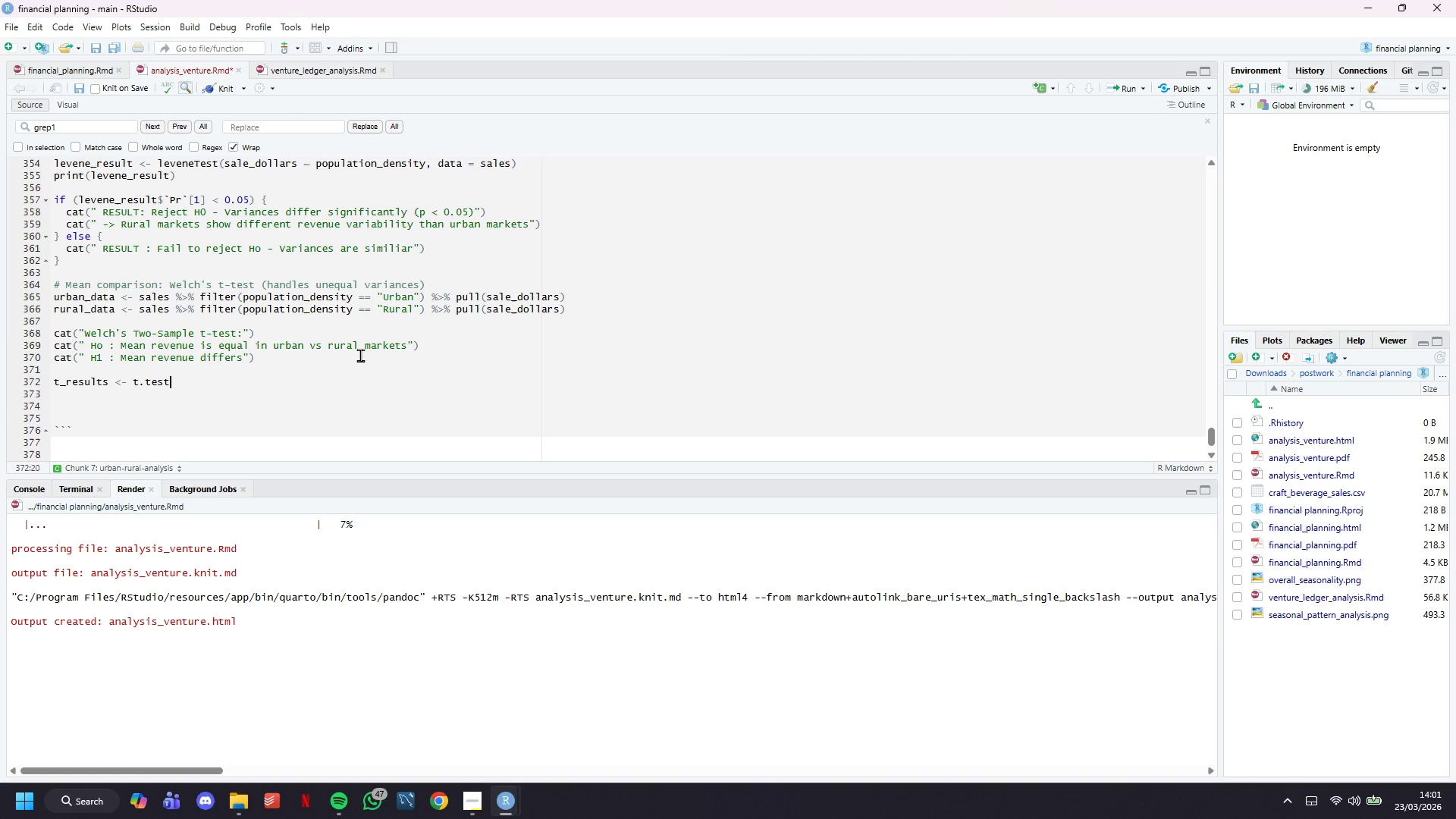 
 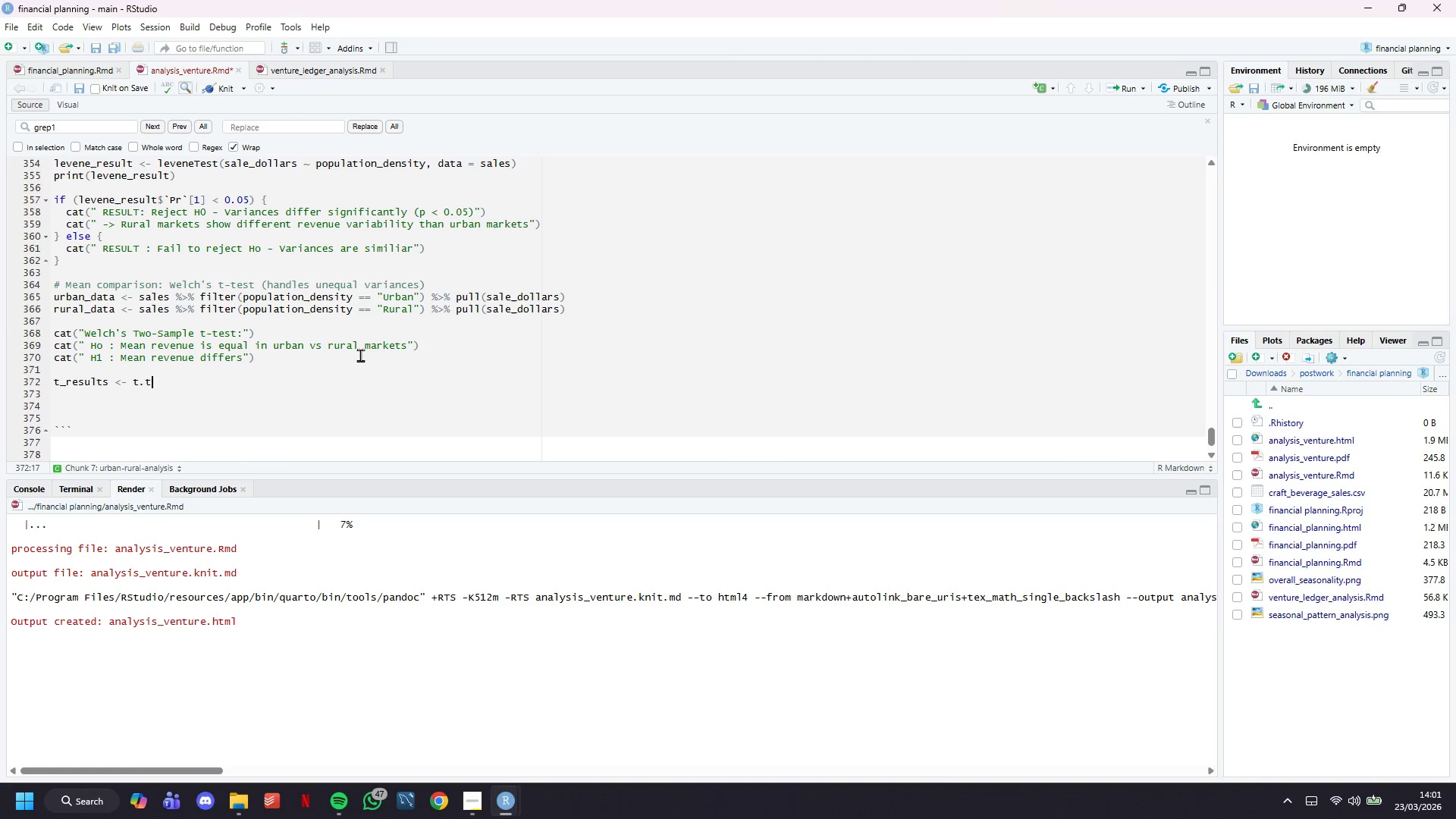 
hold_key(key=ShiftLeft, duration=1.5)
 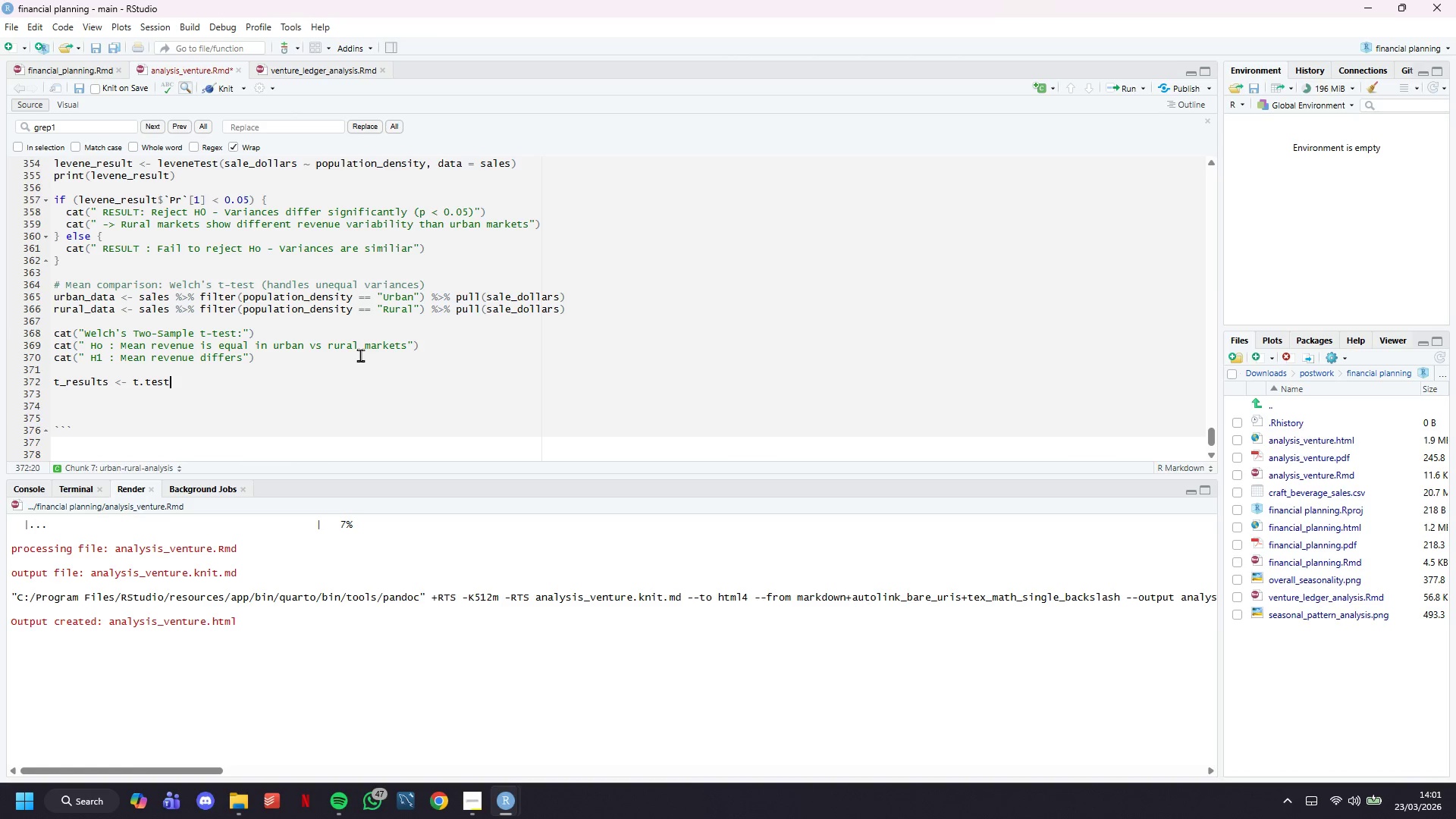 
hold_key(key=ShiftLeft, duration=1.5)
 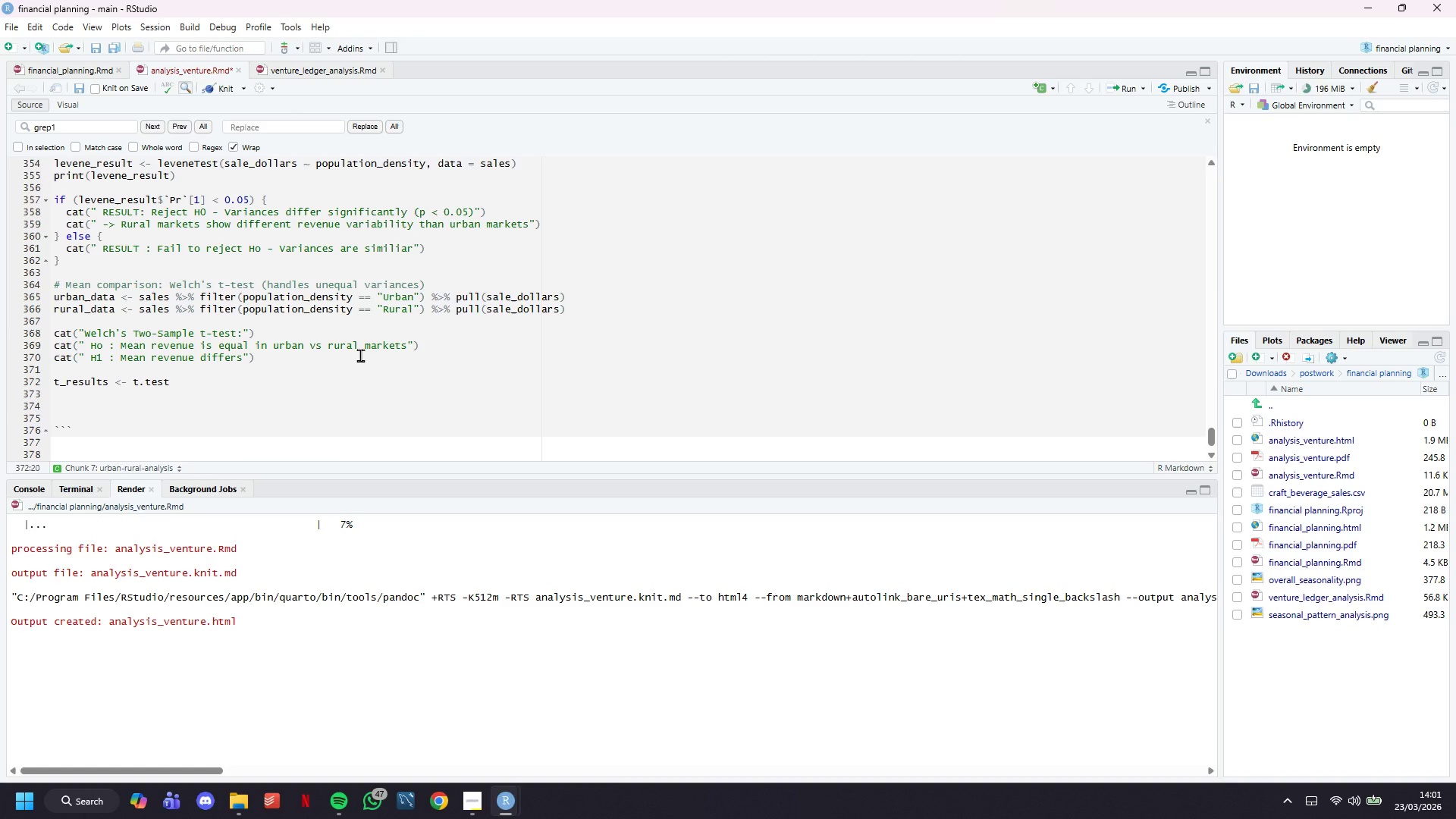 
hold_key(key=ShiftLeft, duration=0.55)
 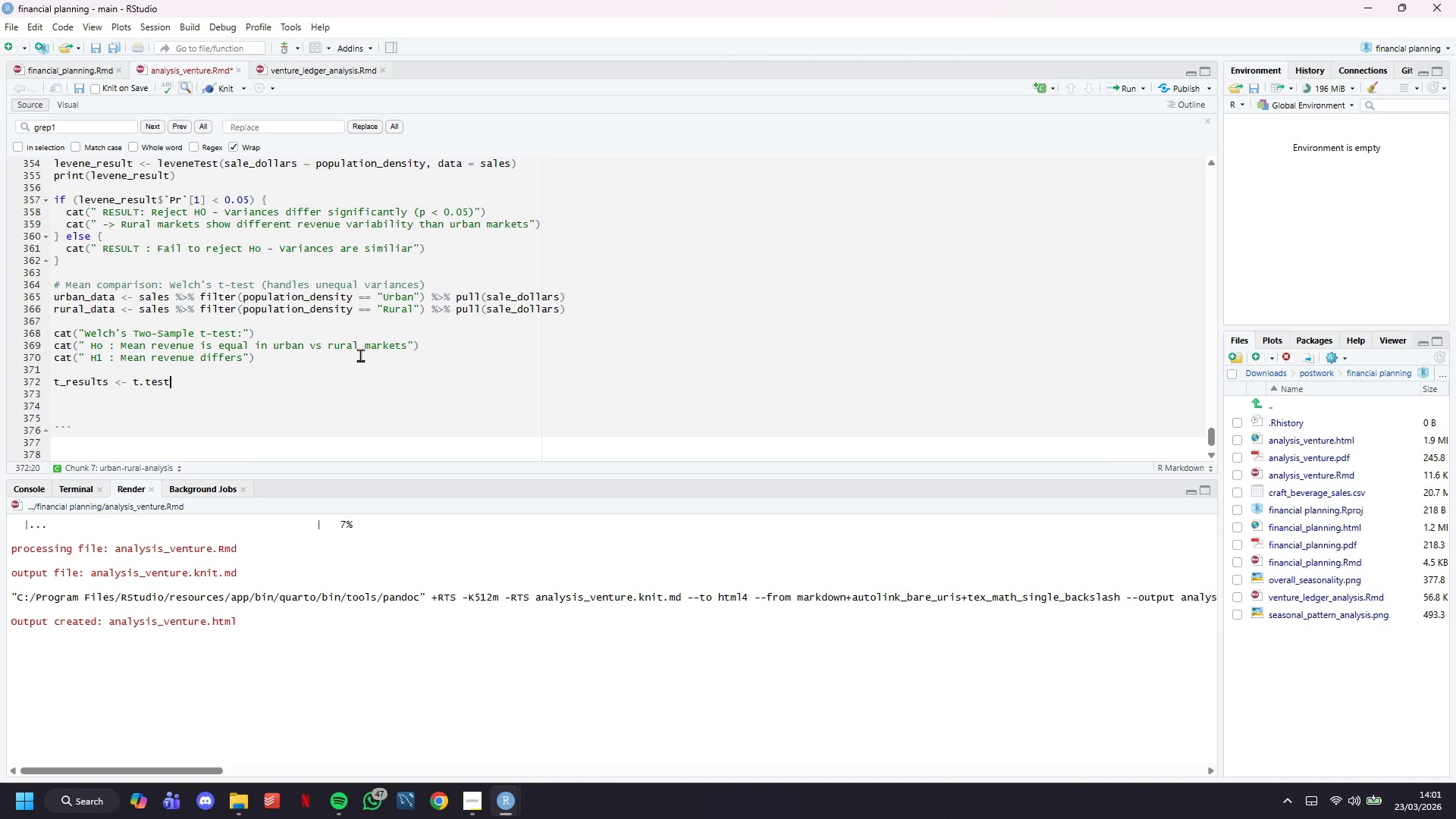 
hold_key(key=ShiftLeft, duration=5.81)
 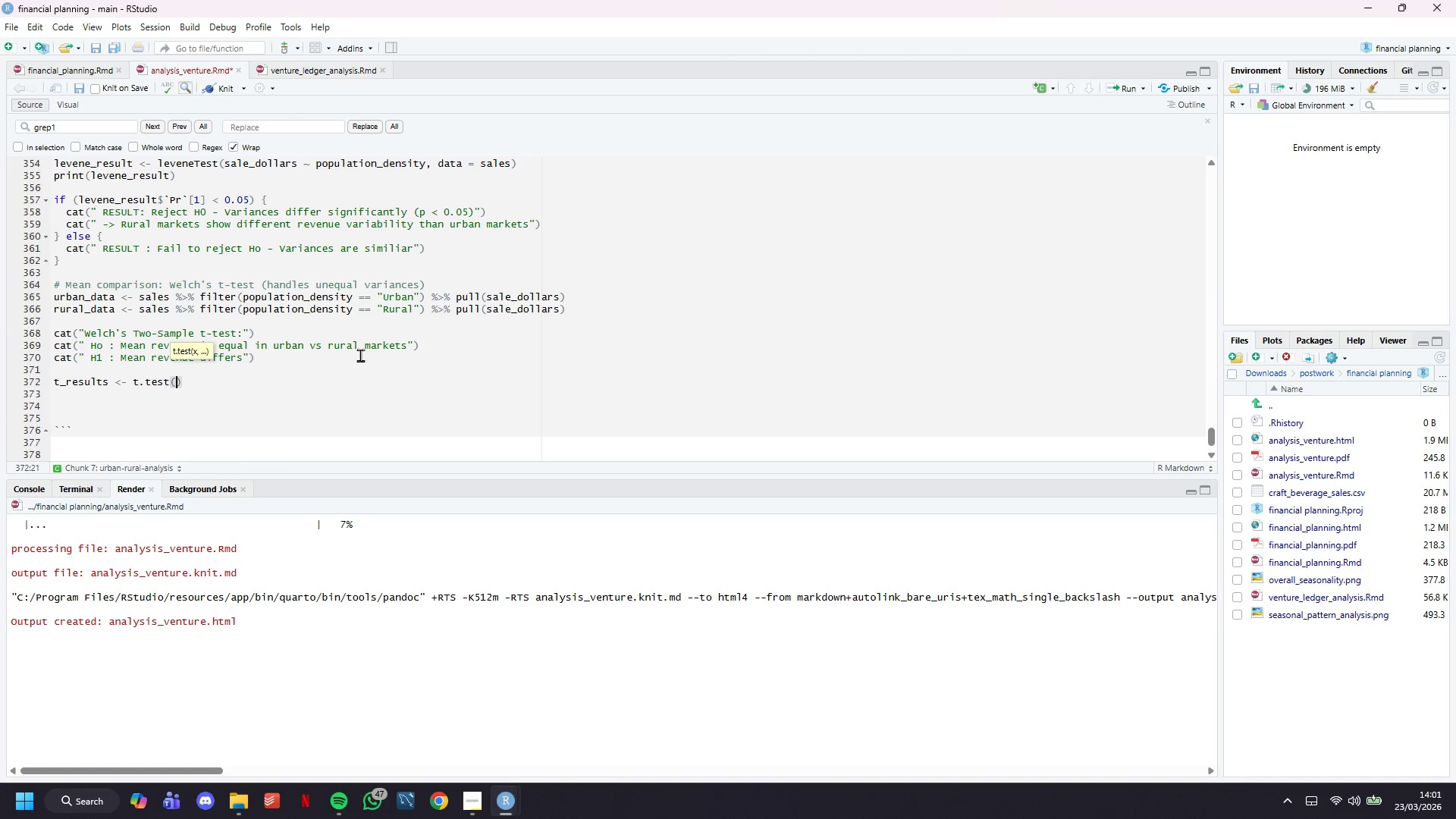 
key(Shift+9)
 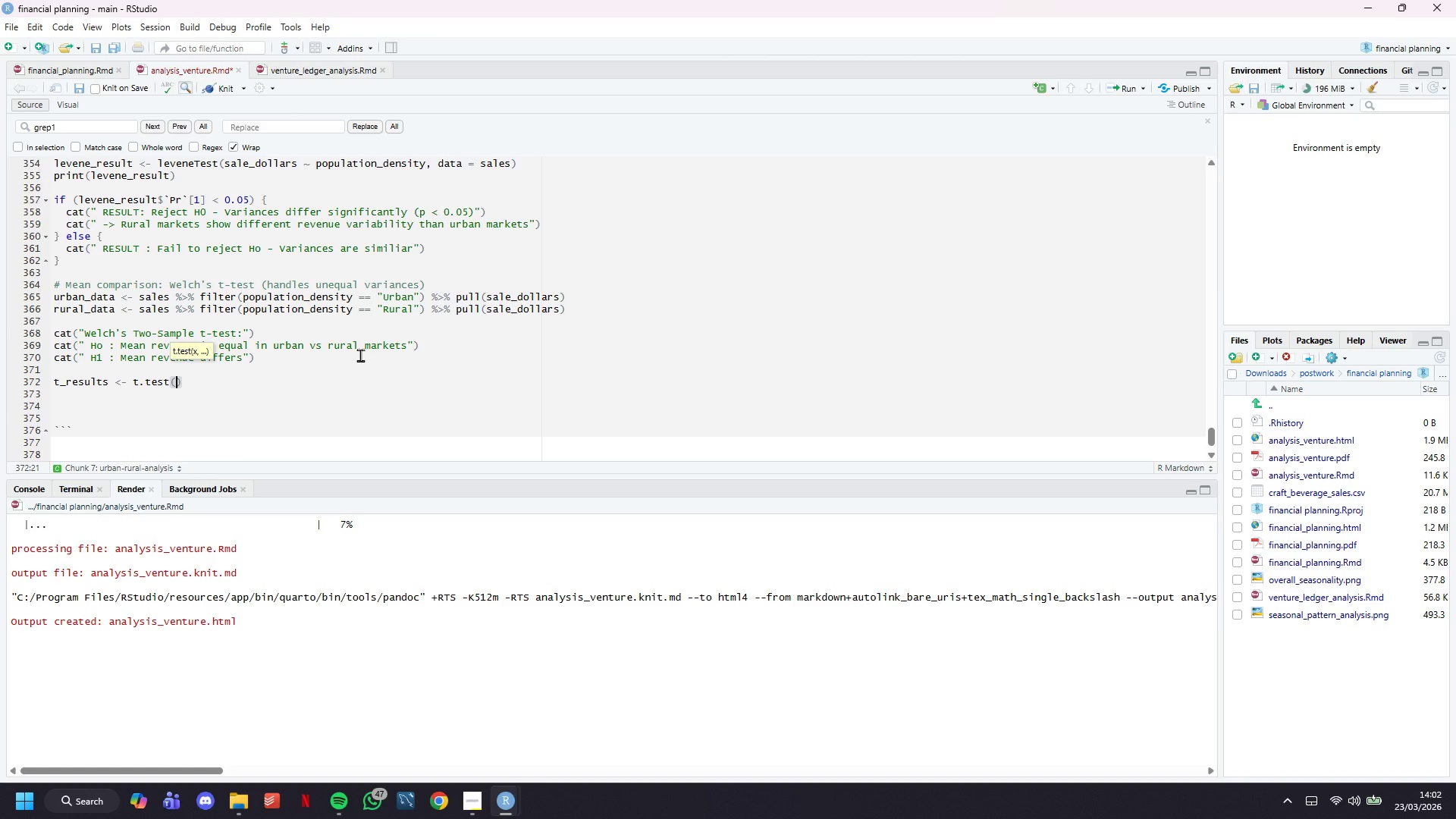 
type(urban_data, rural)
 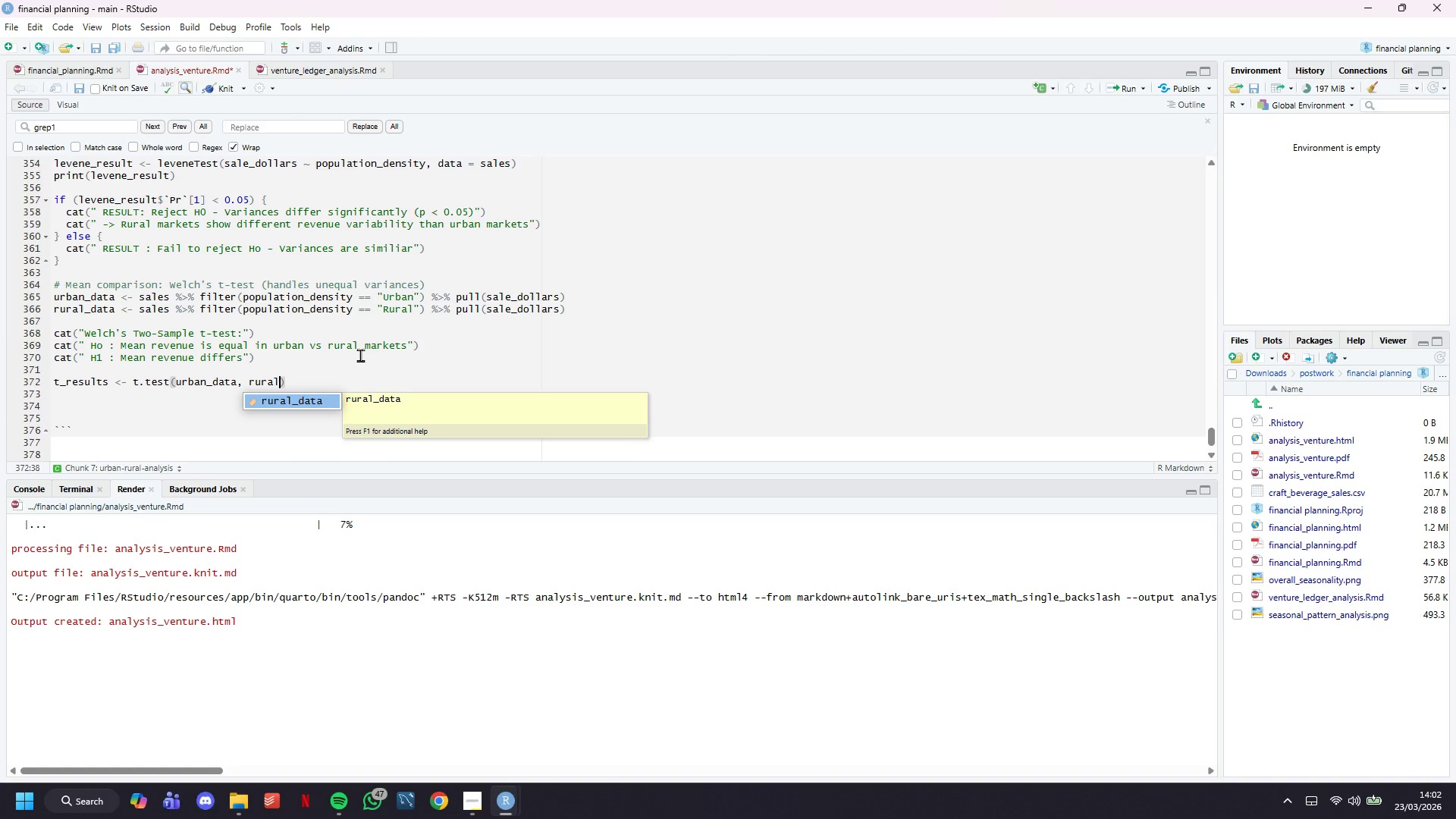 
wait(11.38)
 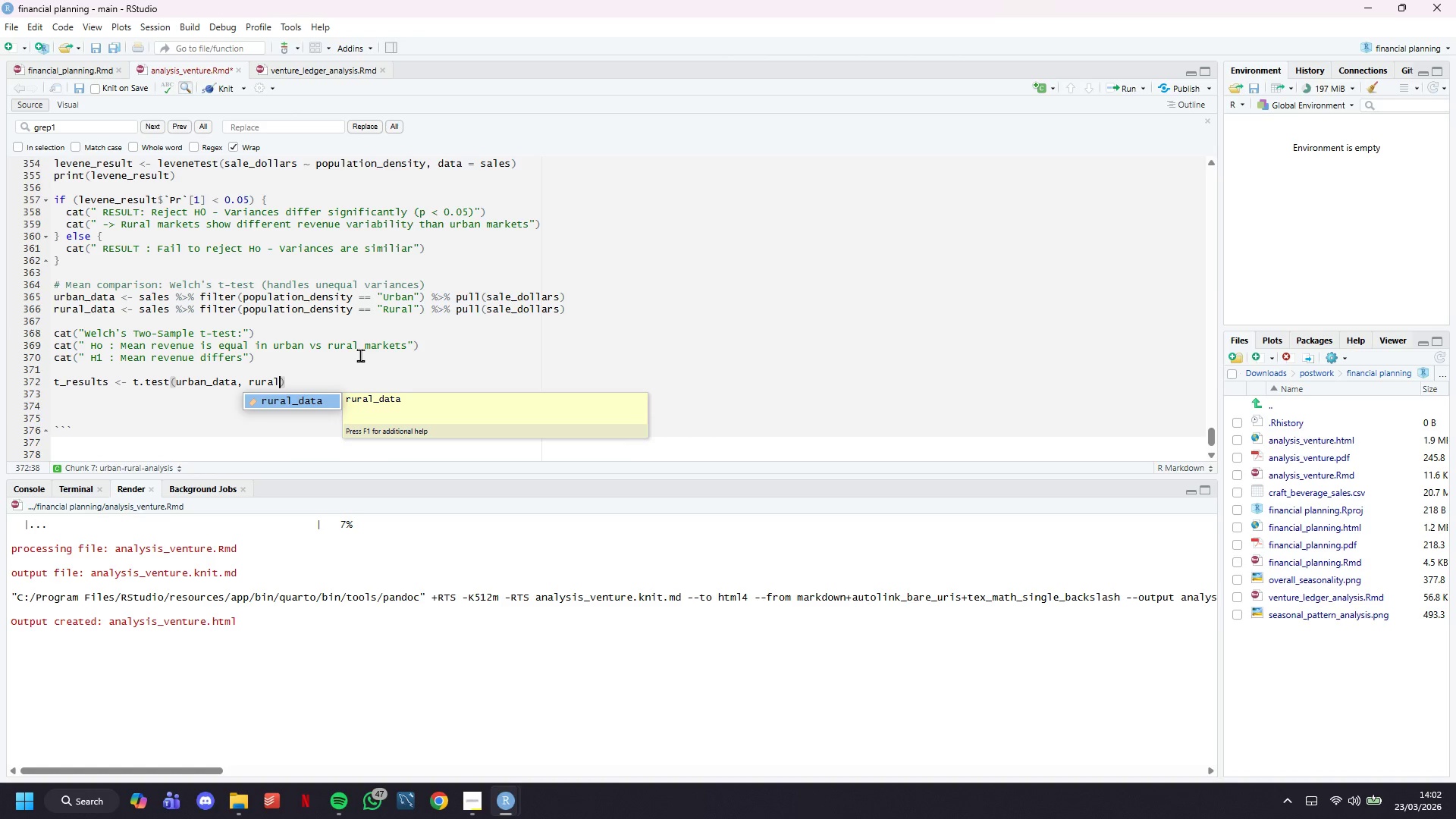 
type(_data)
 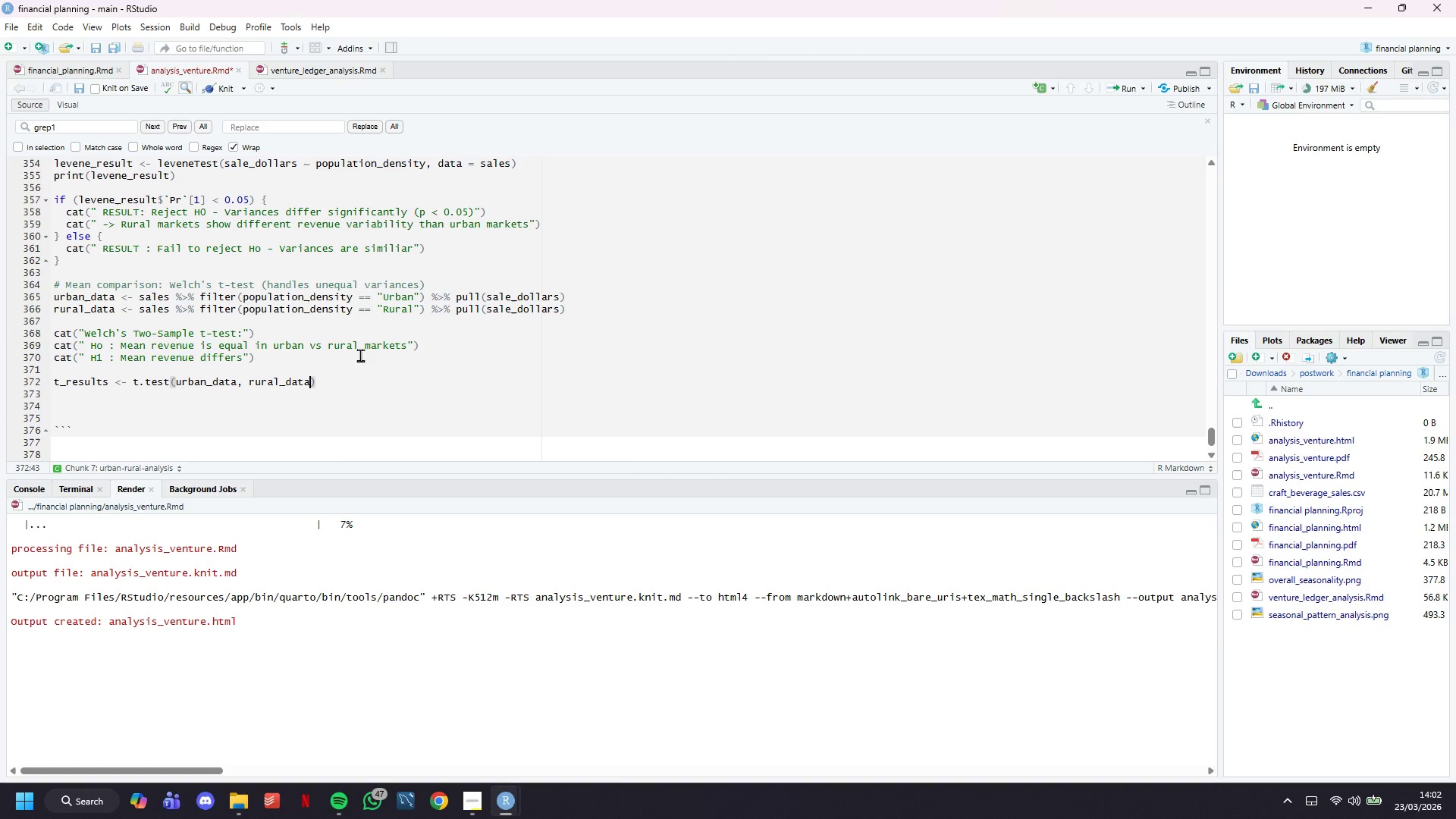 
key(ArrowRight)
 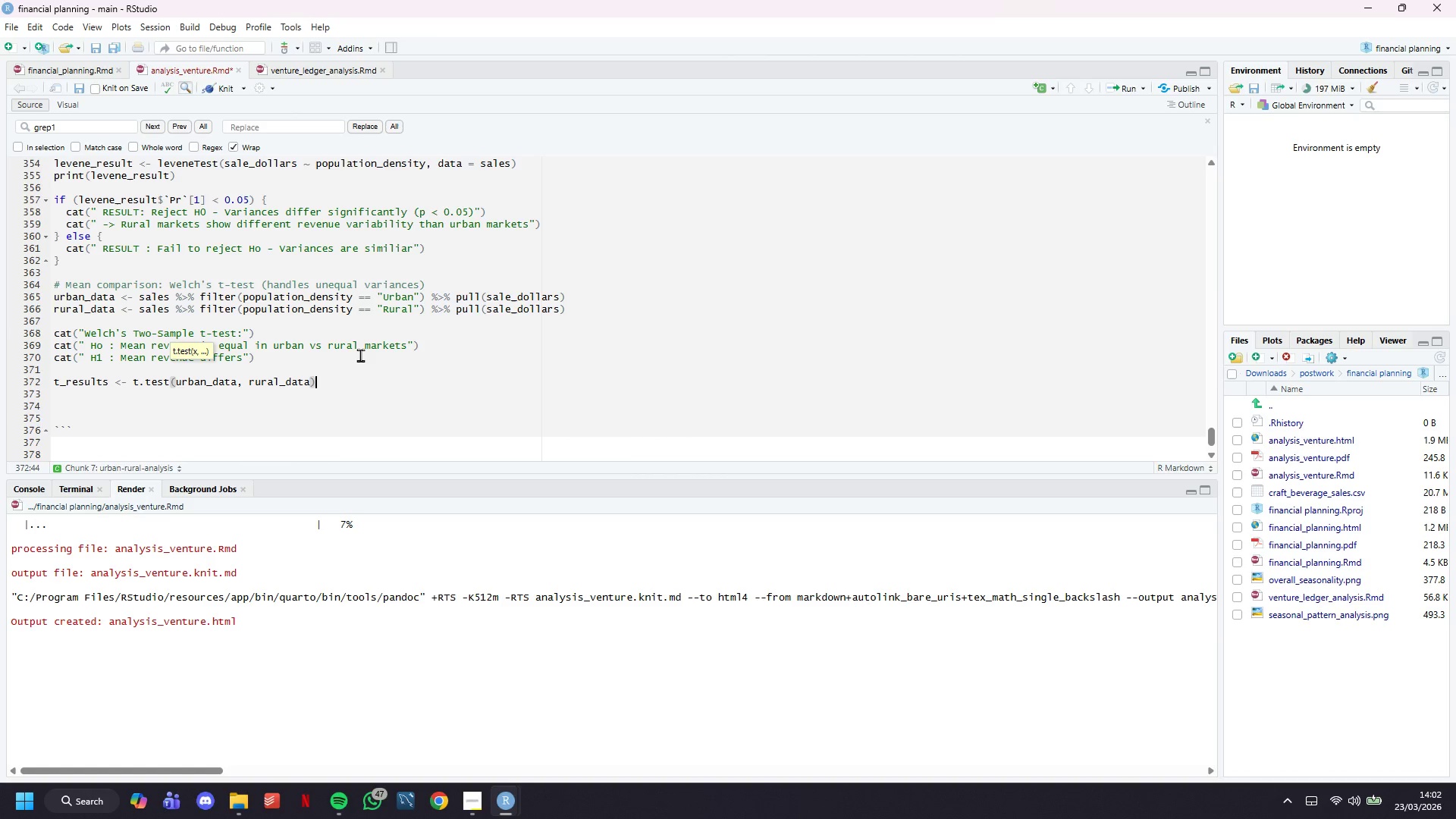 
key(Enter)
 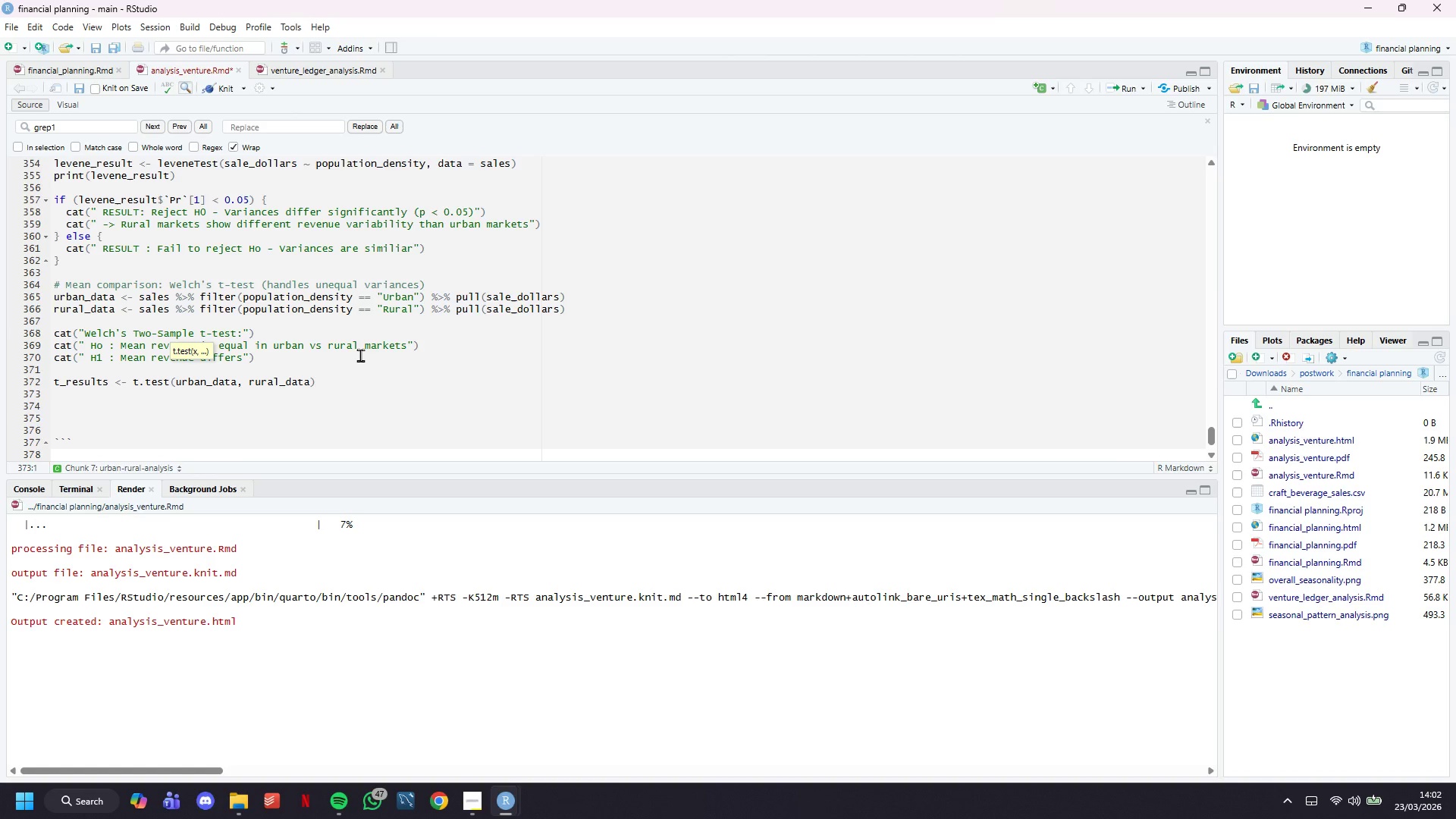 
type(print()
 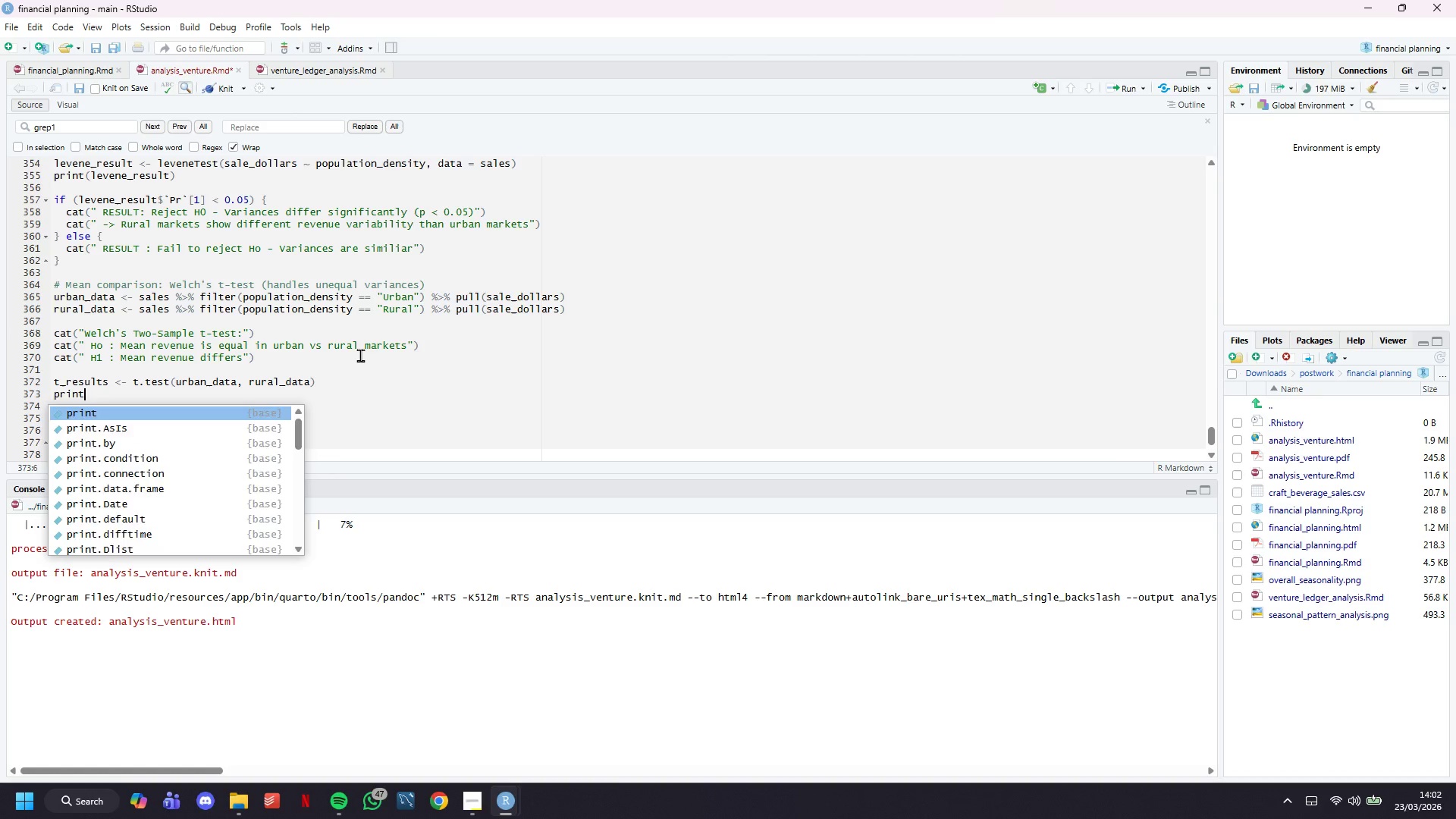 
wait(16.53)
 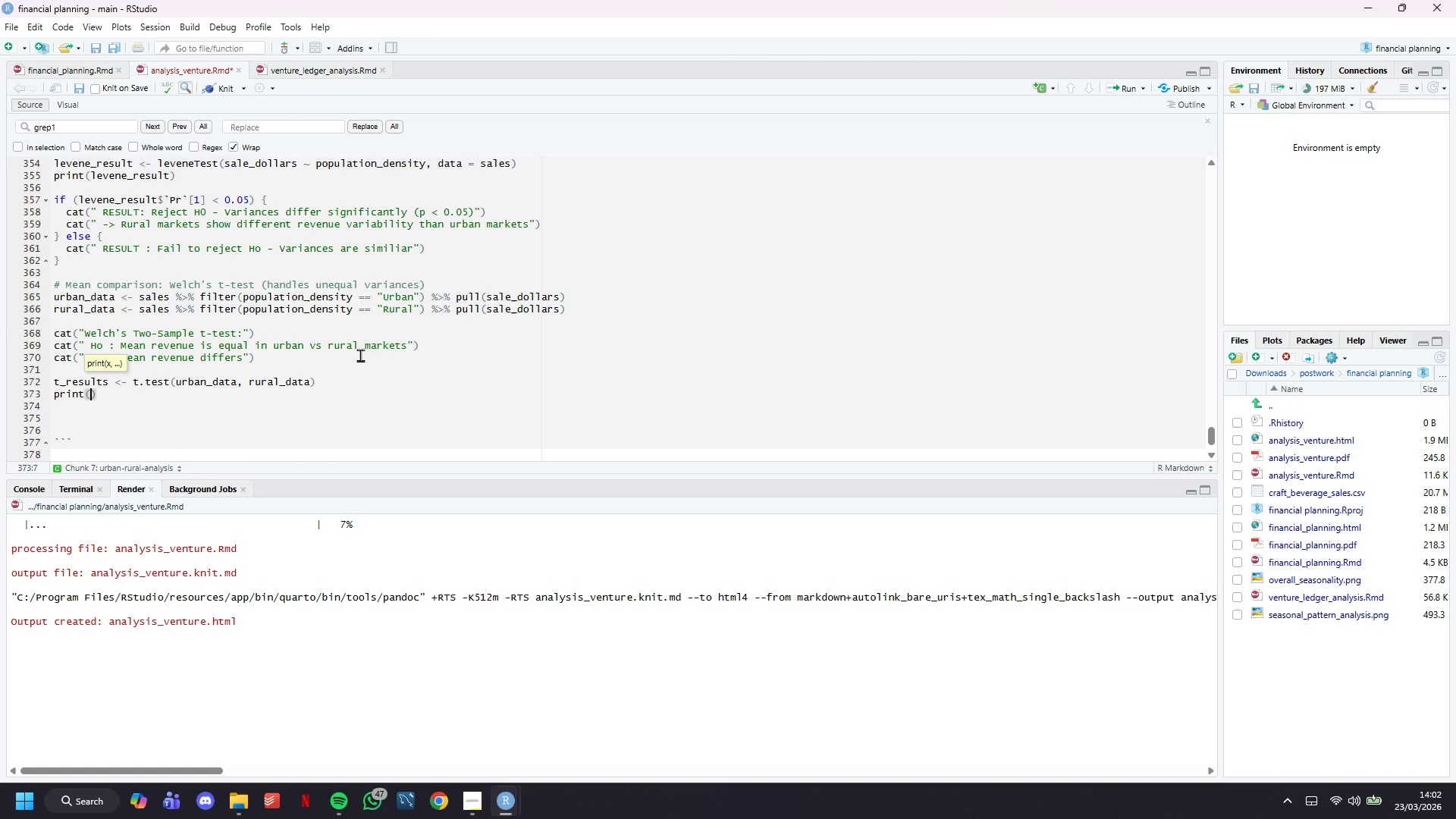 
type(t_resu)
 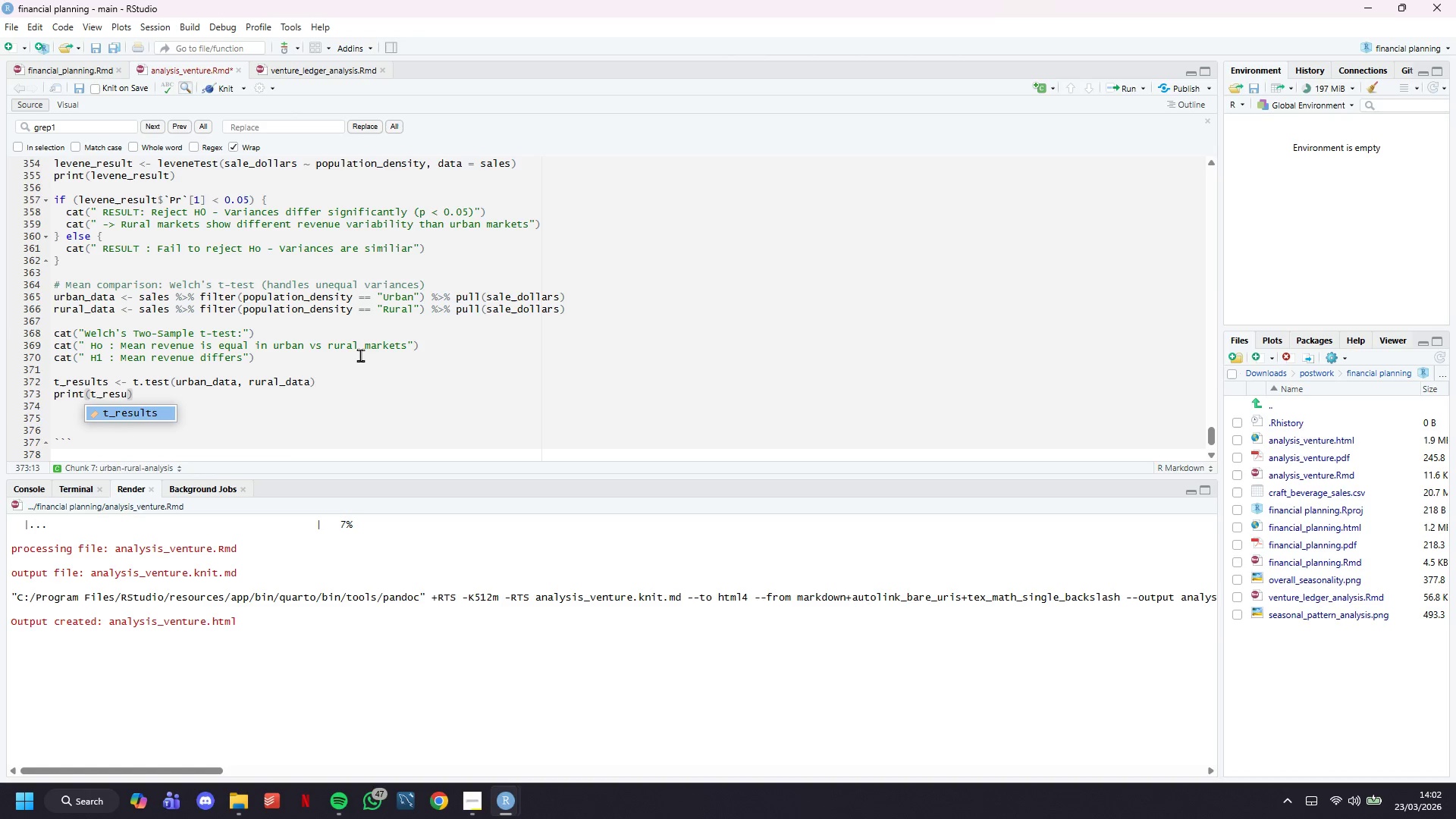 
type(lt)
 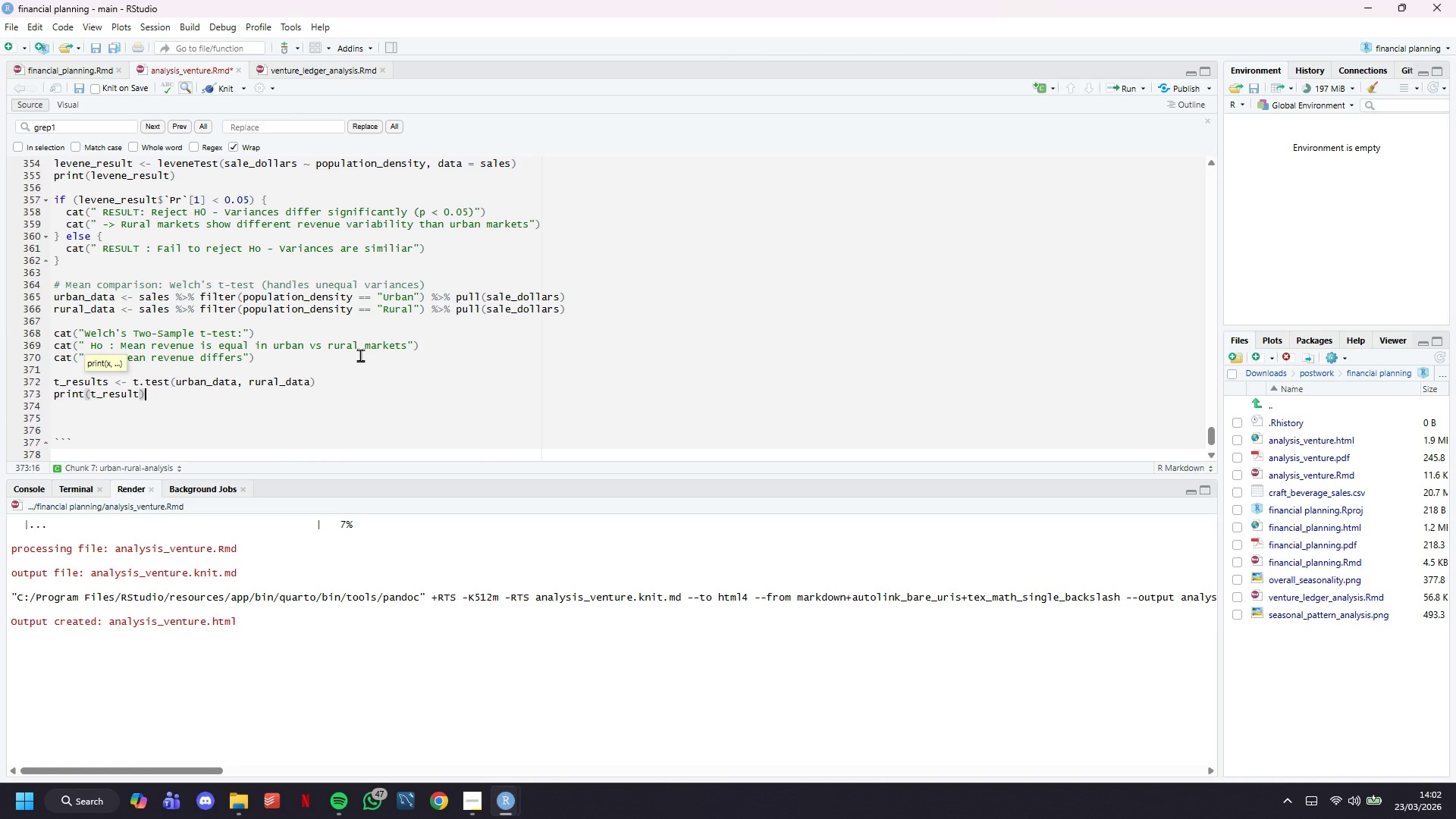 
key(ArrowRight)
 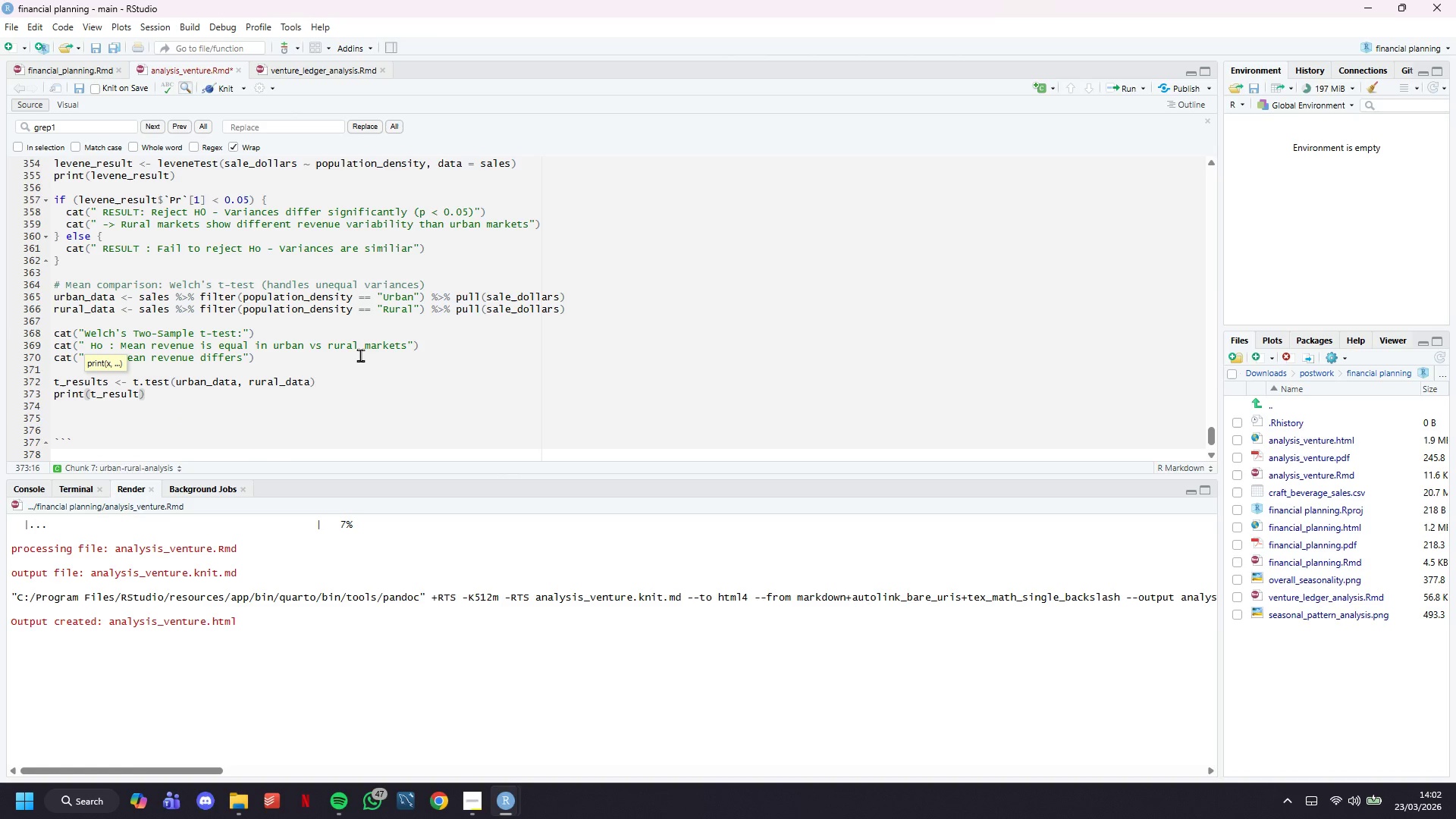 
key(Enter)
 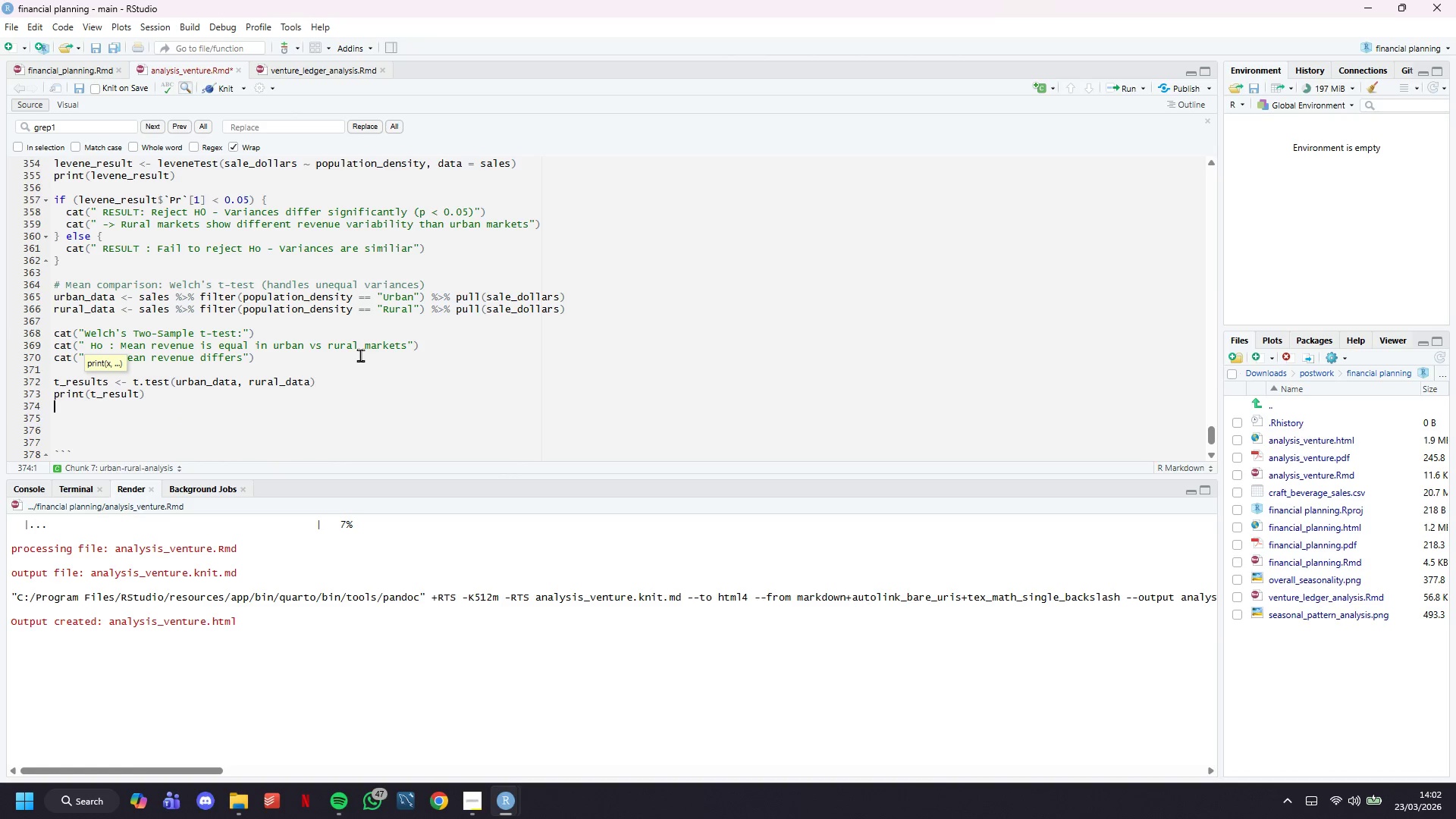 
key(Enter)
 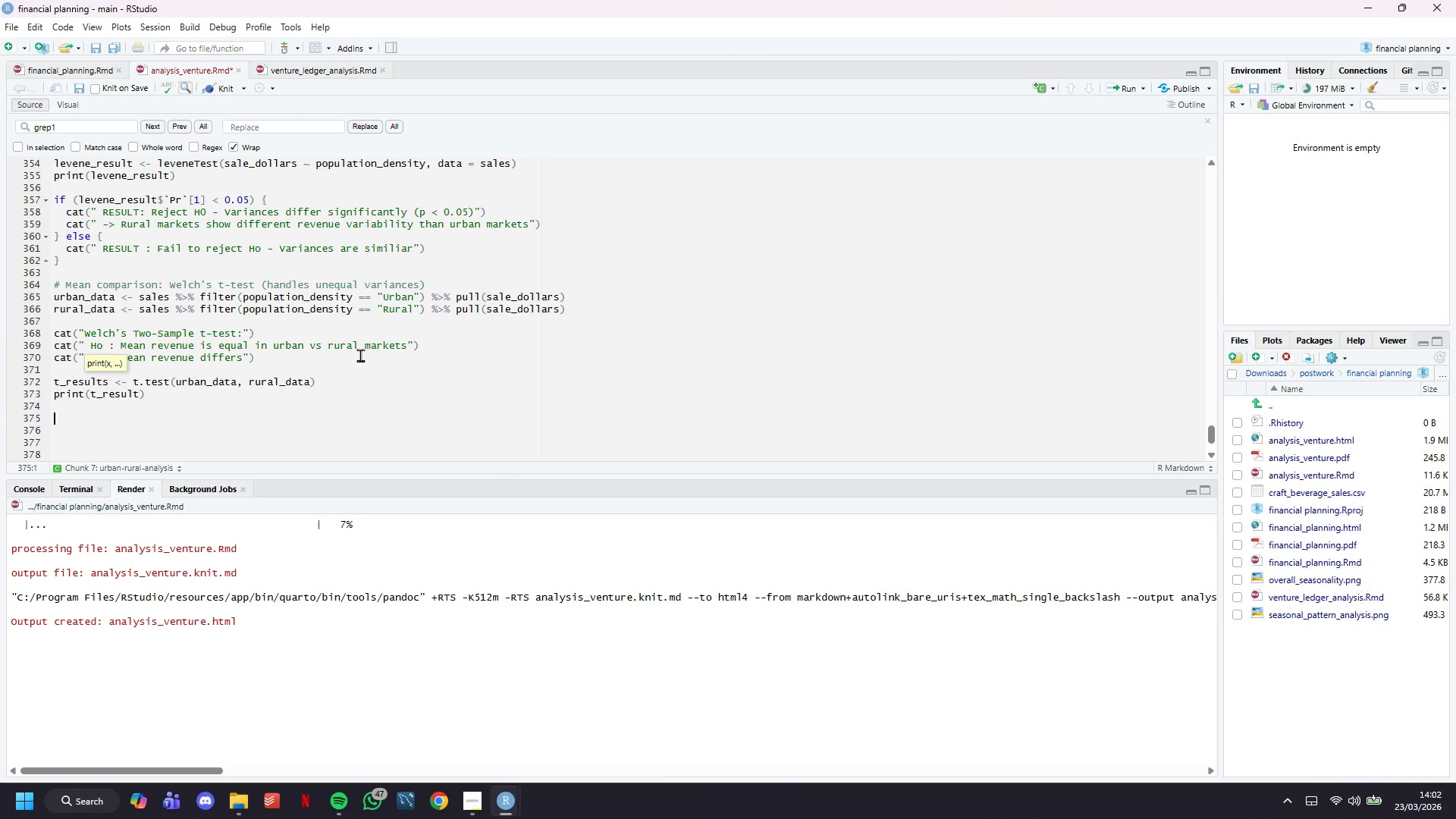 
key(C)
 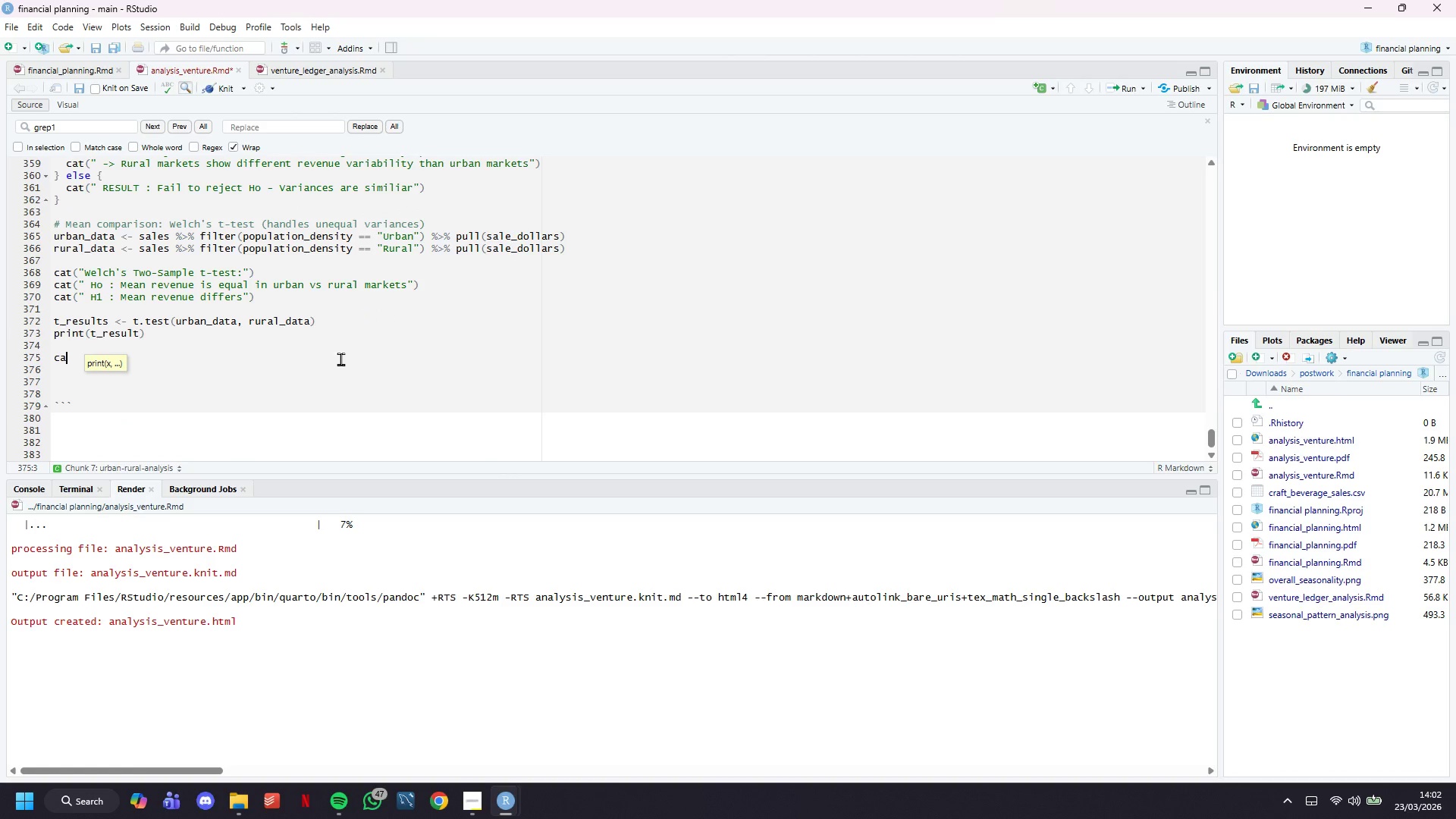 
scroll: coordinate [340, 359], scroll_direction: down, amount: 2.0
 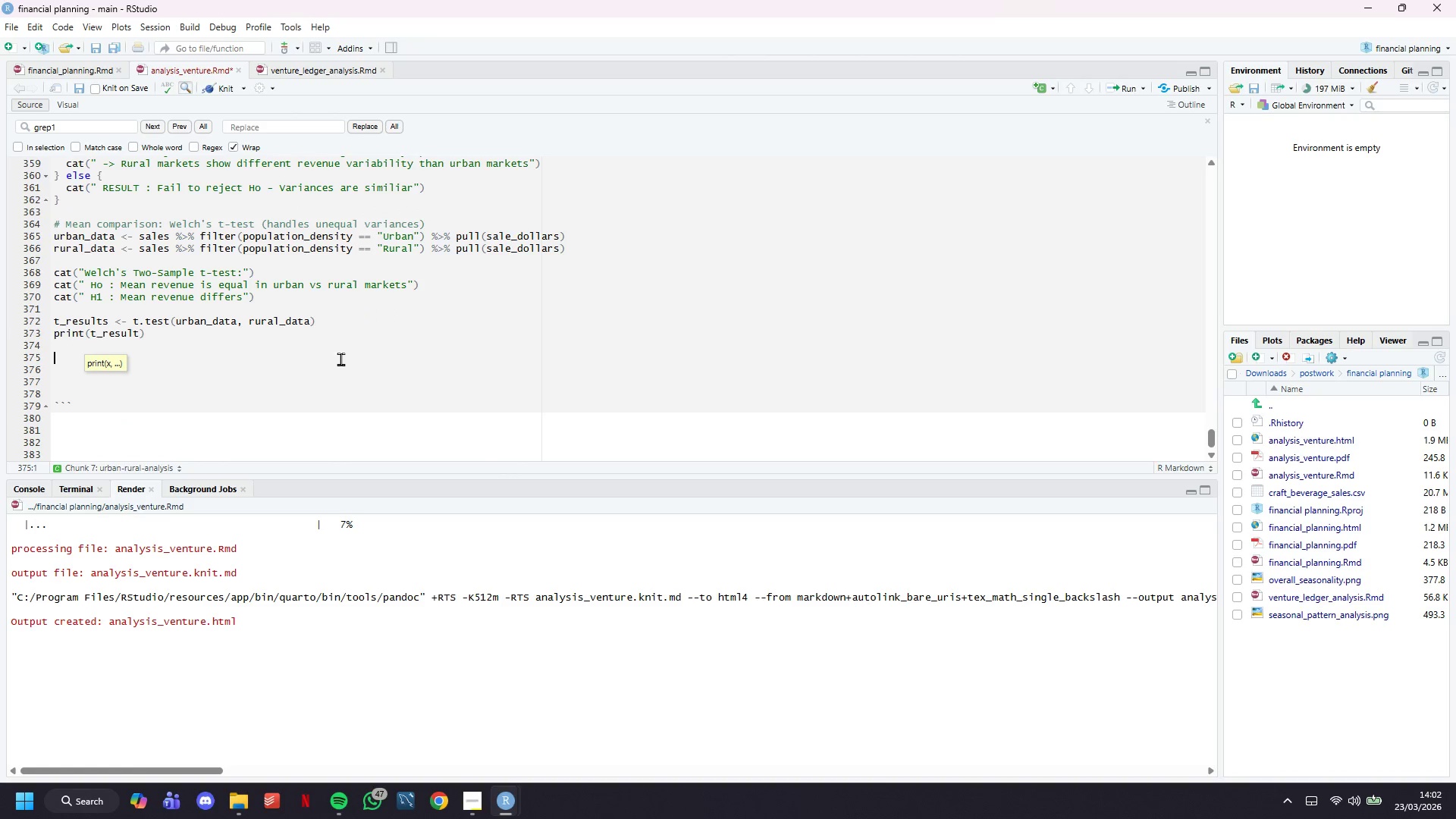 
type(at(spi)
key(Backspace)
type(rintf(" RESULT: )
 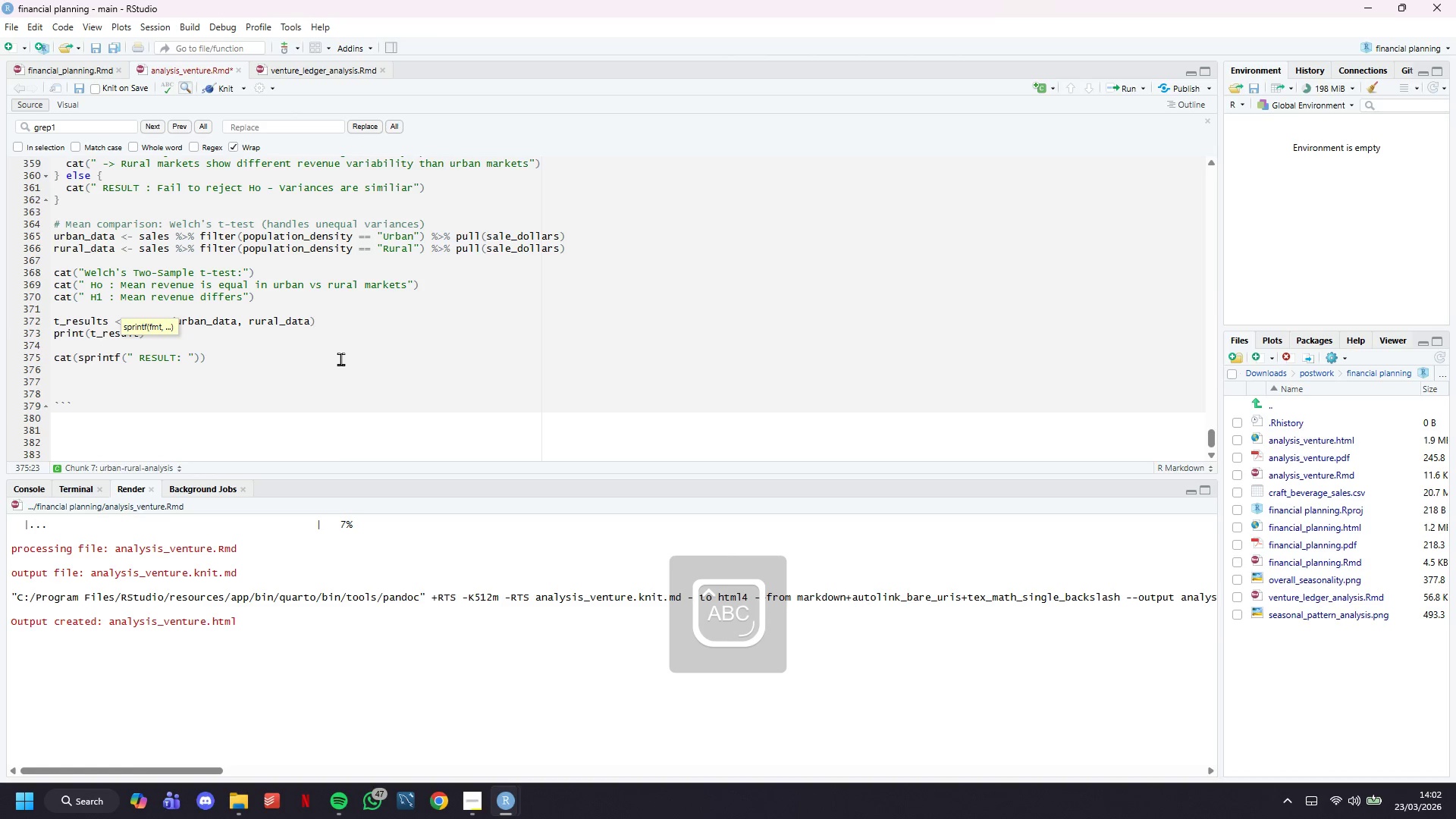 
type(Urban avg = %)
key(Backspace)
type($%.2f)
 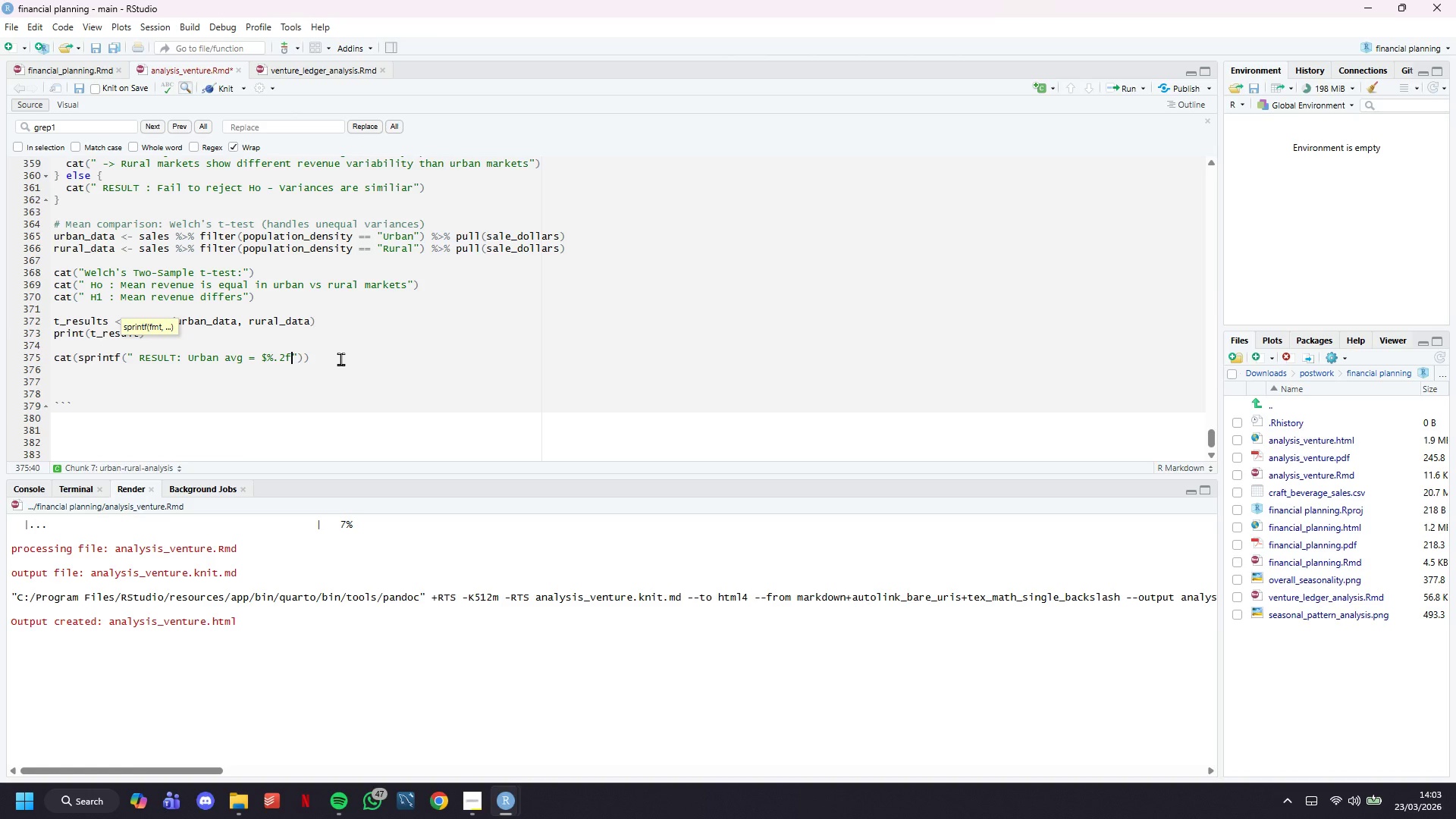 
wait(11.89)
 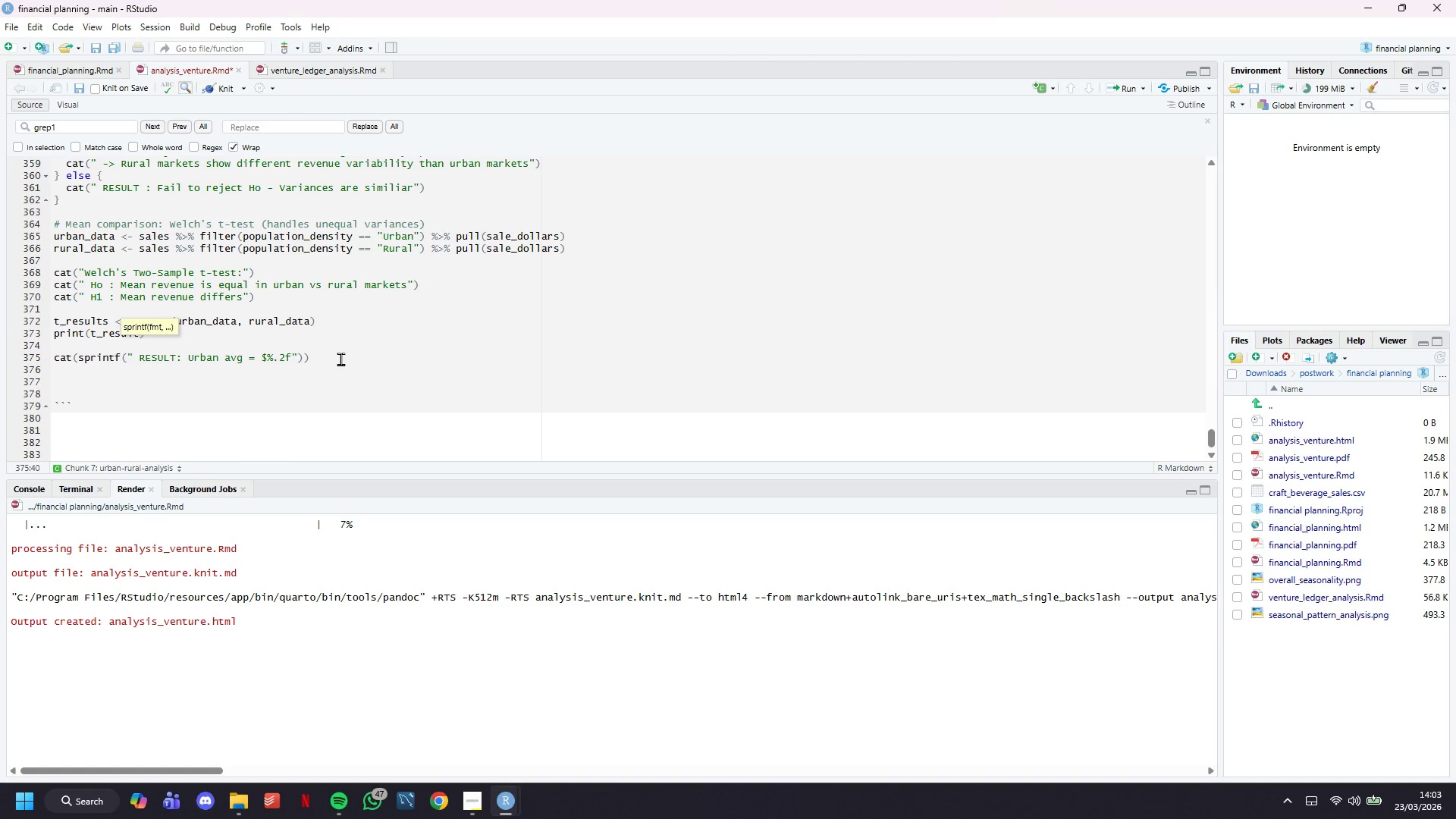 
type(, )
key(Tab)
type(Rural avg -=)
key(Backspace)
key(Backspace)
type(= $%.2f)
 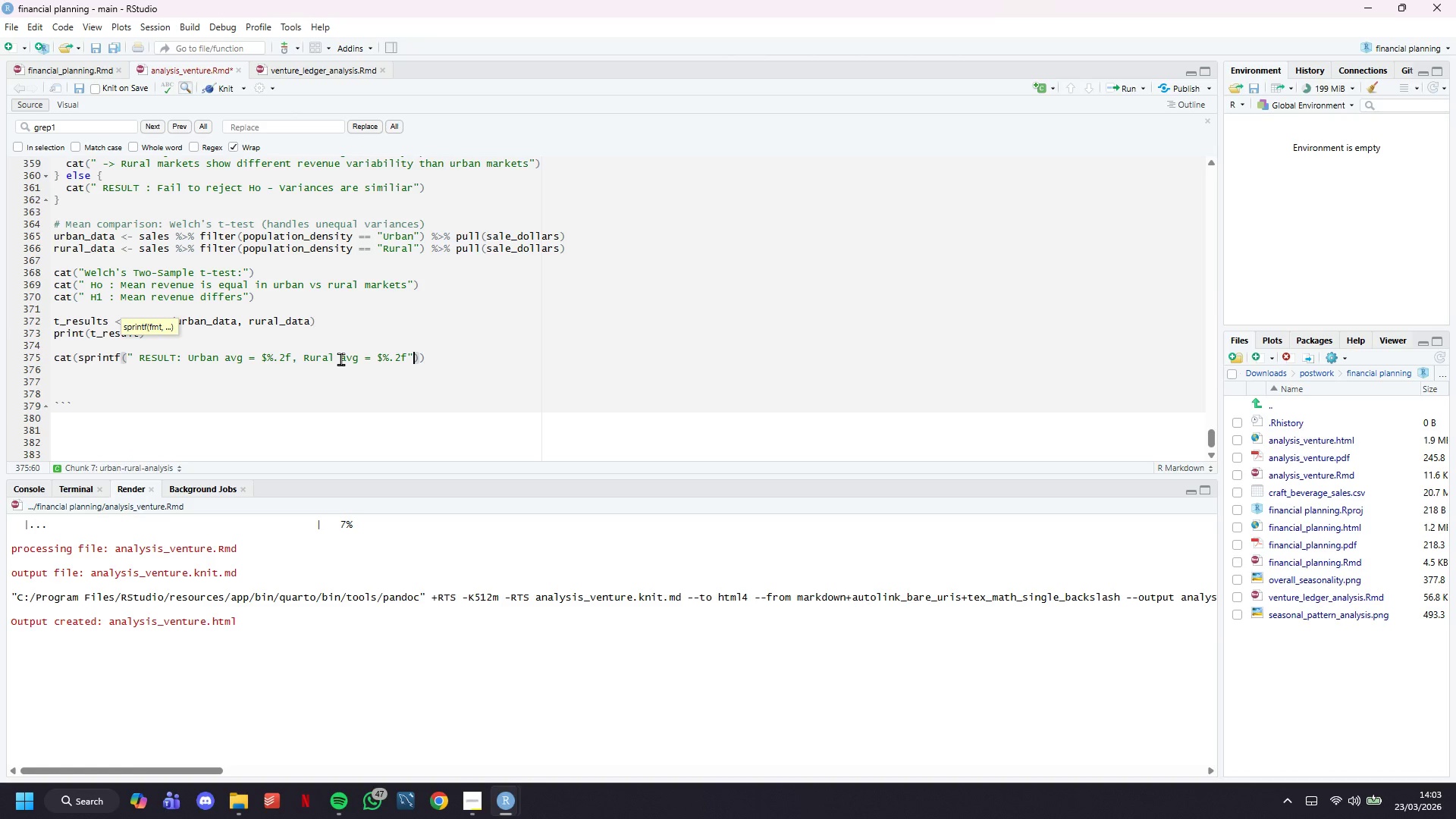 
 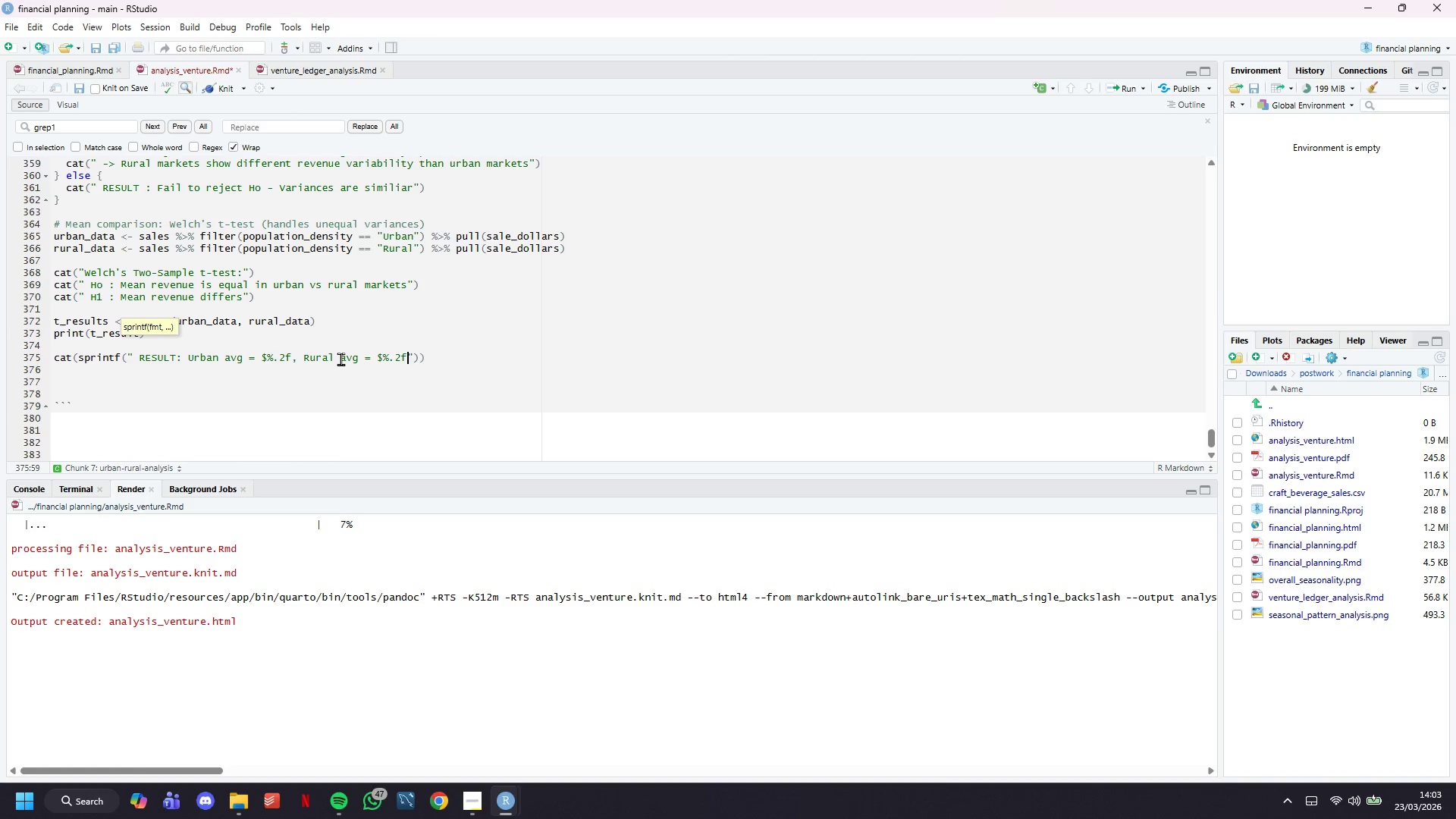 
key(ArrowRight)
 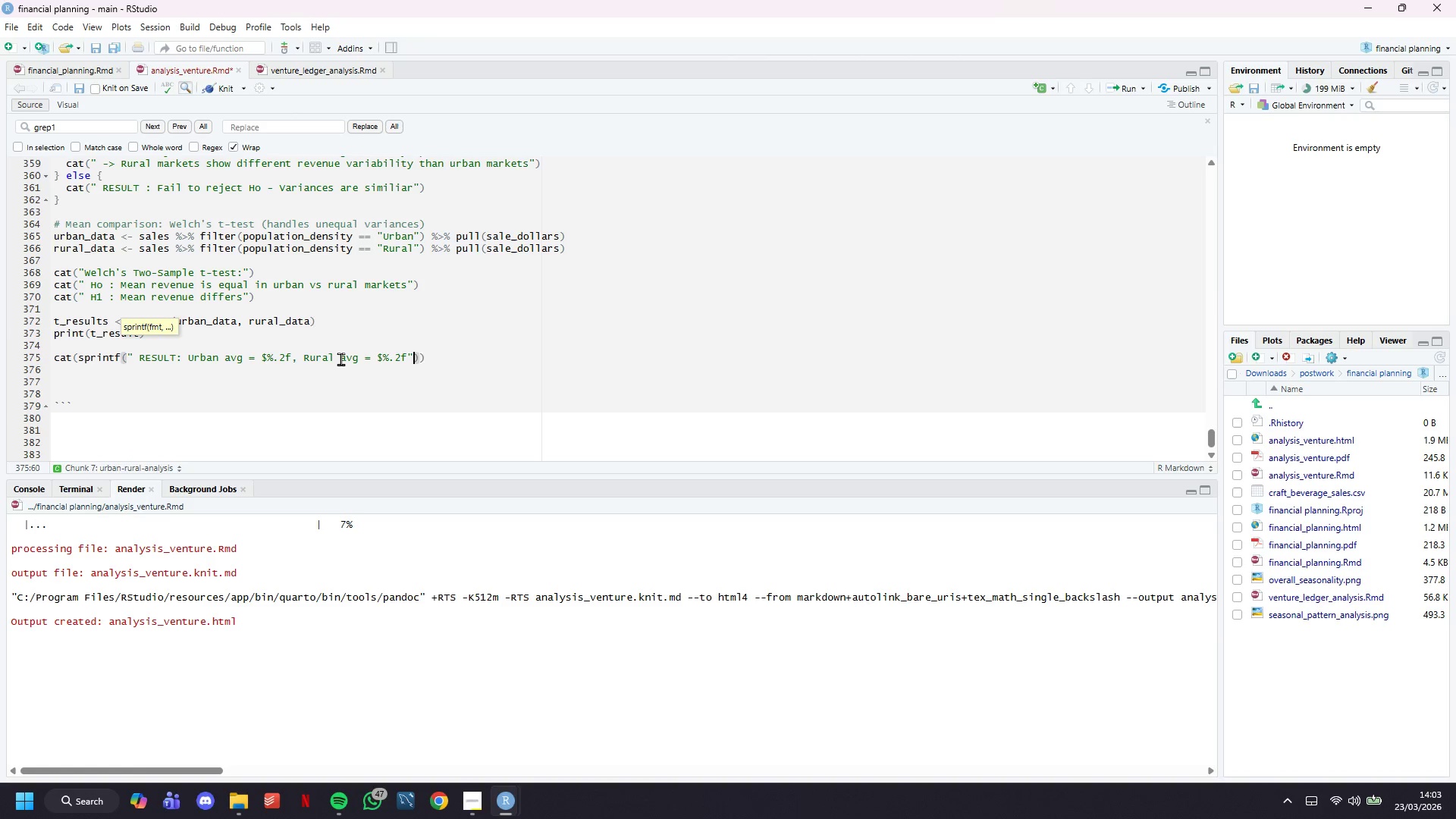 
key(ArrowRight)
 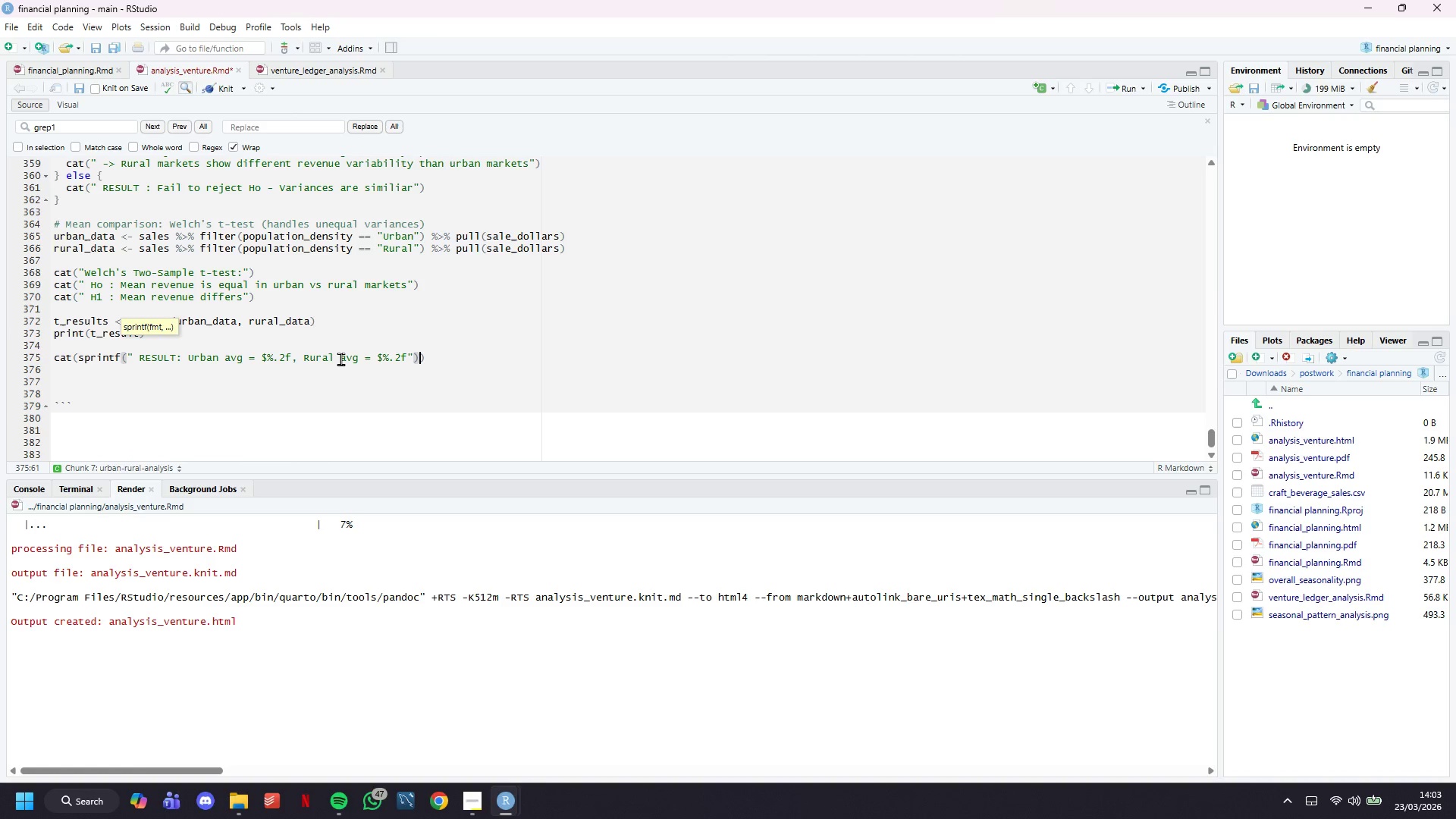 
key(ArrowLeft)
 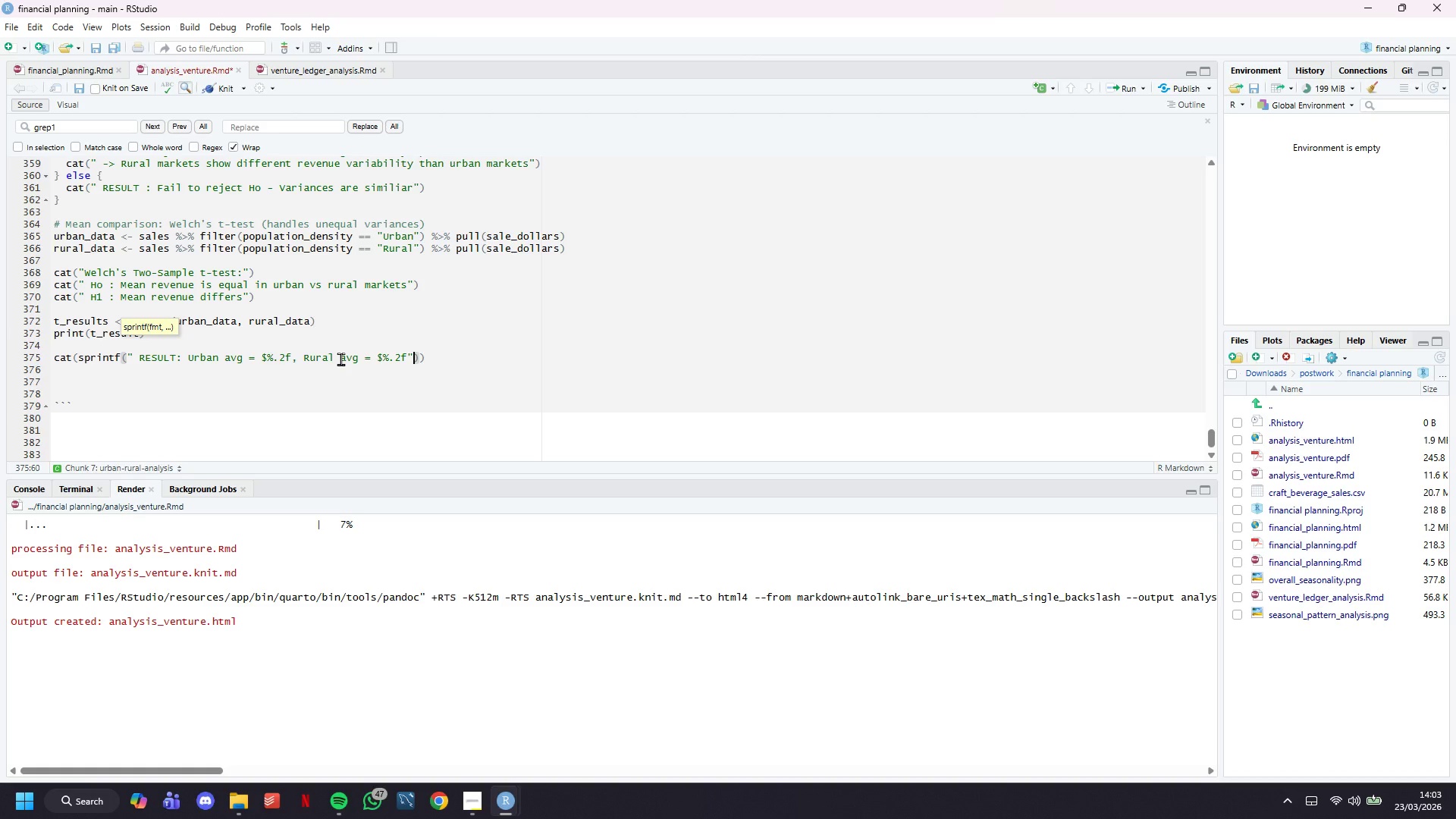 
key(Comma)
 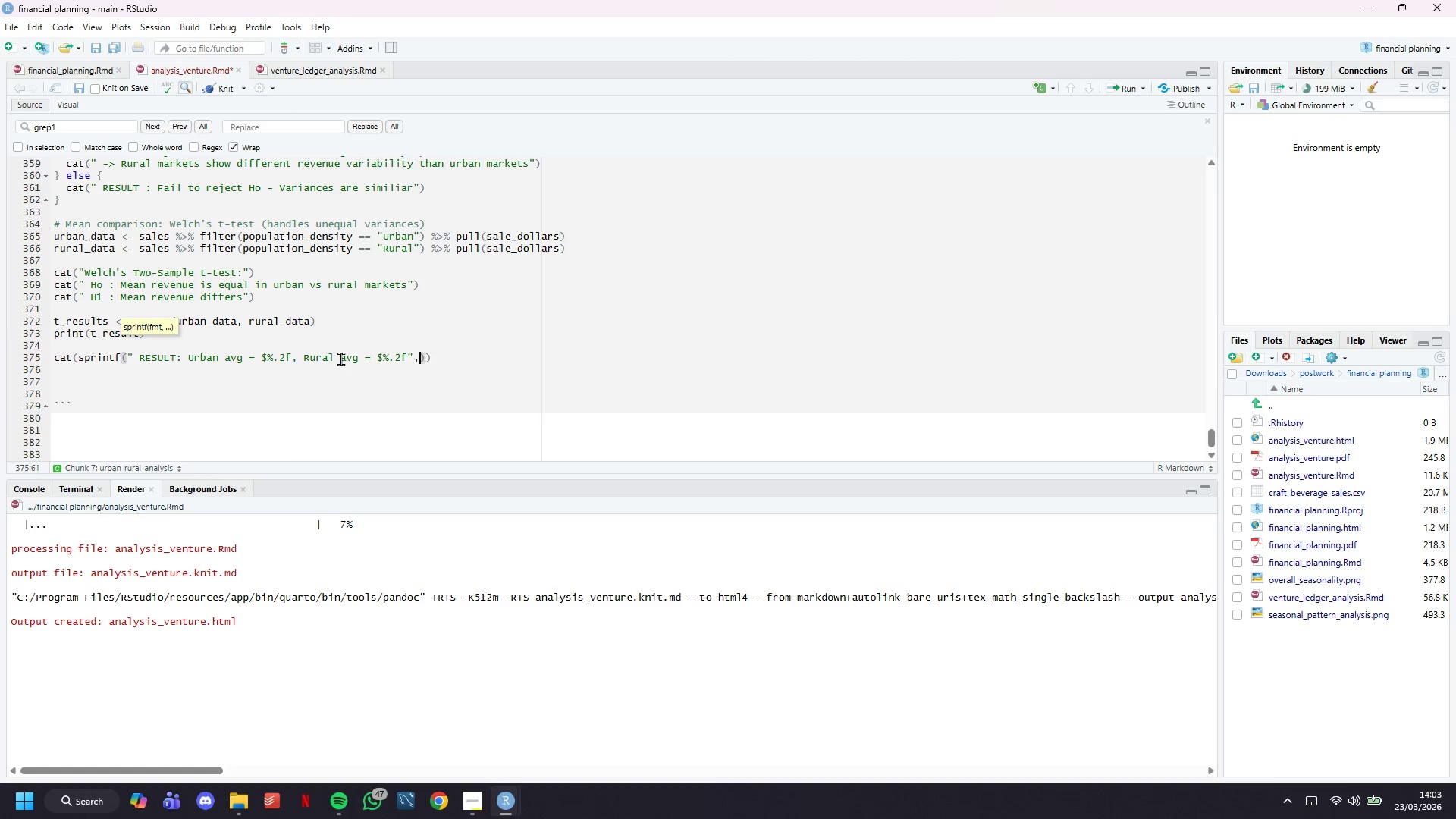 
key(Enter)
 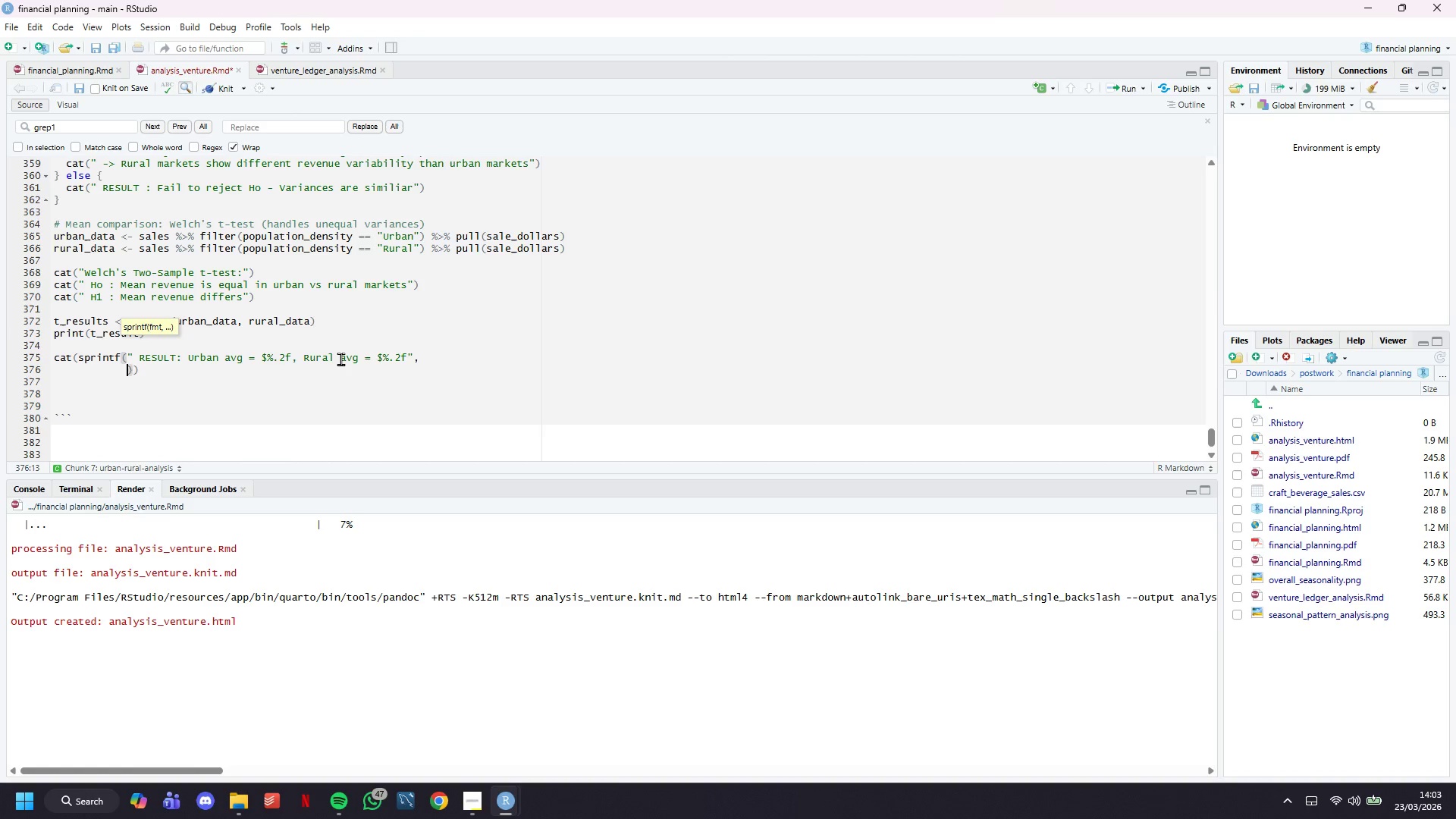 
key(Enter)
 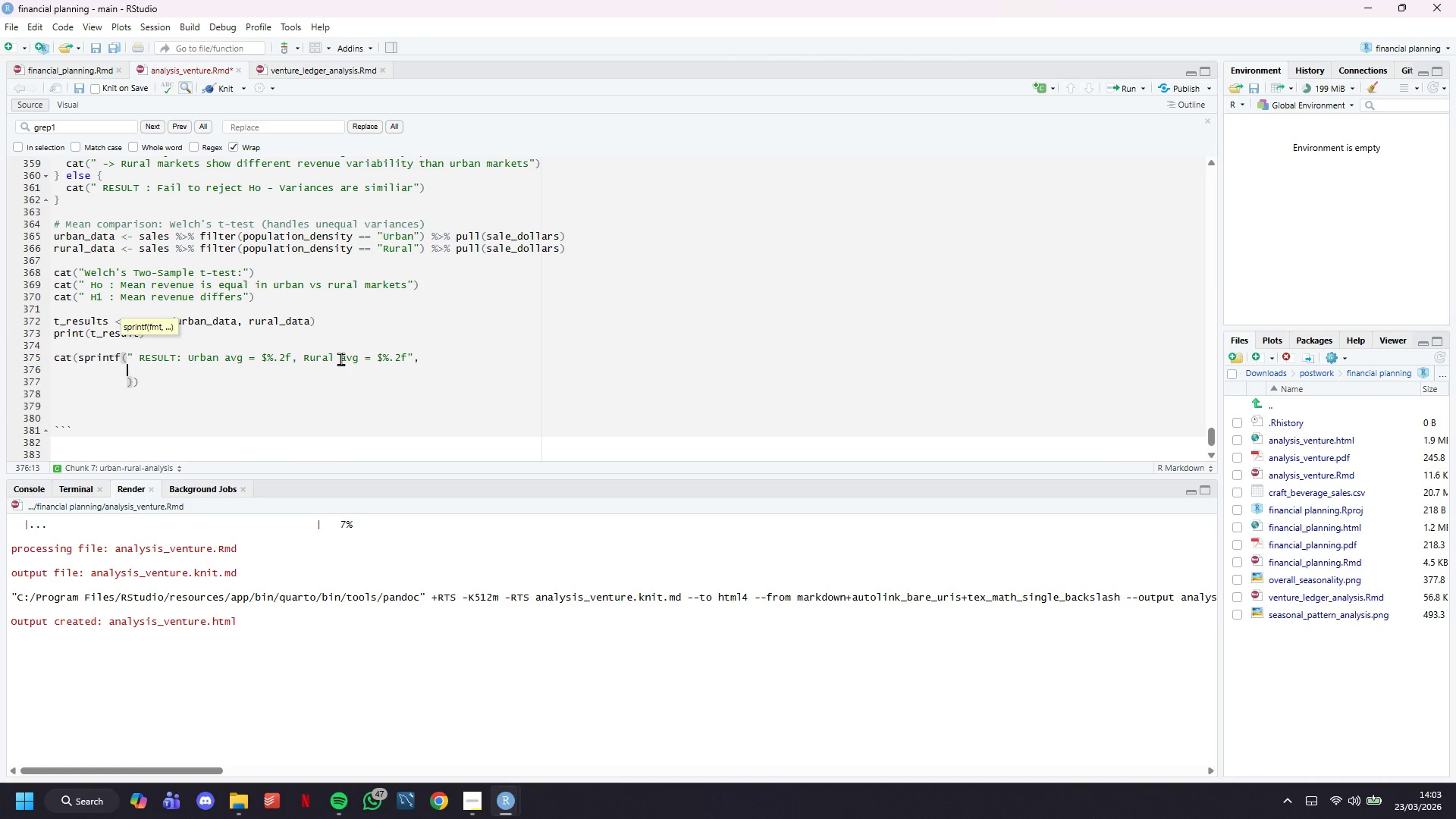 
key(ArrowUp)
 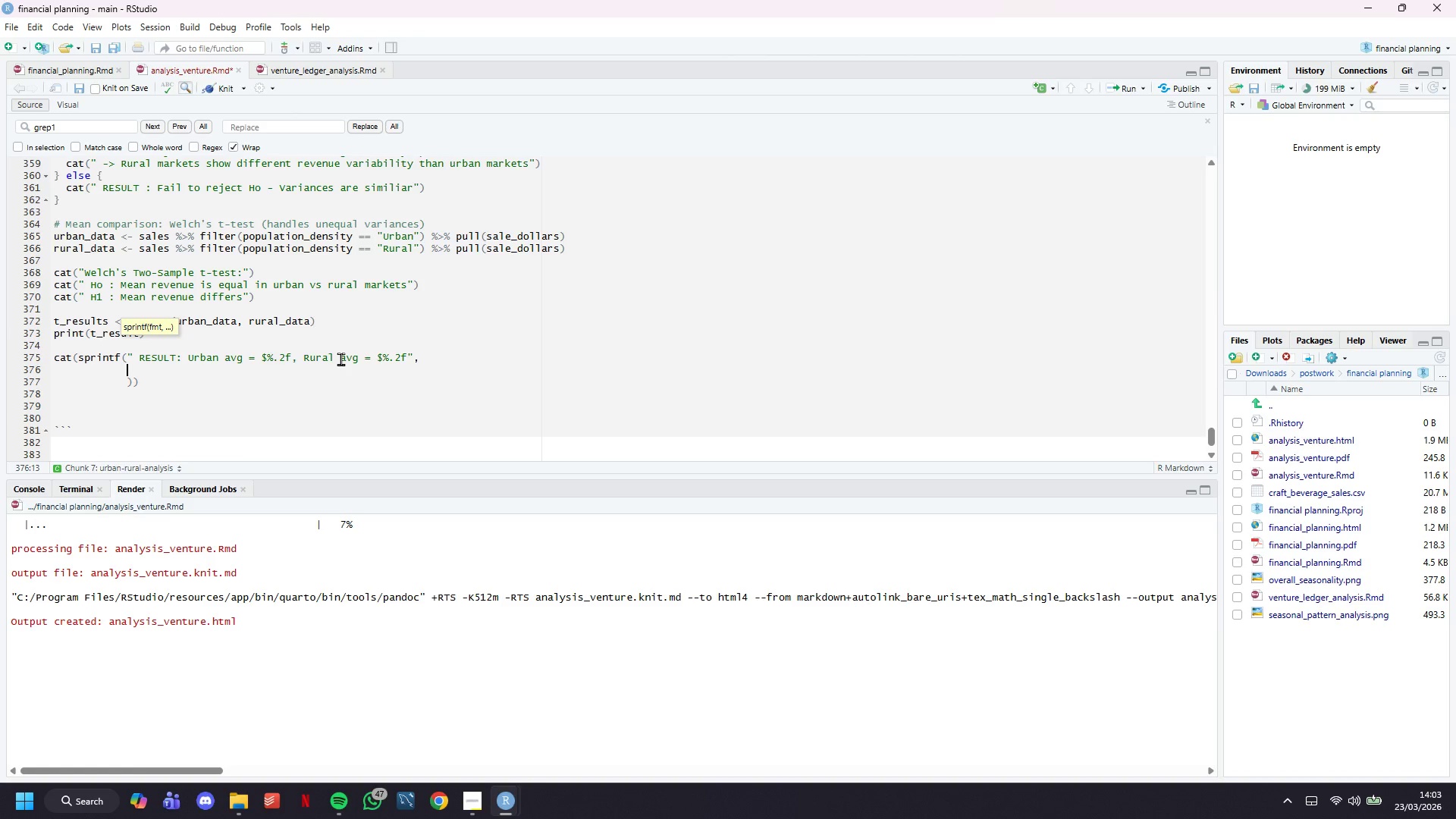 
type(mean(urban))
key(Backspace)
type(_data), mean(rural_data)
 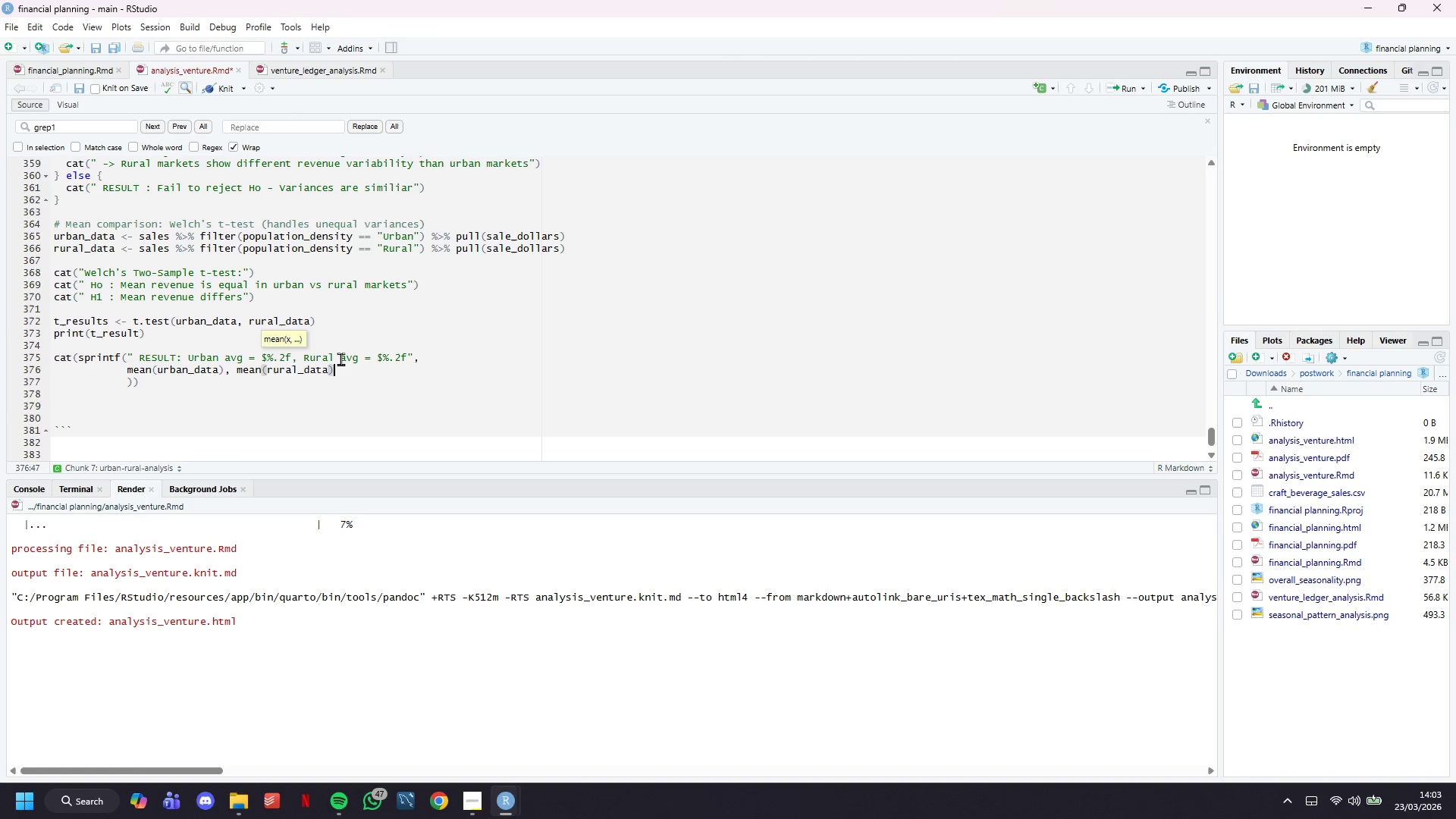 
 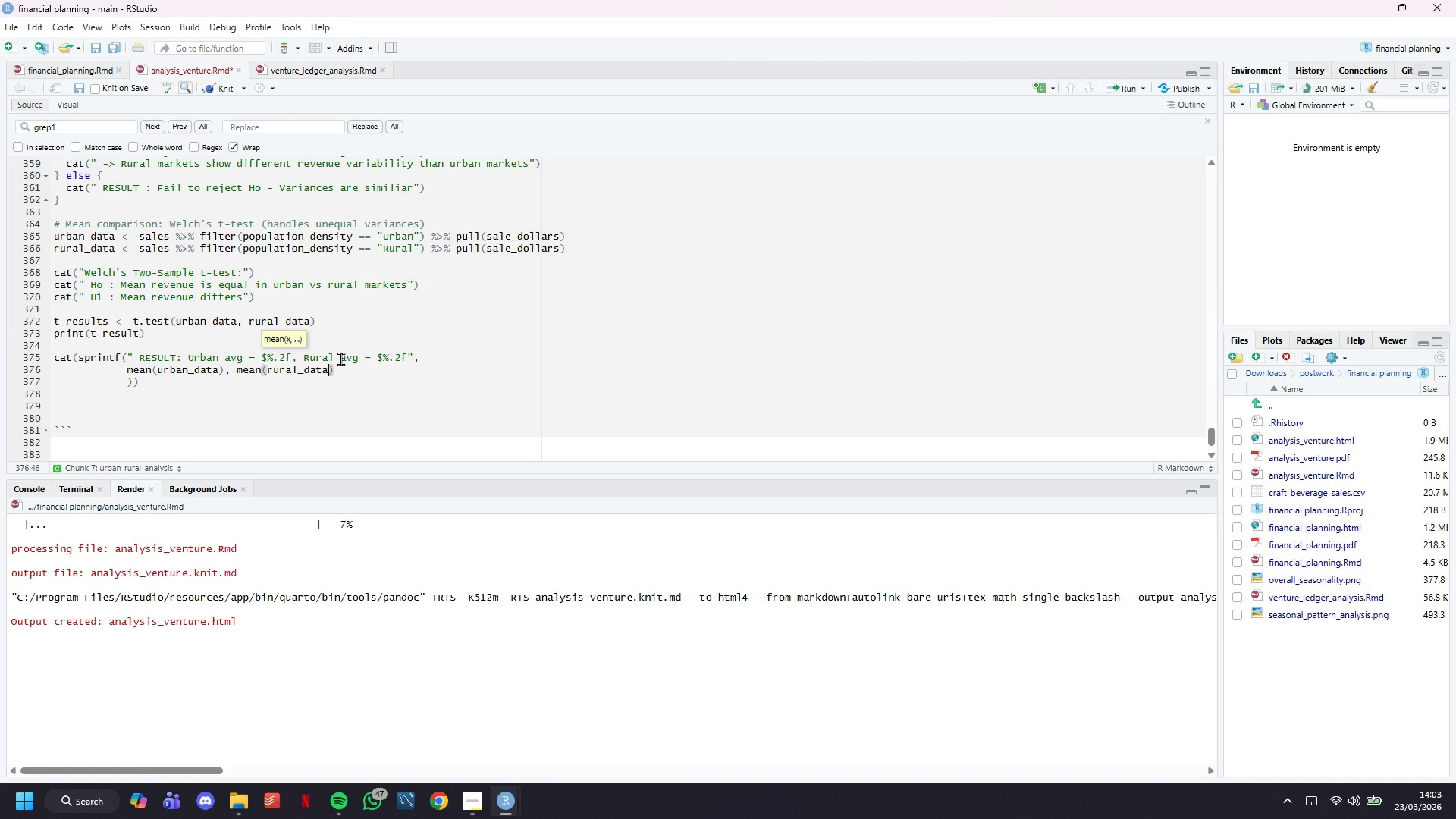 
key(ArrowRight)
 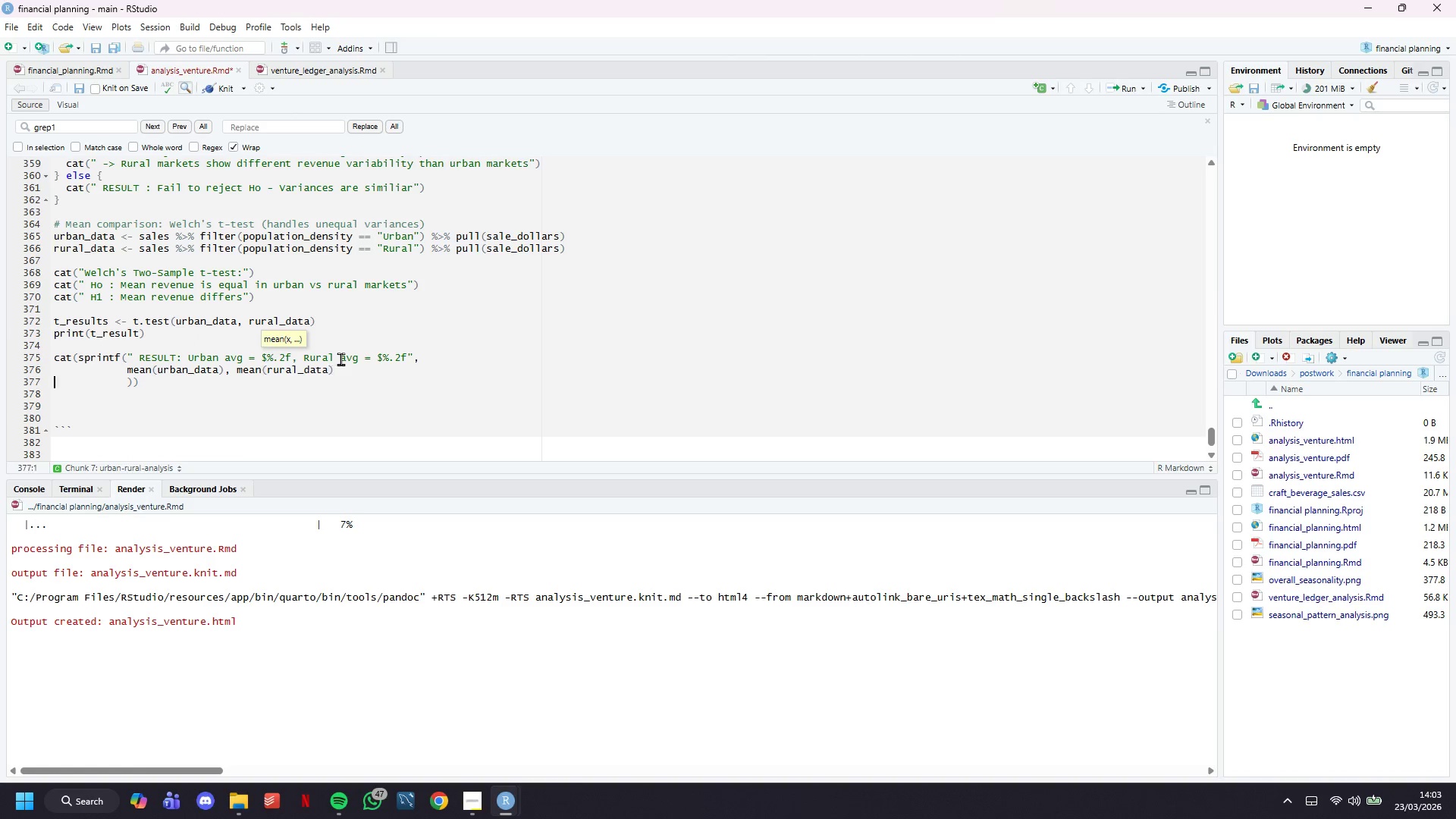 
key(ArrowRight)
 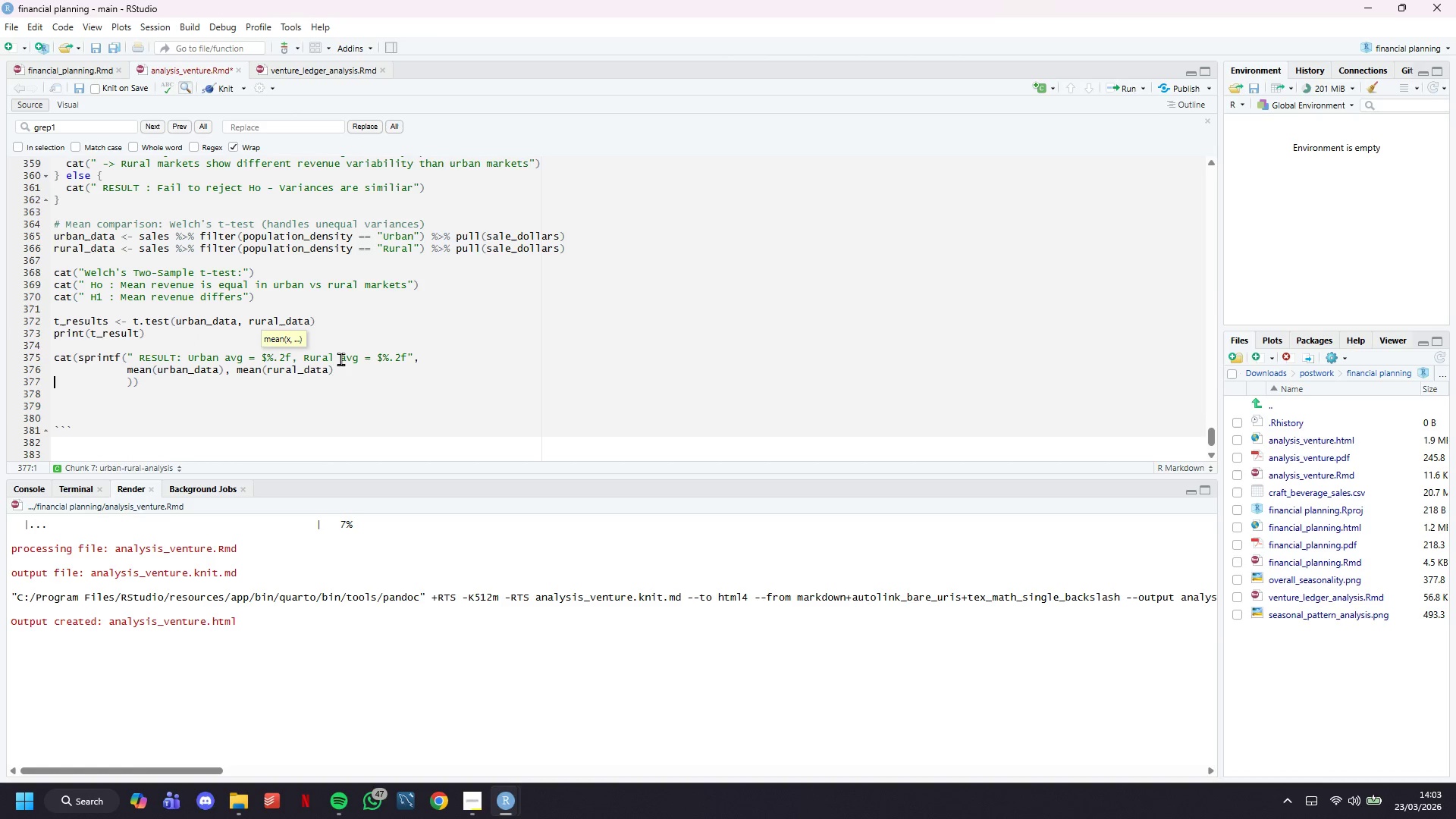 
key(Backspace)
 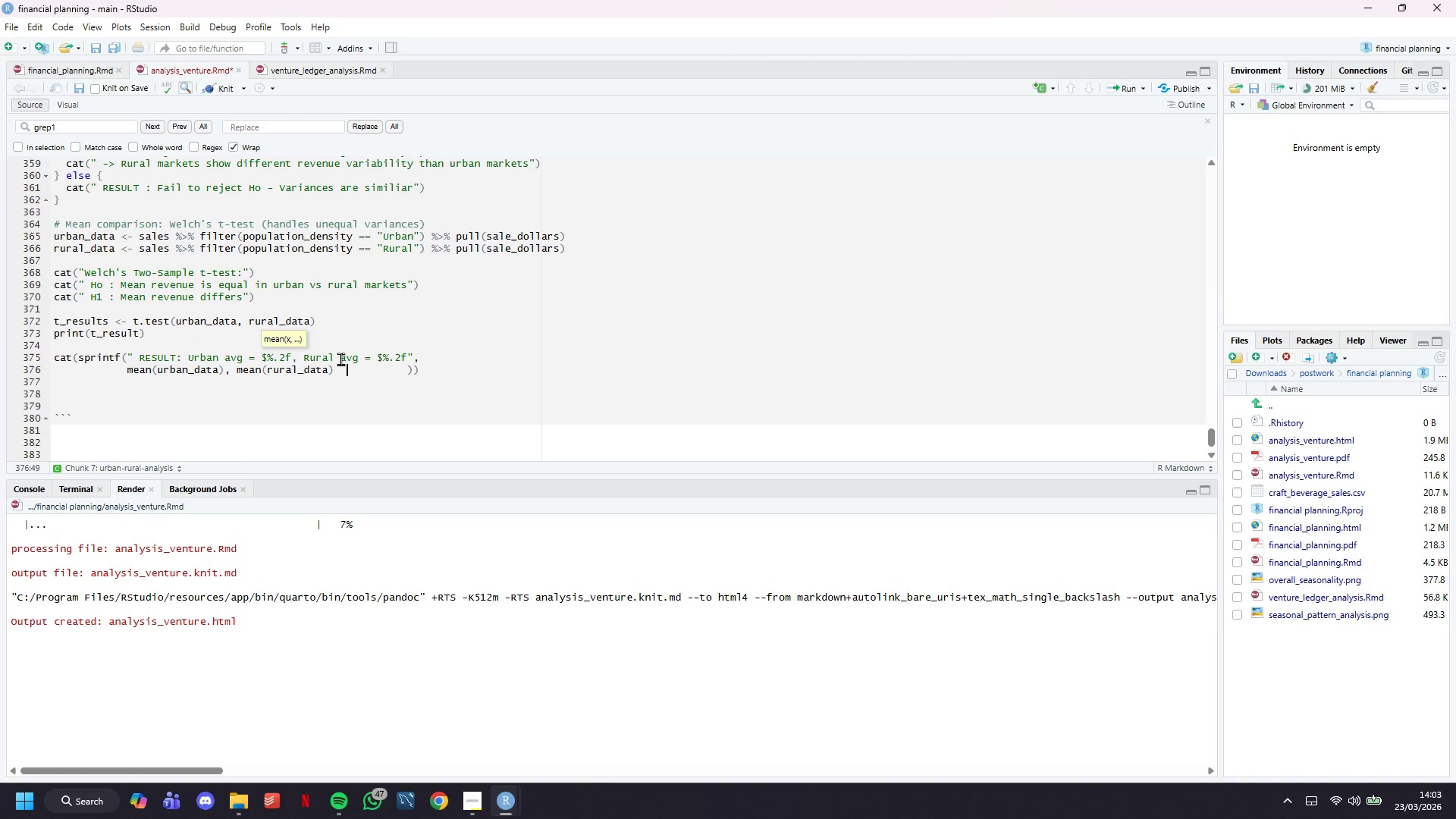 
key(ArrowRight)
 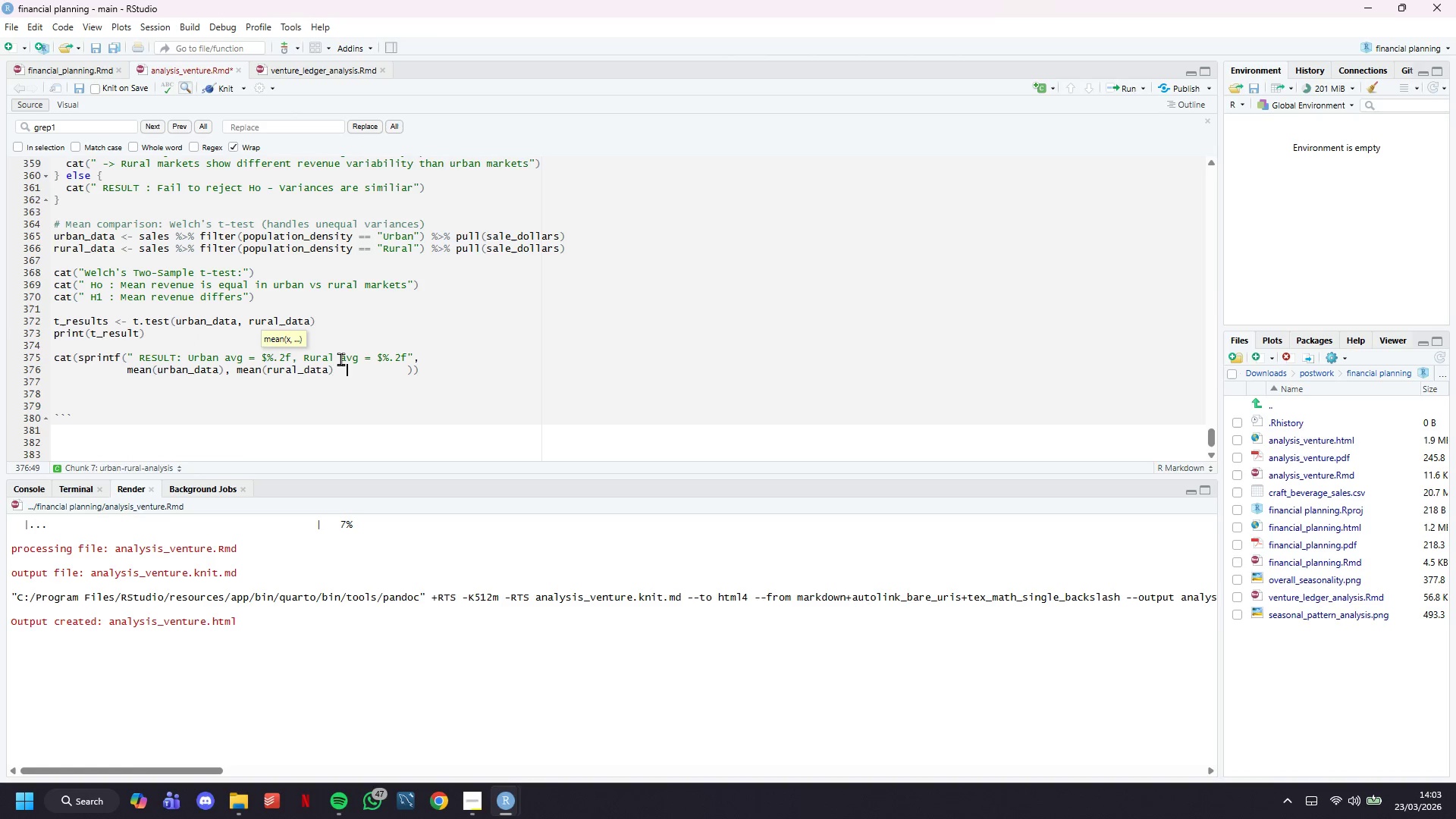 
key(ArrowRight)
 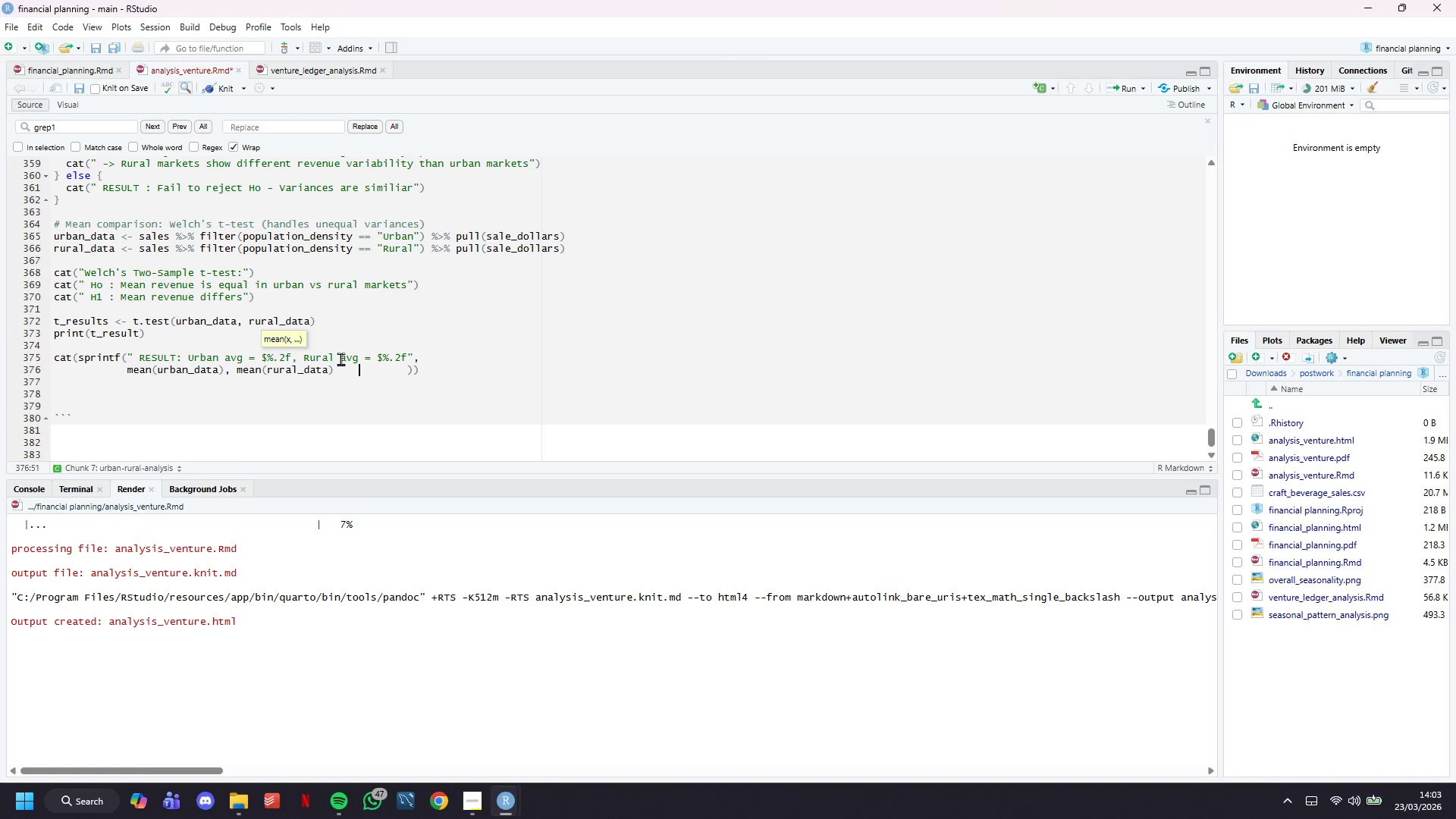 
key(ArrowRight)
 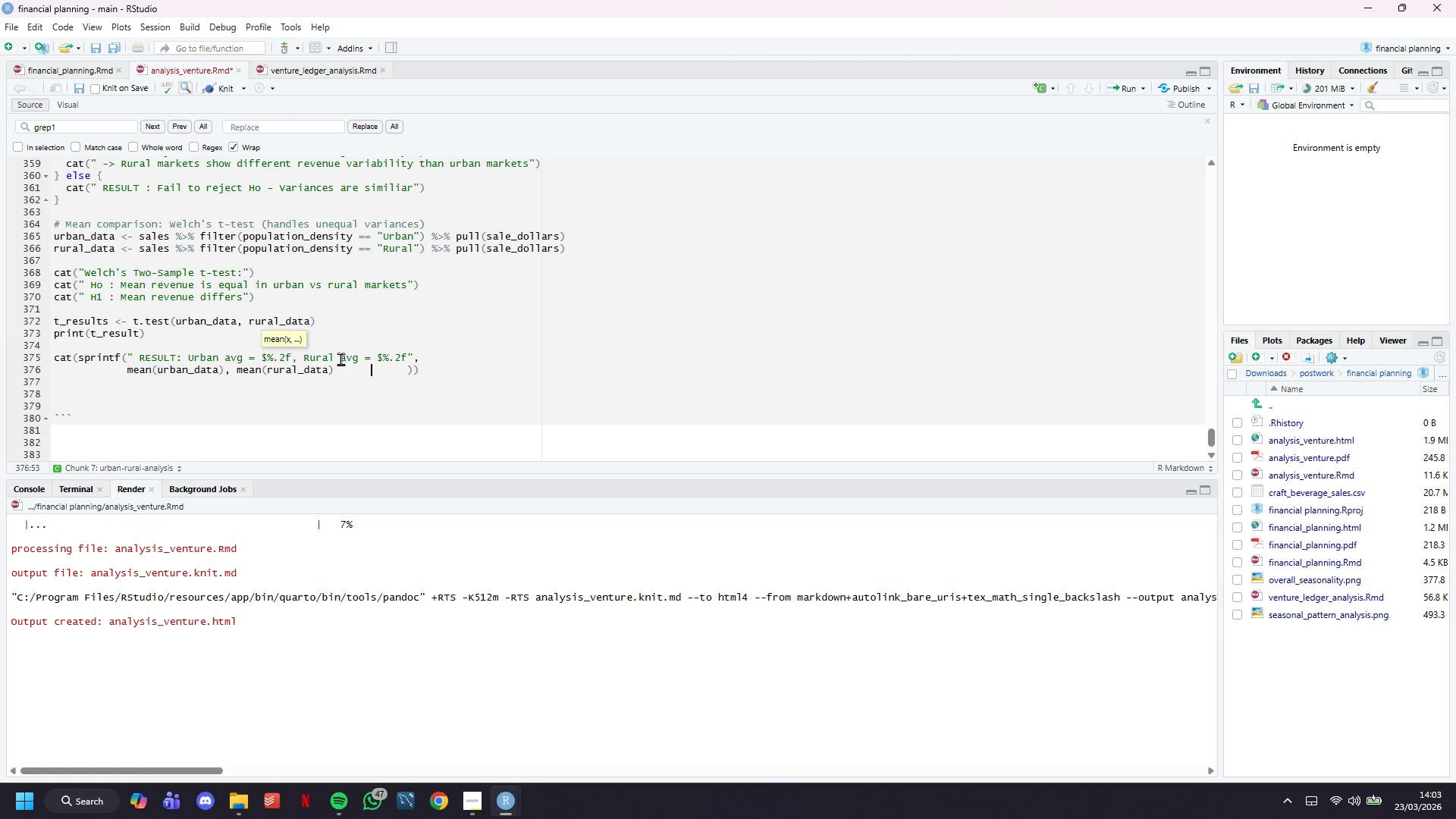 
key(ArrowRight)
 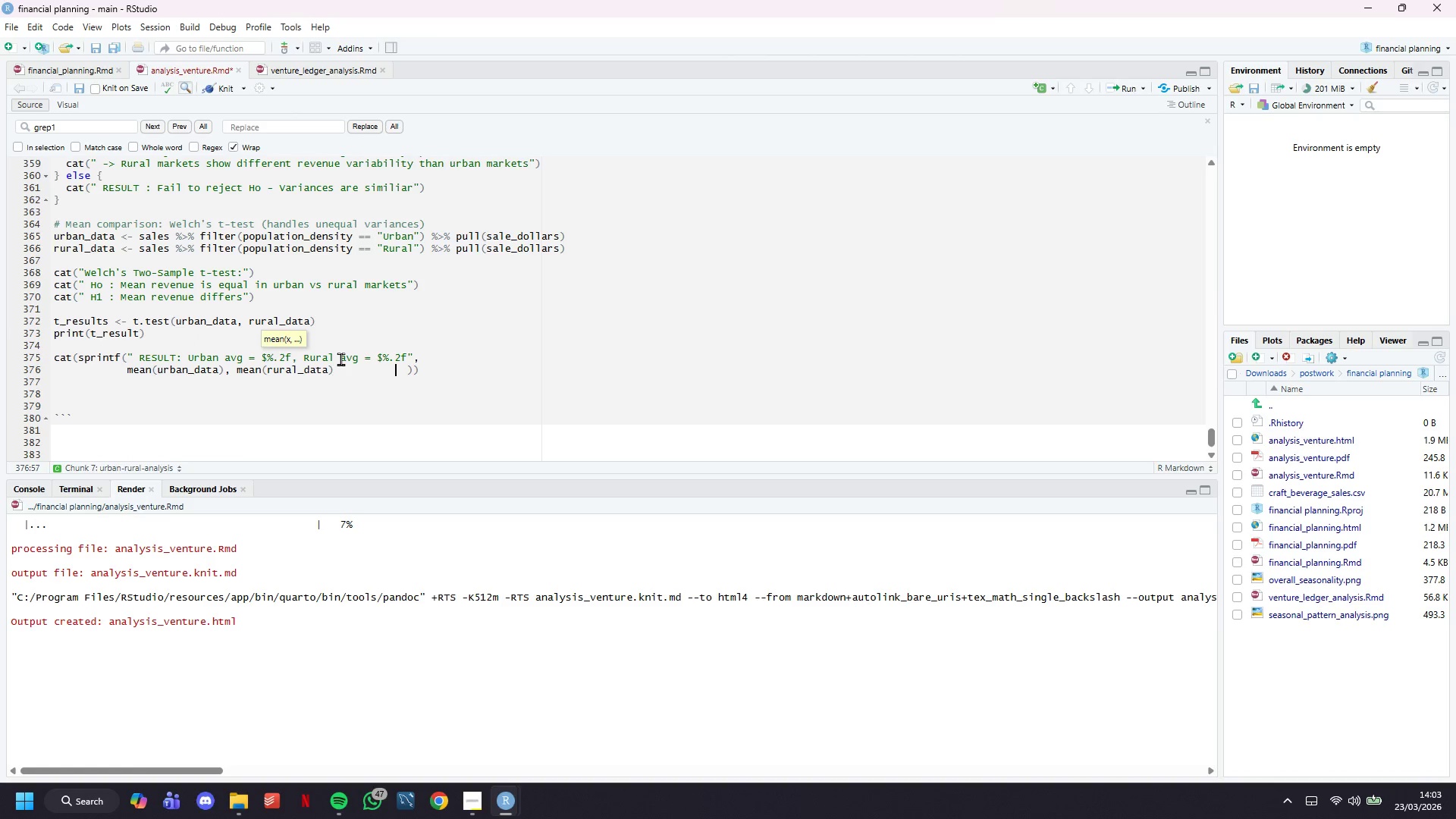 
key(ArrowRight)
 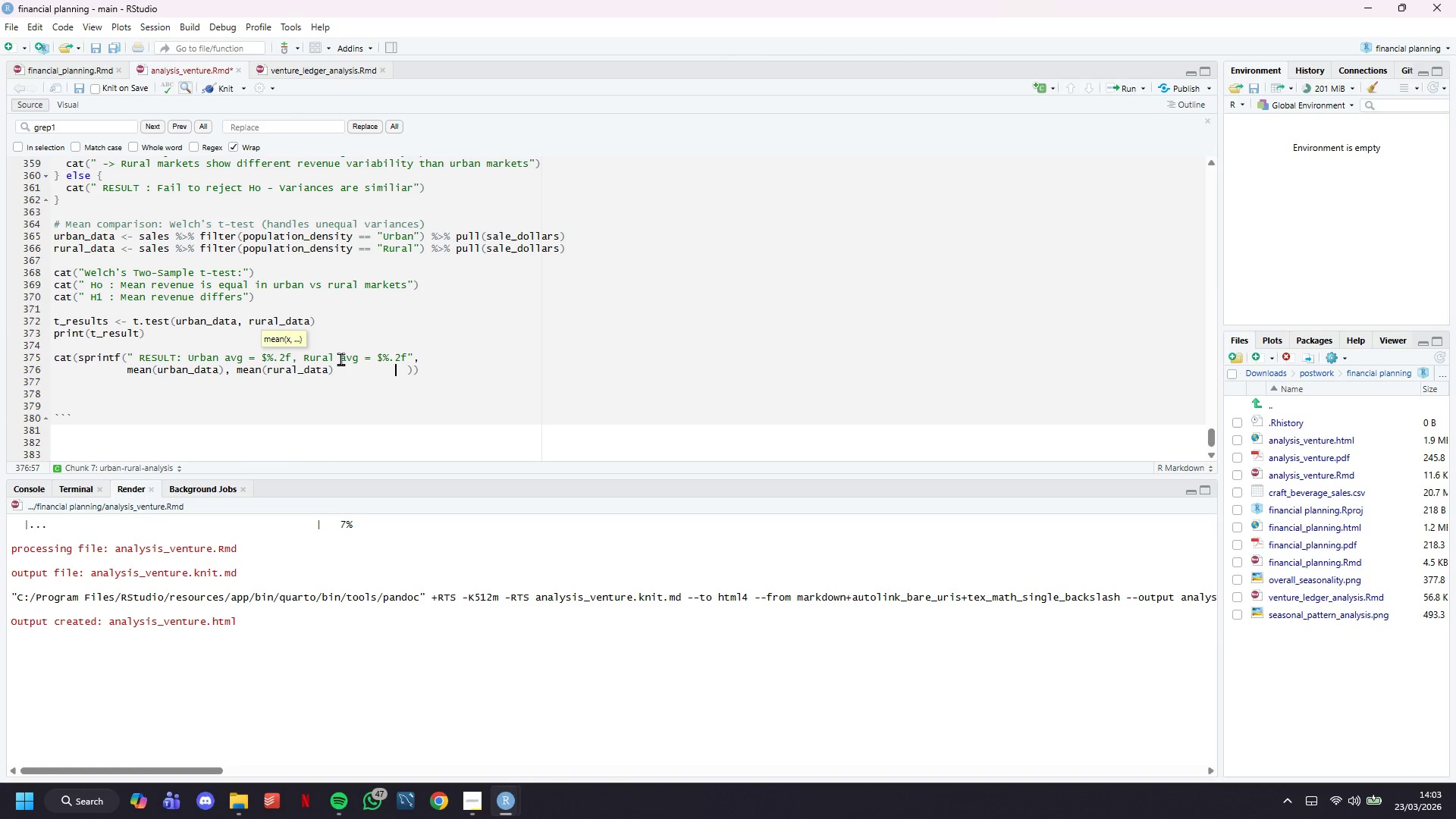 
key(ArrowRight)
 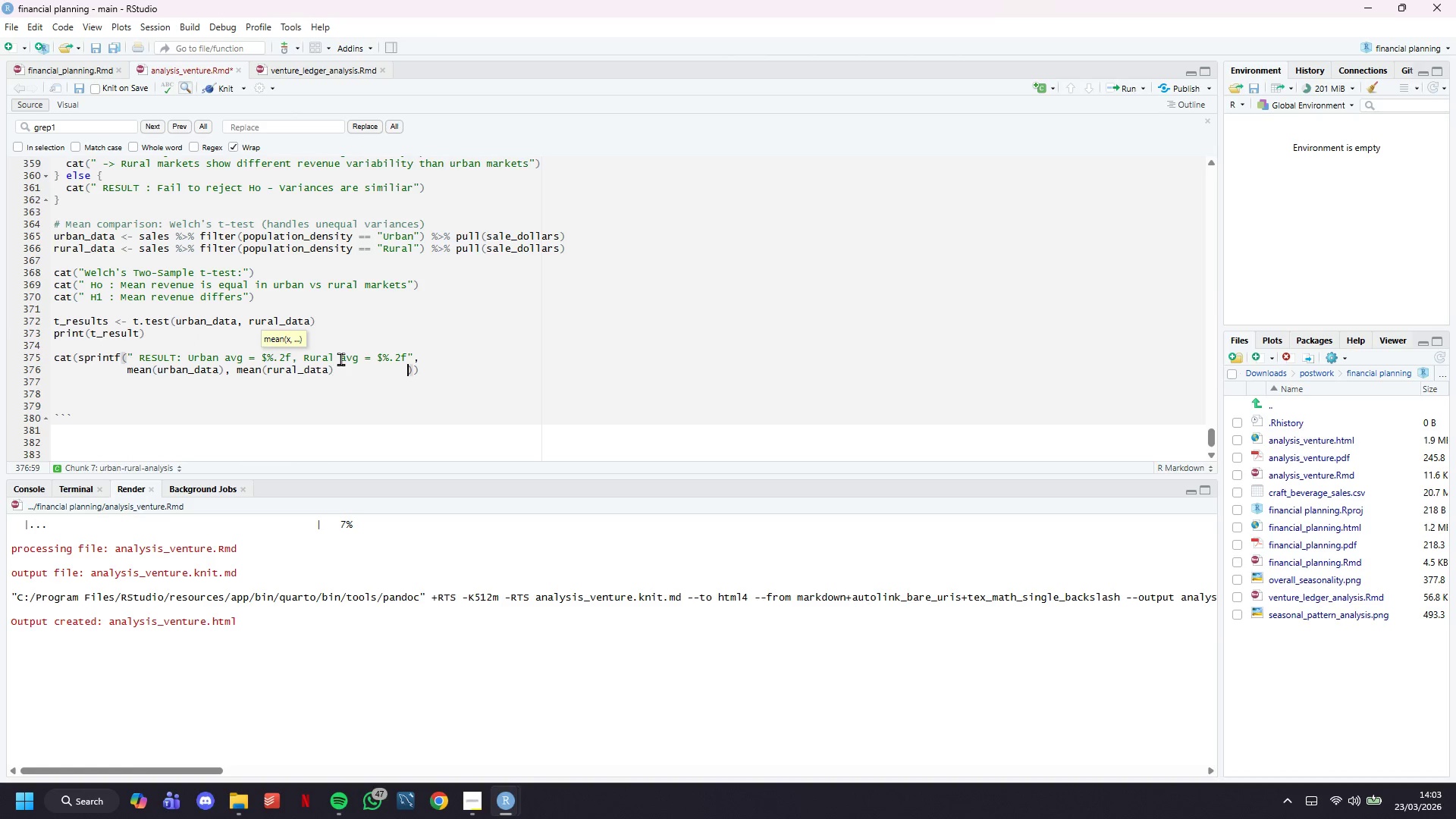 
key(ArrowRight)
 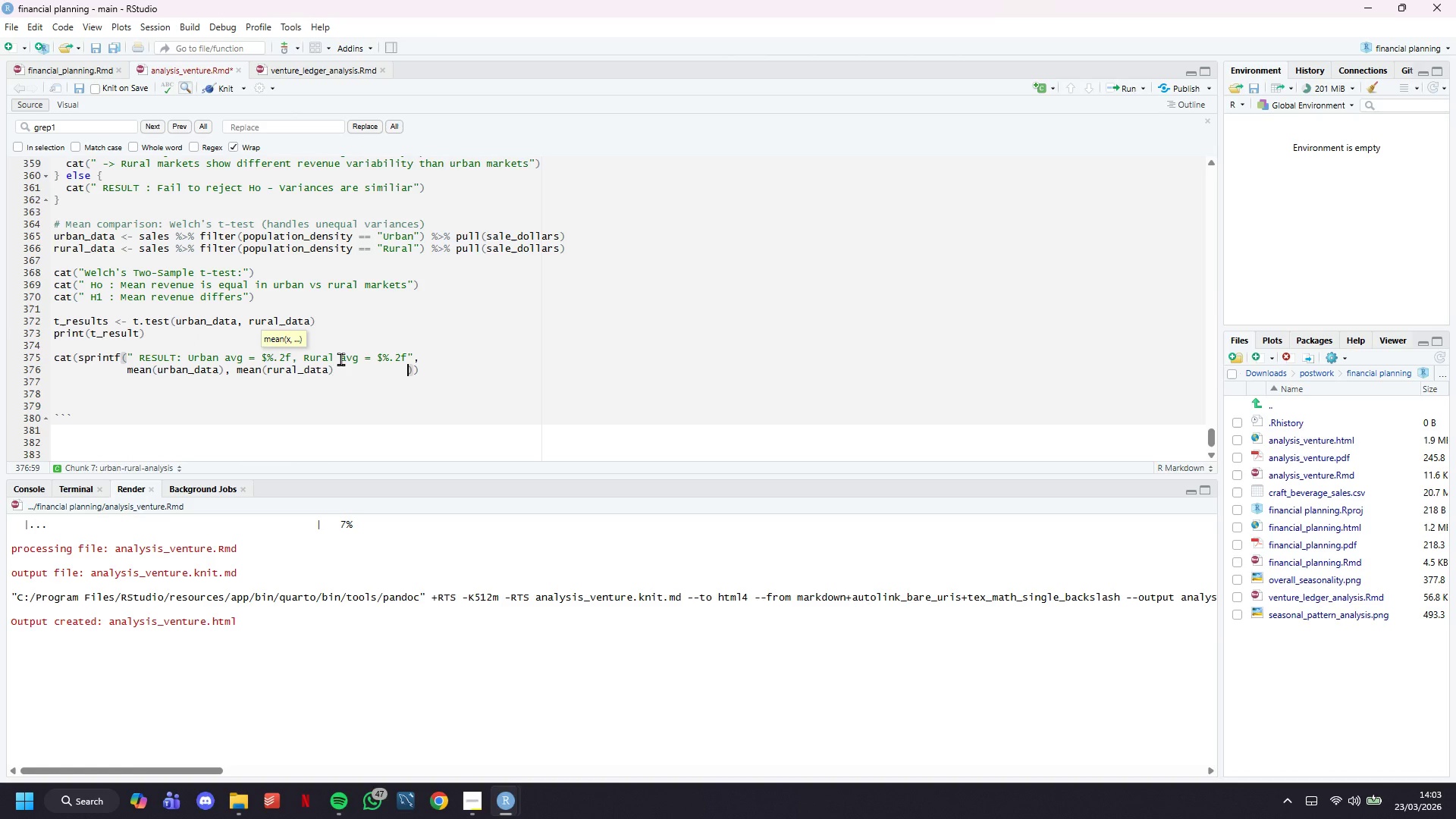 
key(ArrowLeft)
 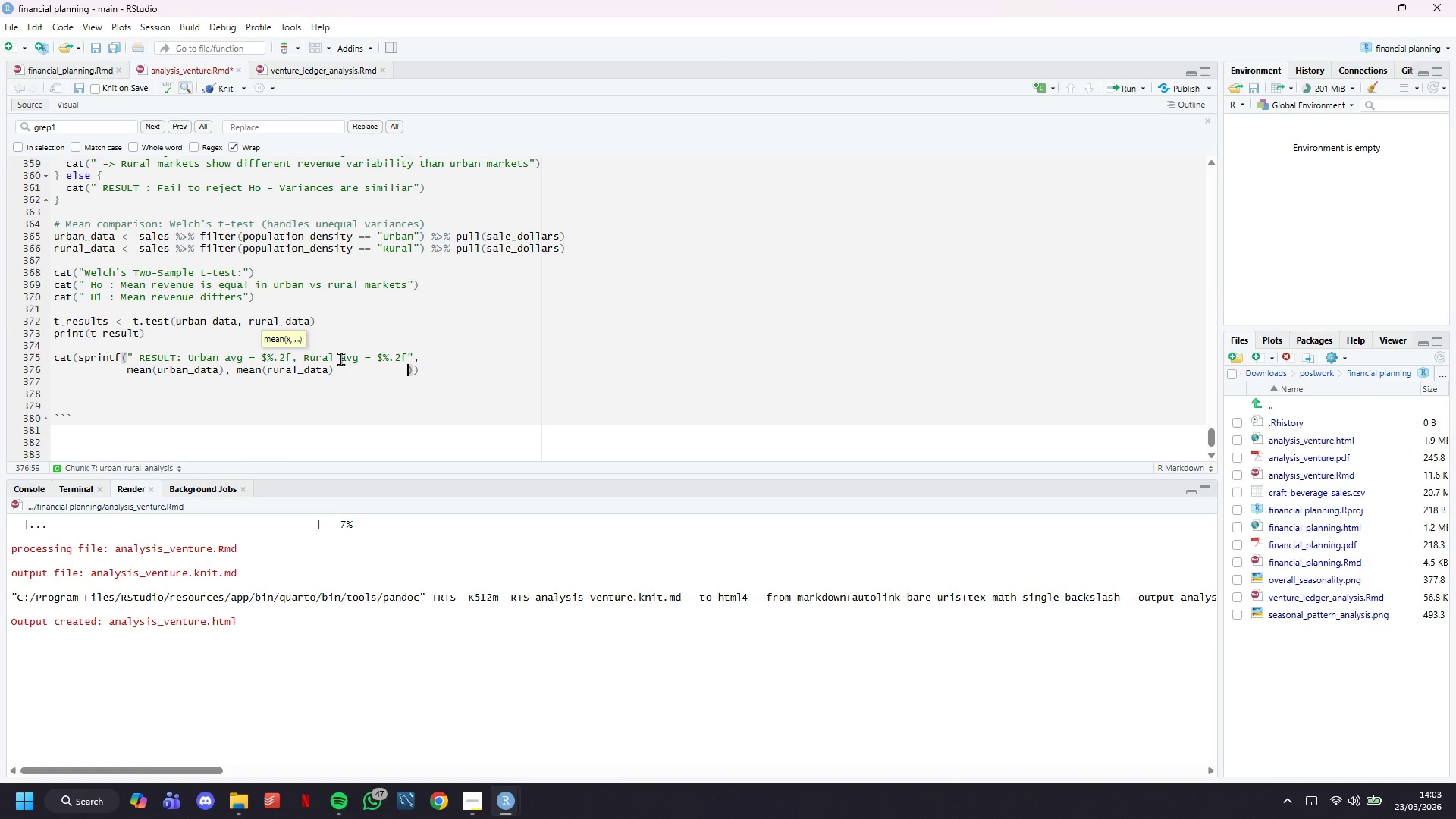 
key(Backspace)
 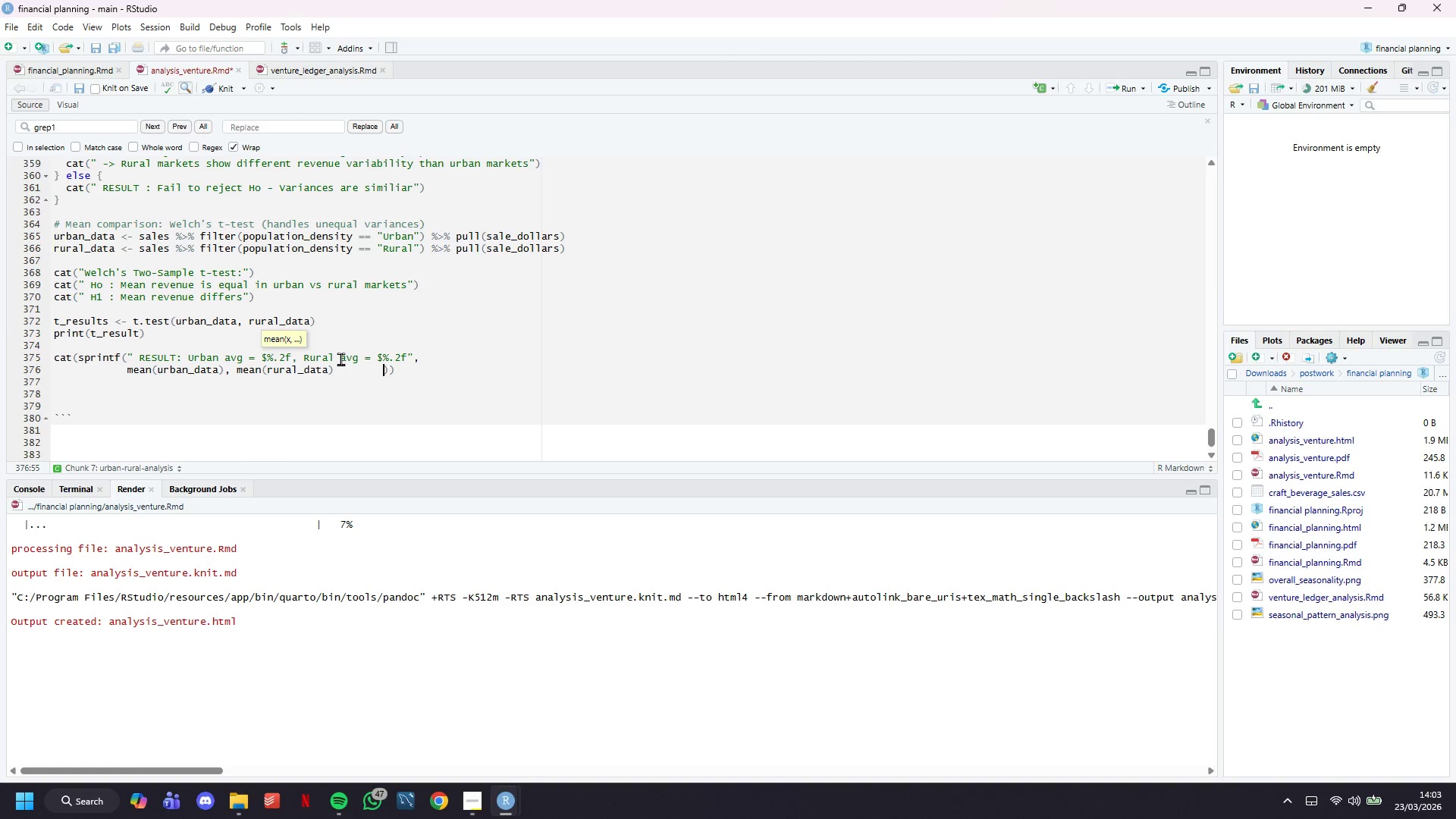 
key(Backspace)
 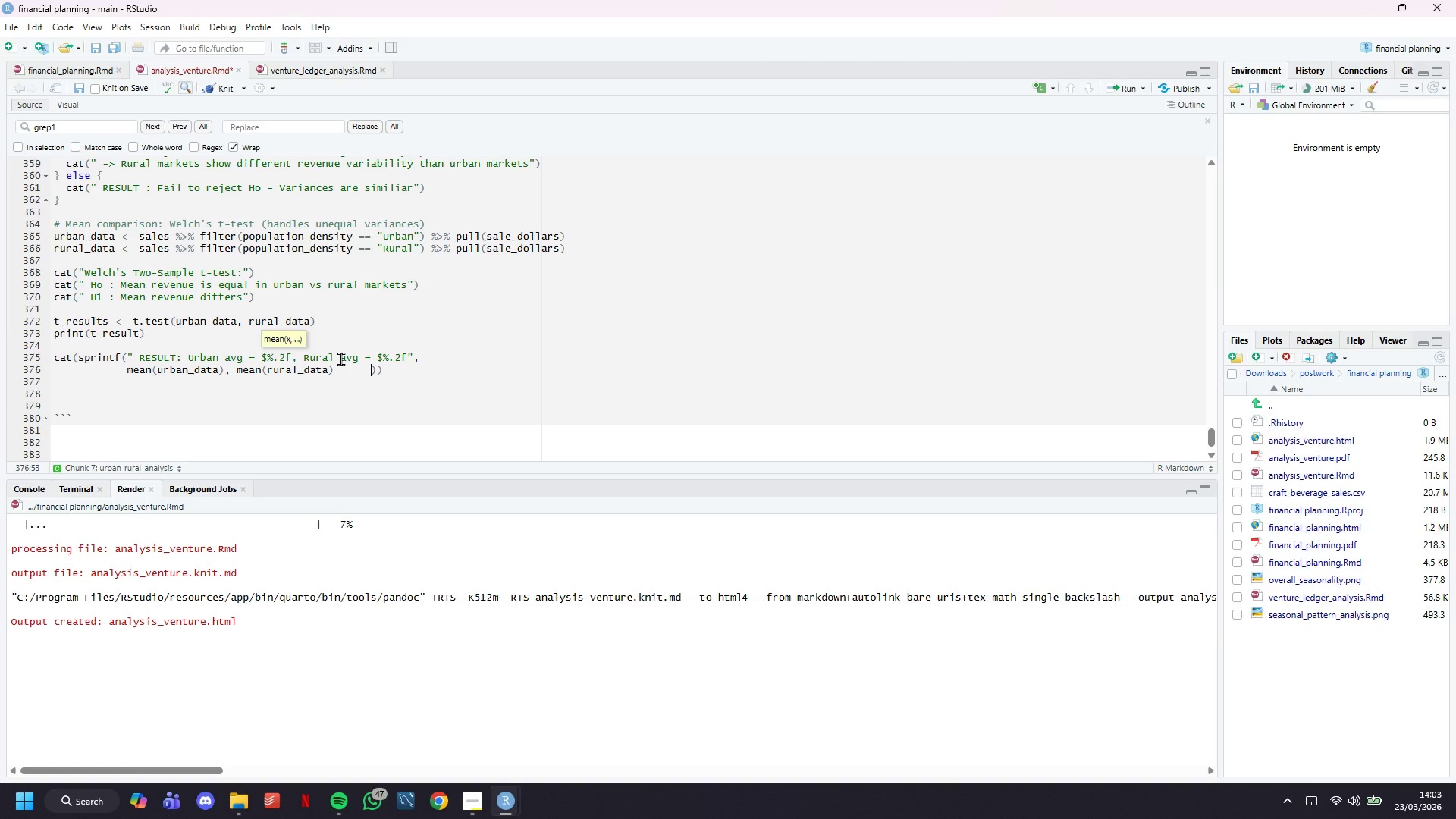 
key(Backspace)
 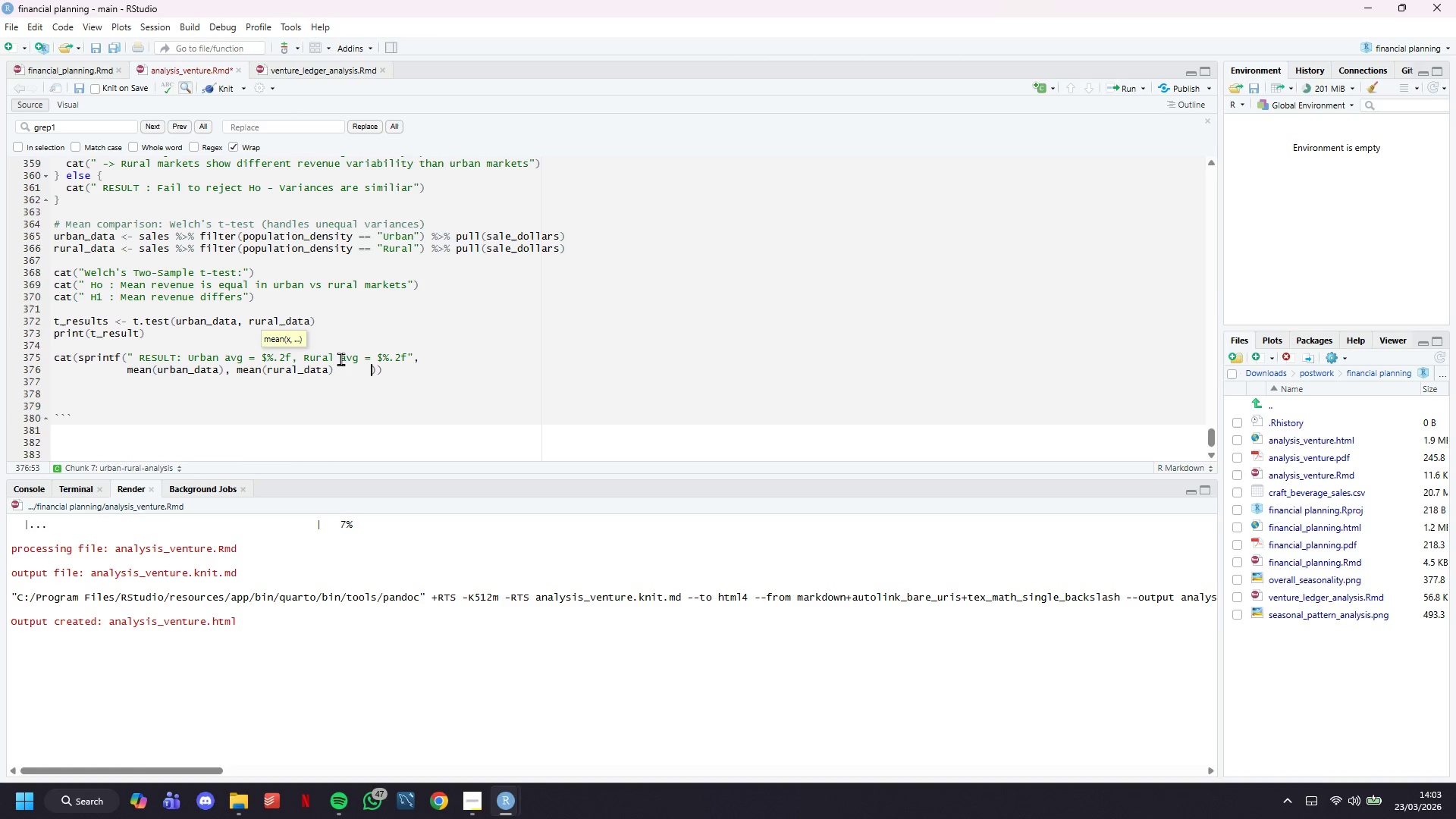 
key(Backspace)
 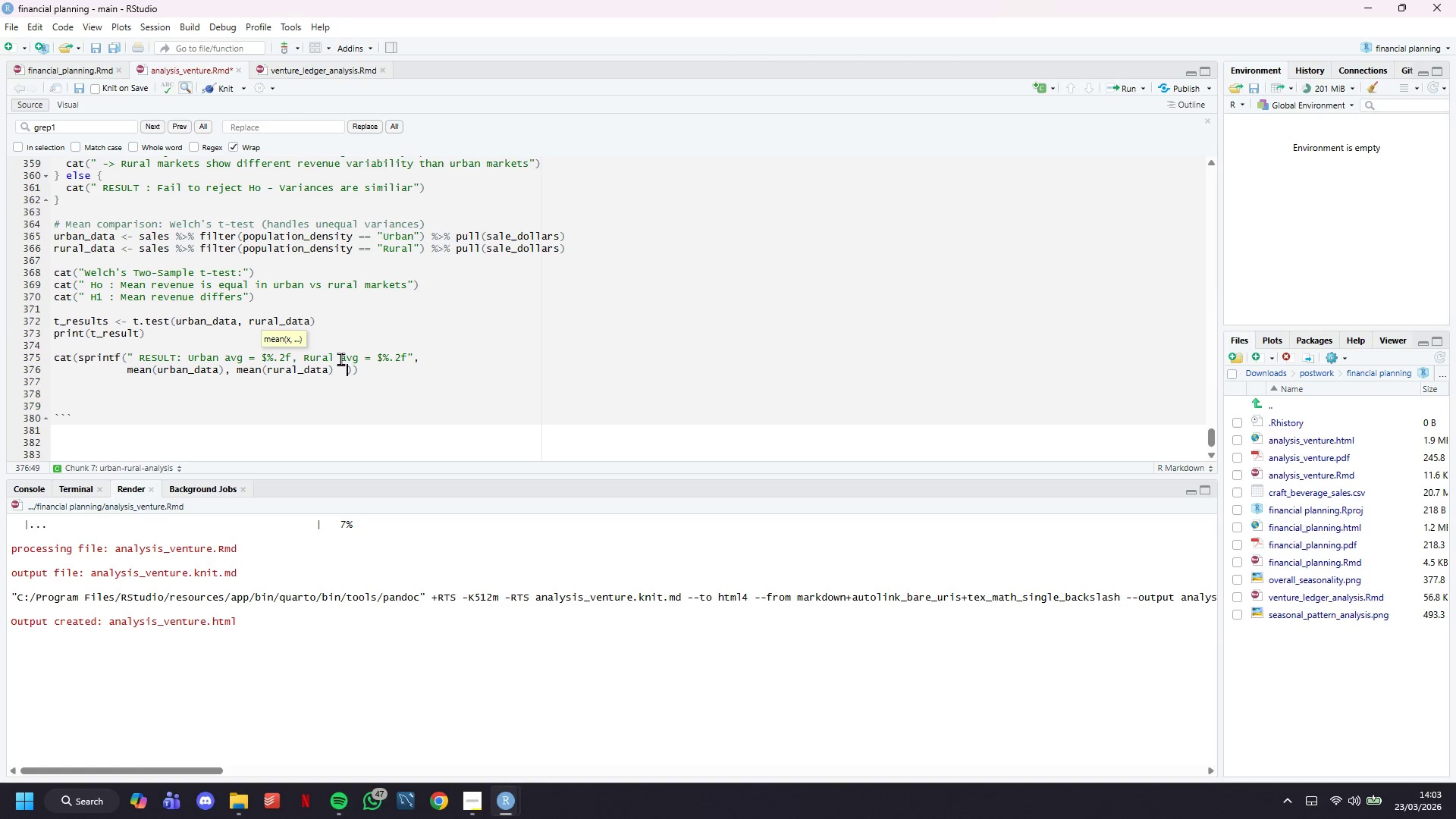 
key(Backspace)
 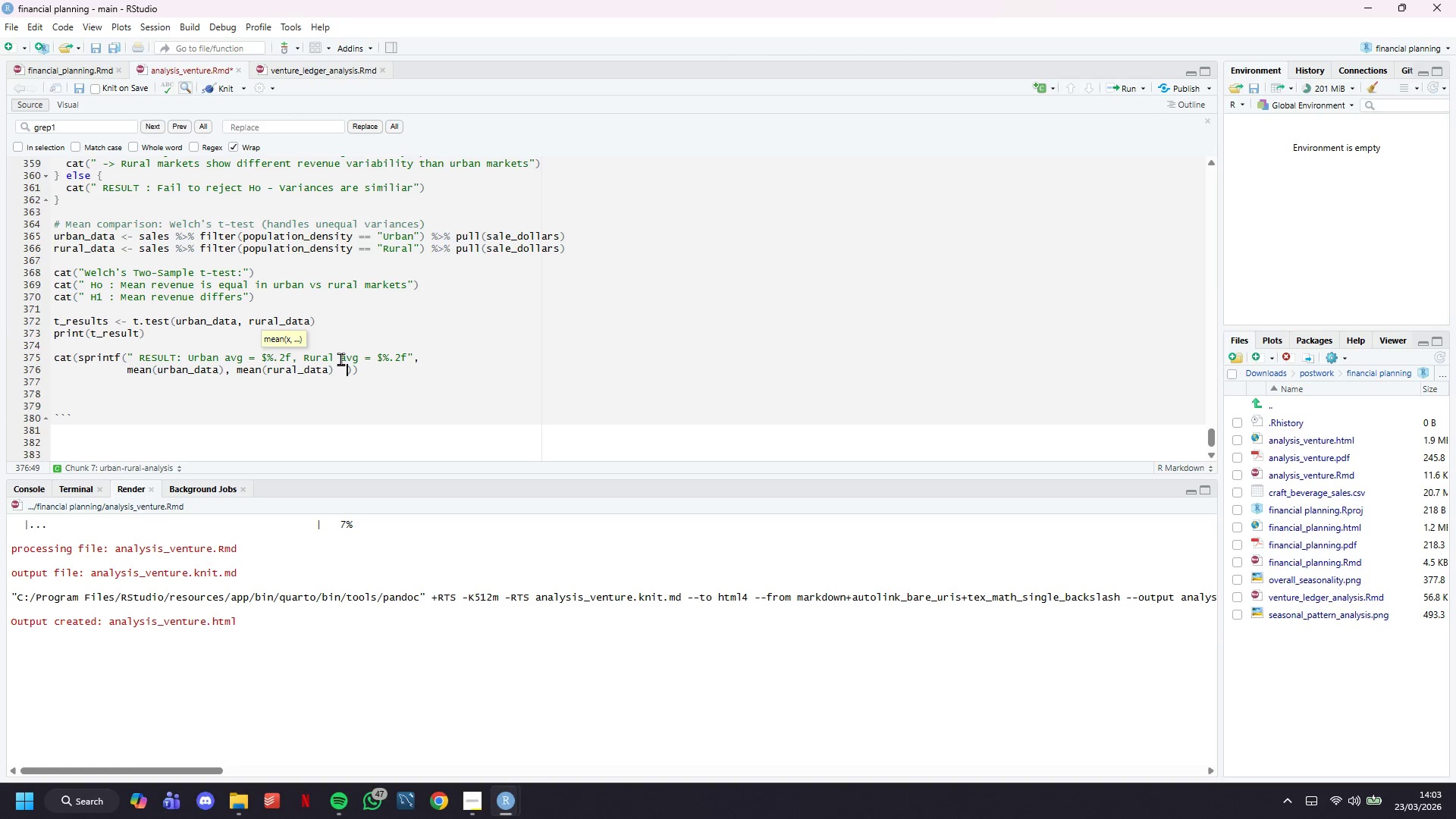 
key(Backspace)
 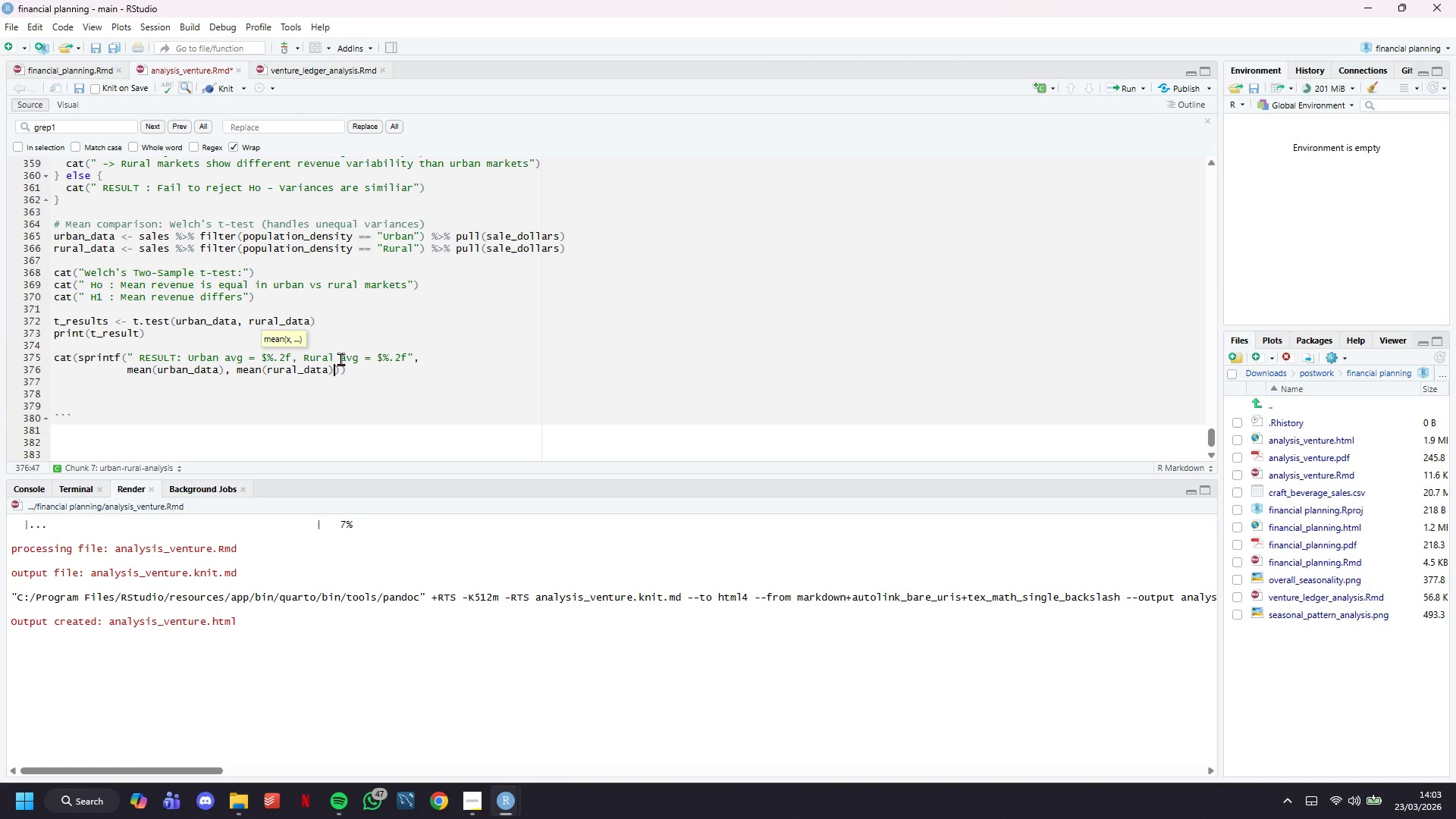 
key(ArrowRight)
 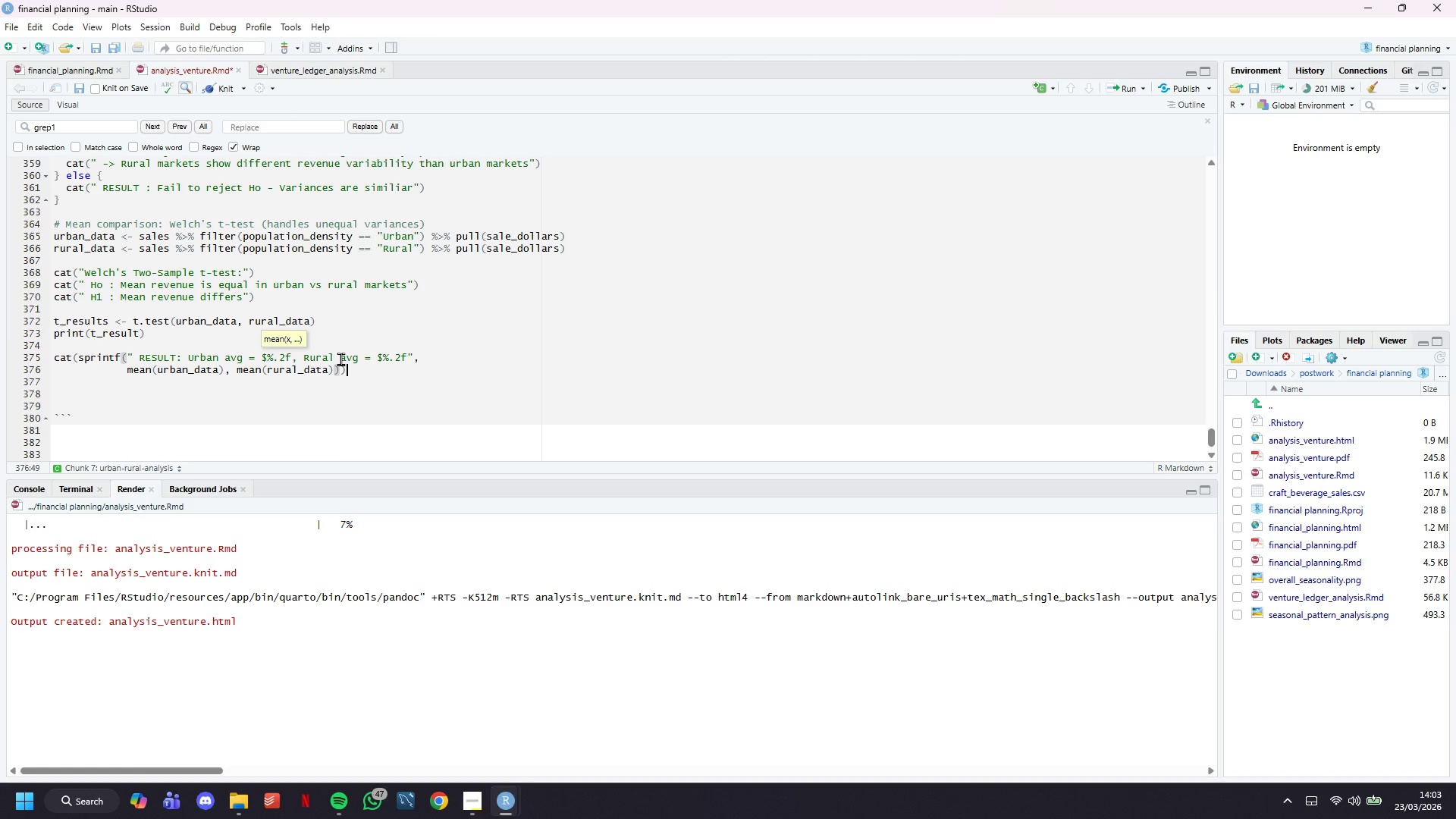 
key(ArrowRight)
 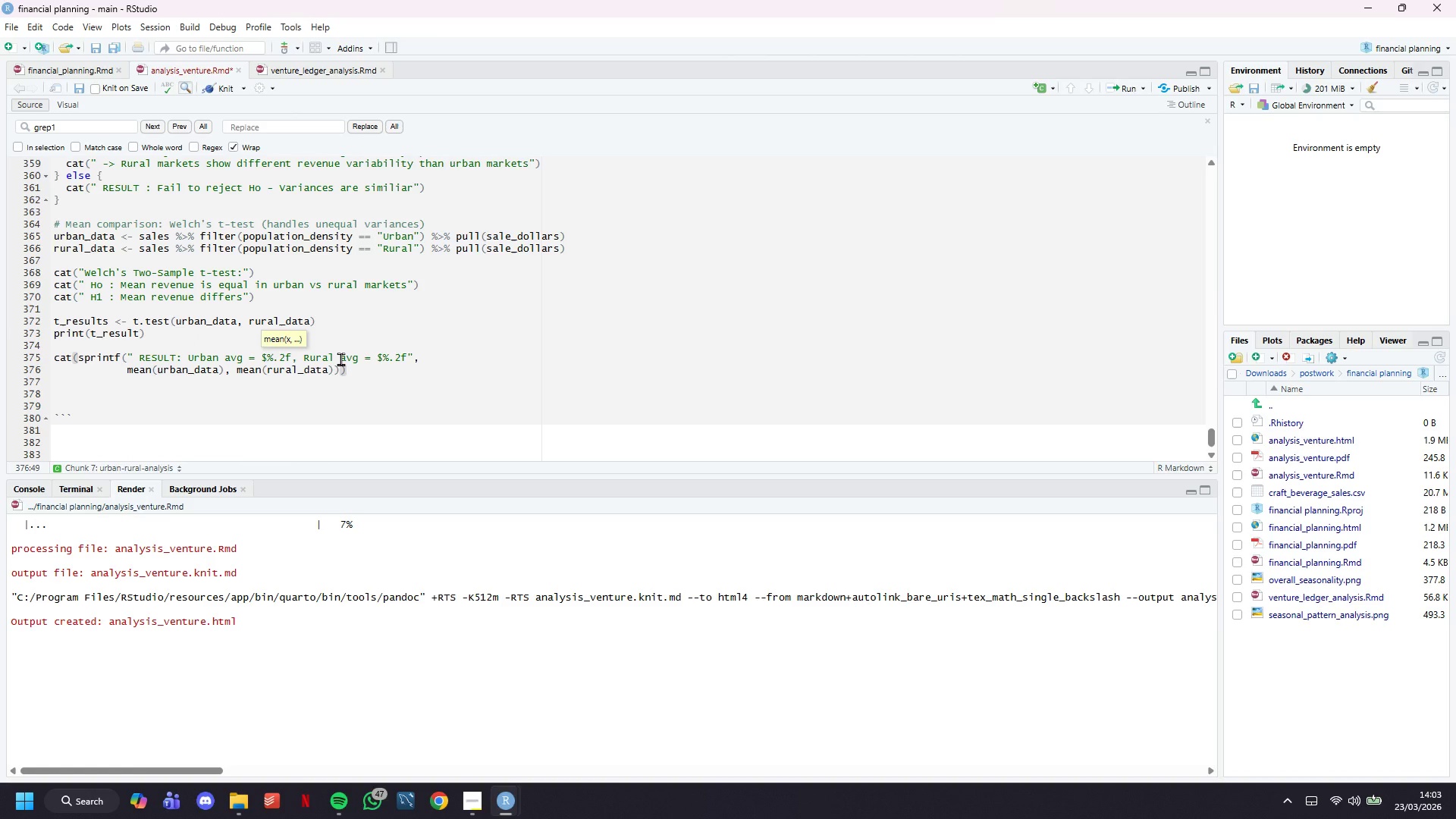 
key(Space)
 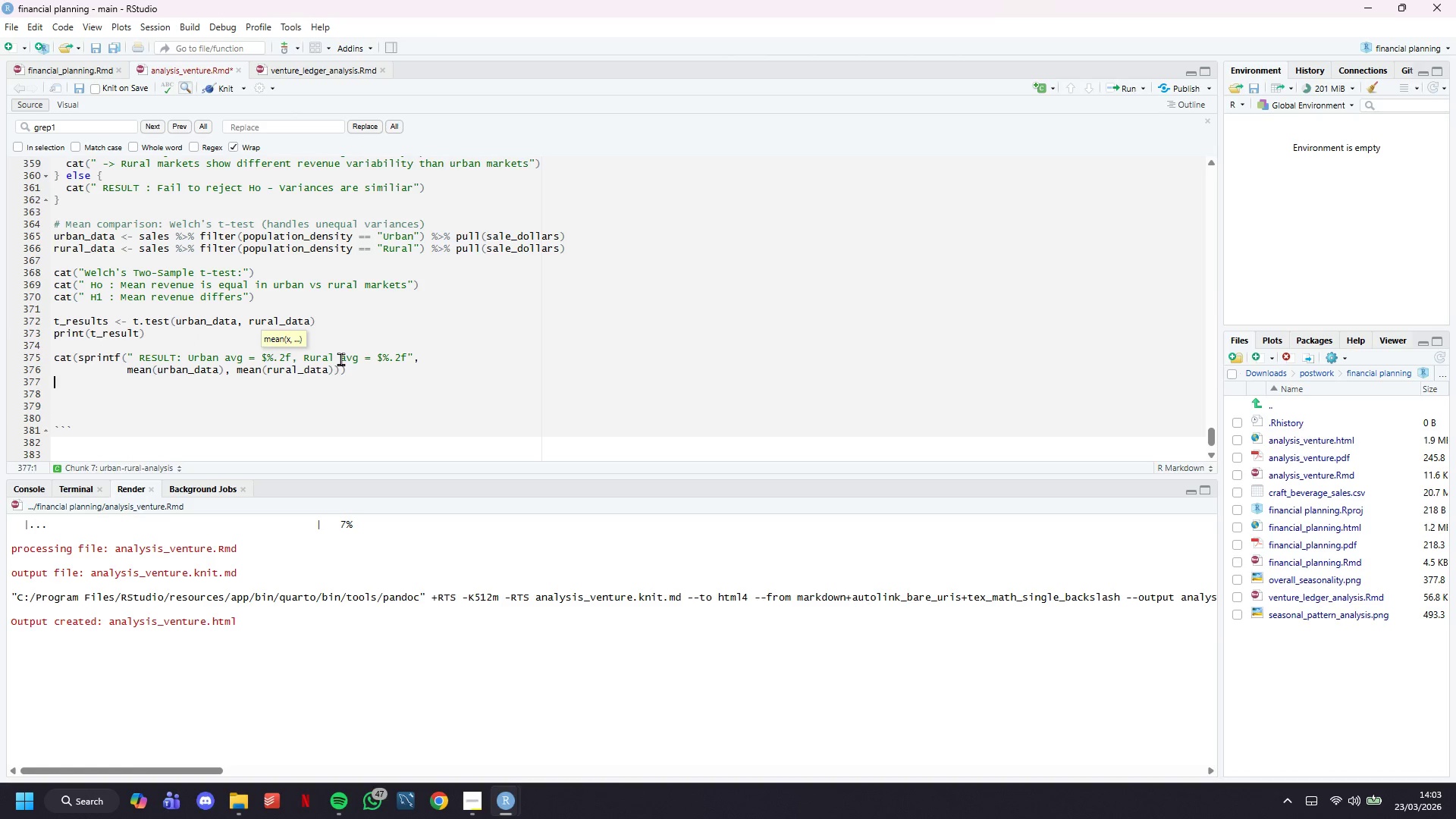 
key(Enter)
 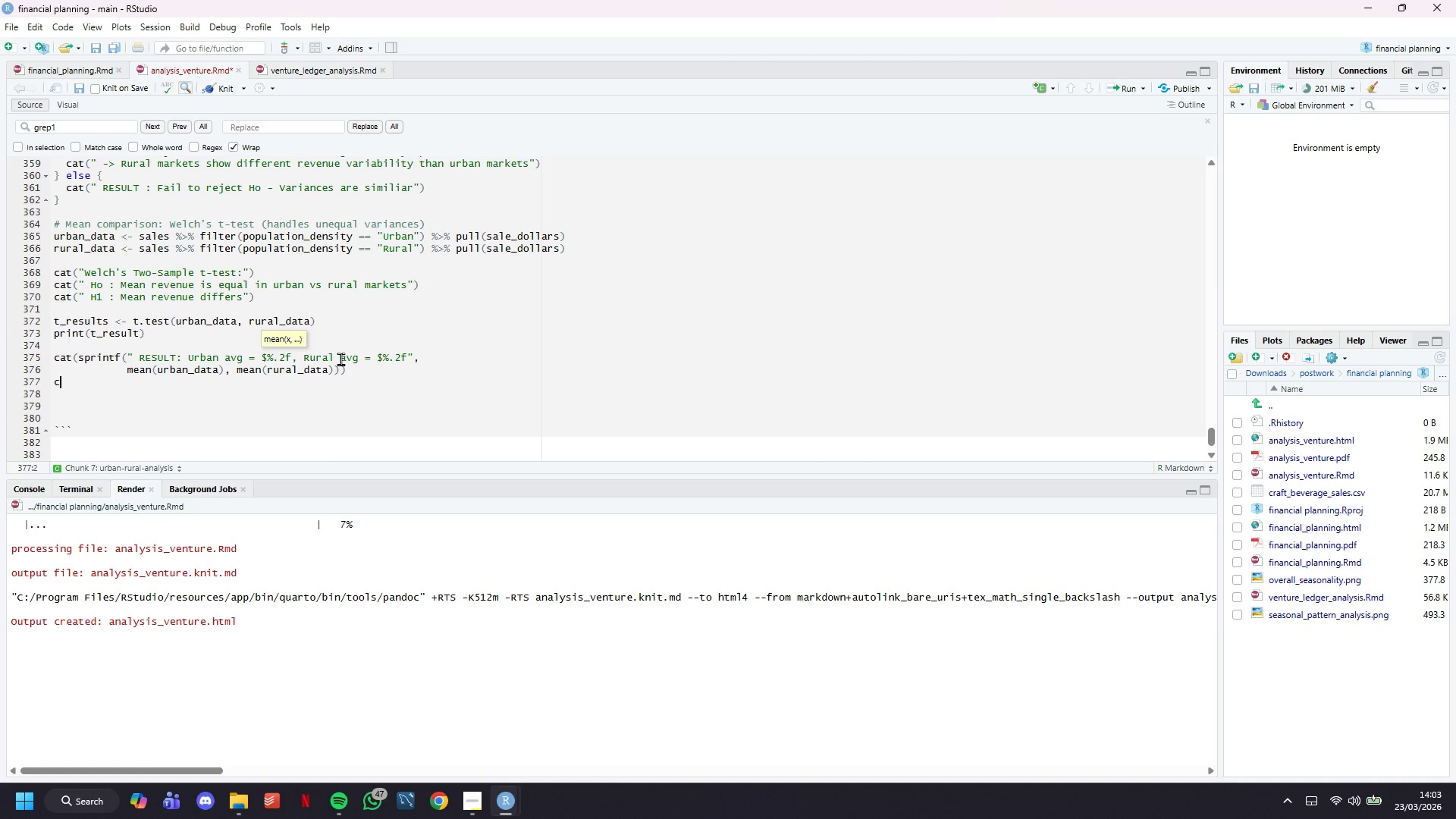 
type(cat(sprintf(" Diference: %.1f%% higher in urban markets)
 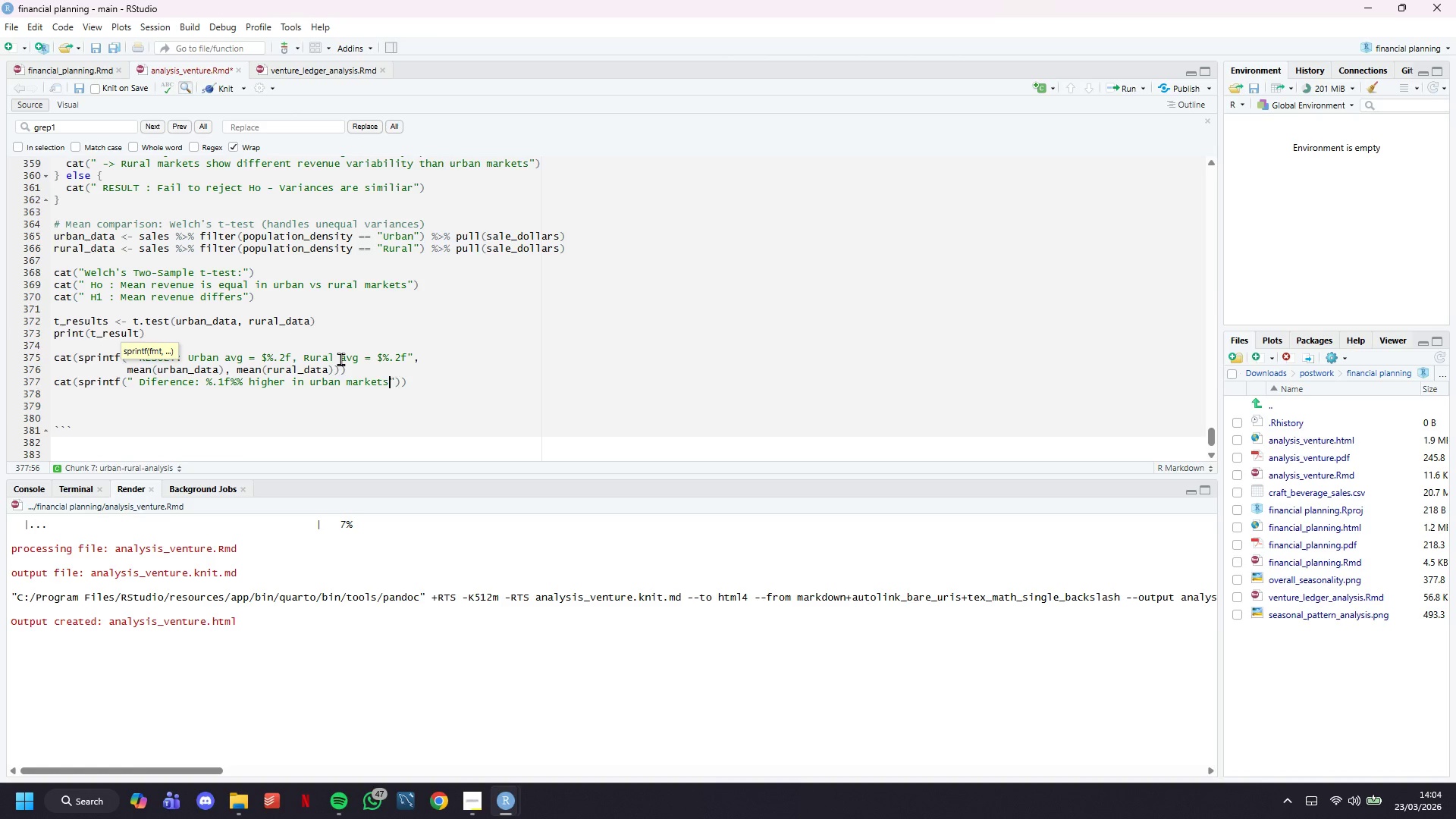 
 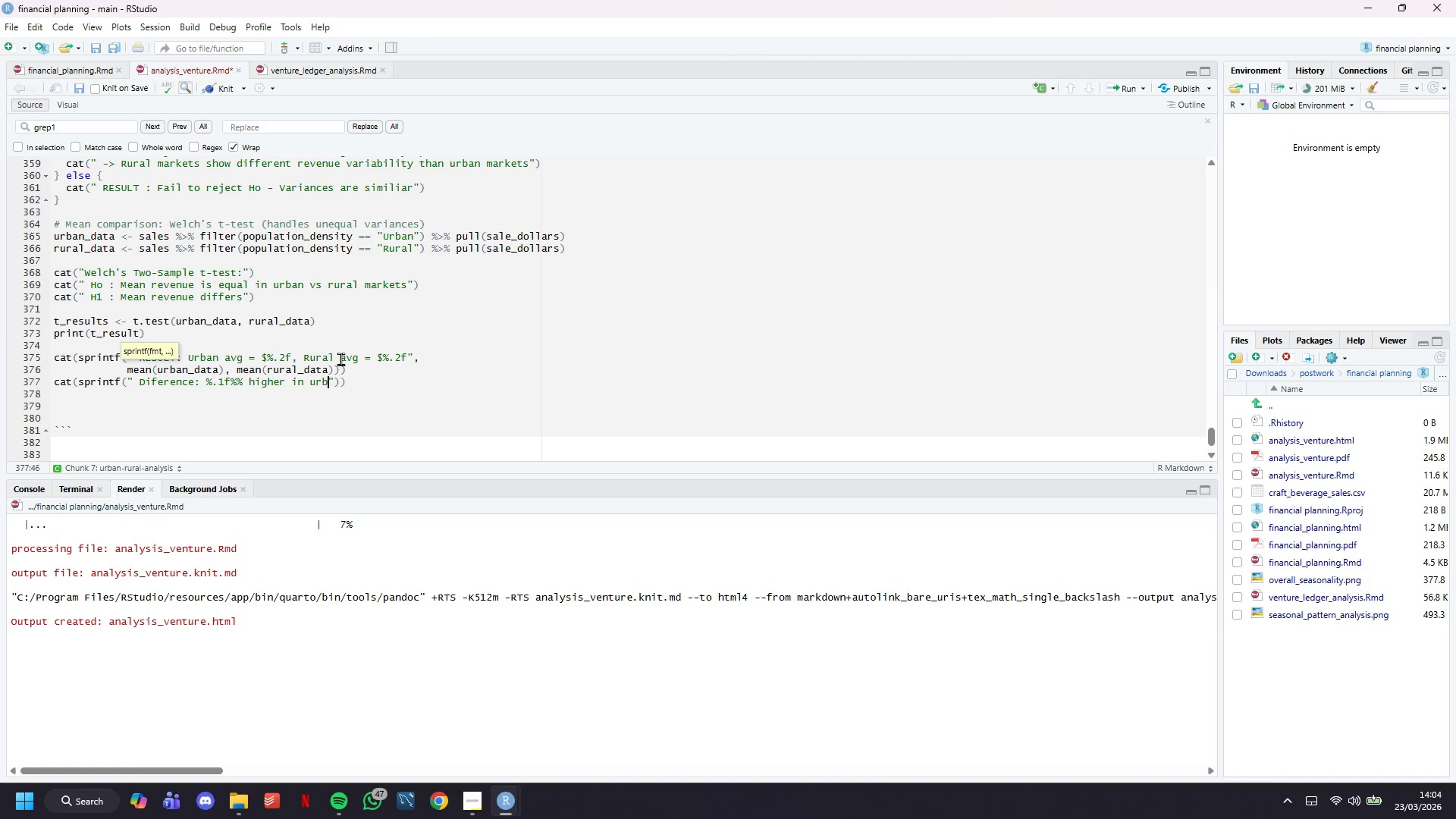 
hold_key(key=ShiftLeft, duration=0.33)
 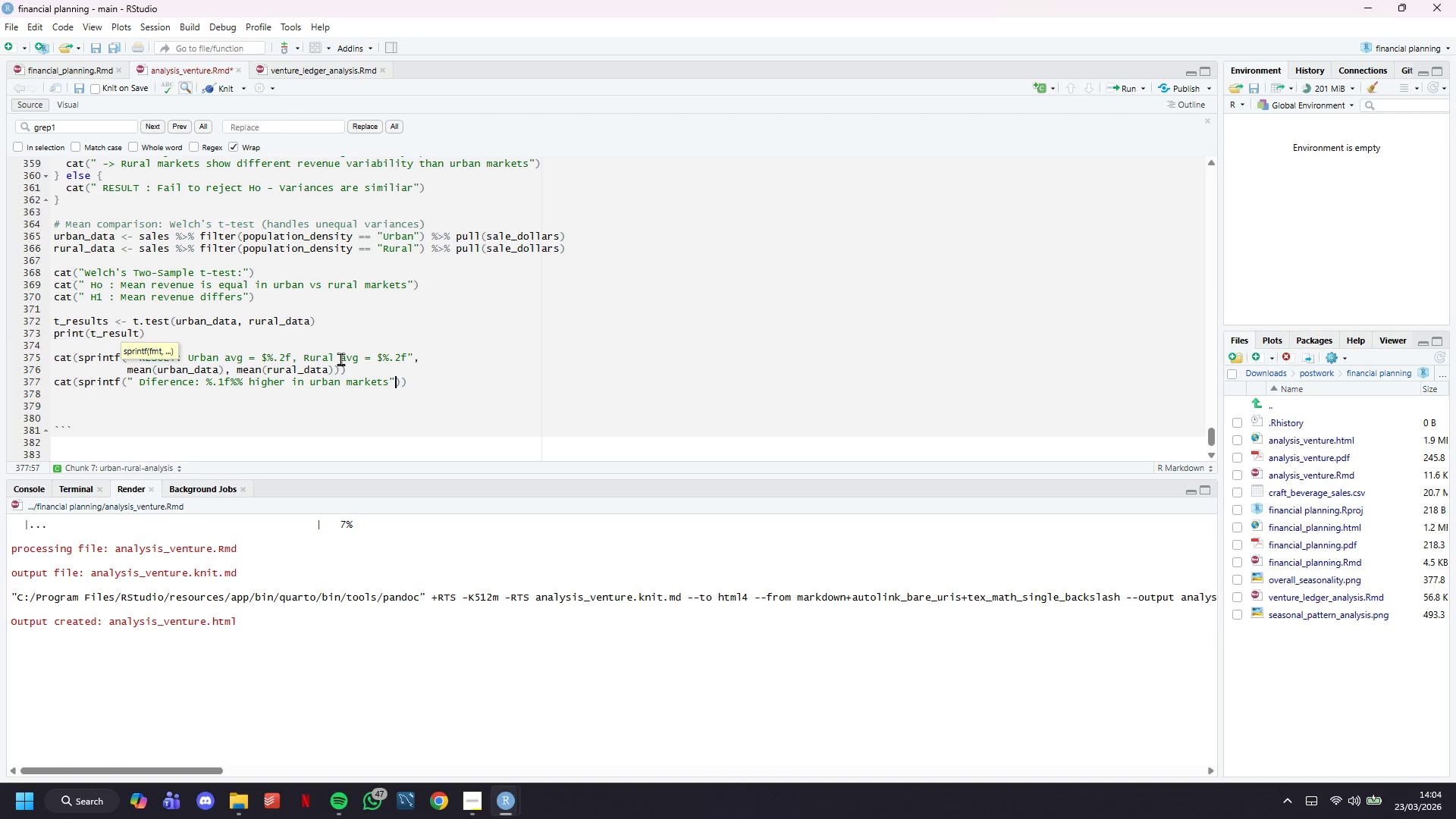 
key(ArrowRight)
 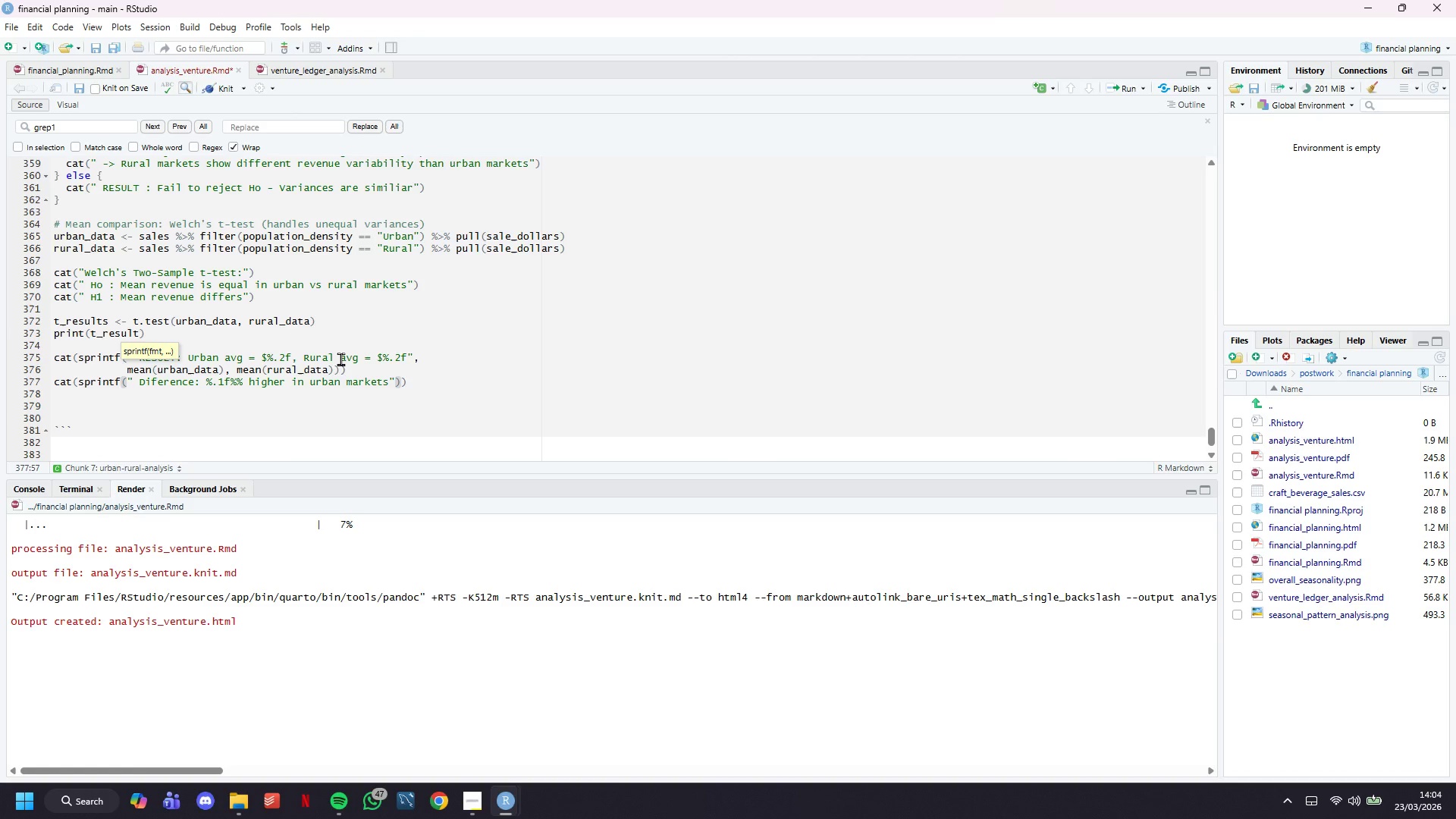 
type(, (mean(urban_data)
 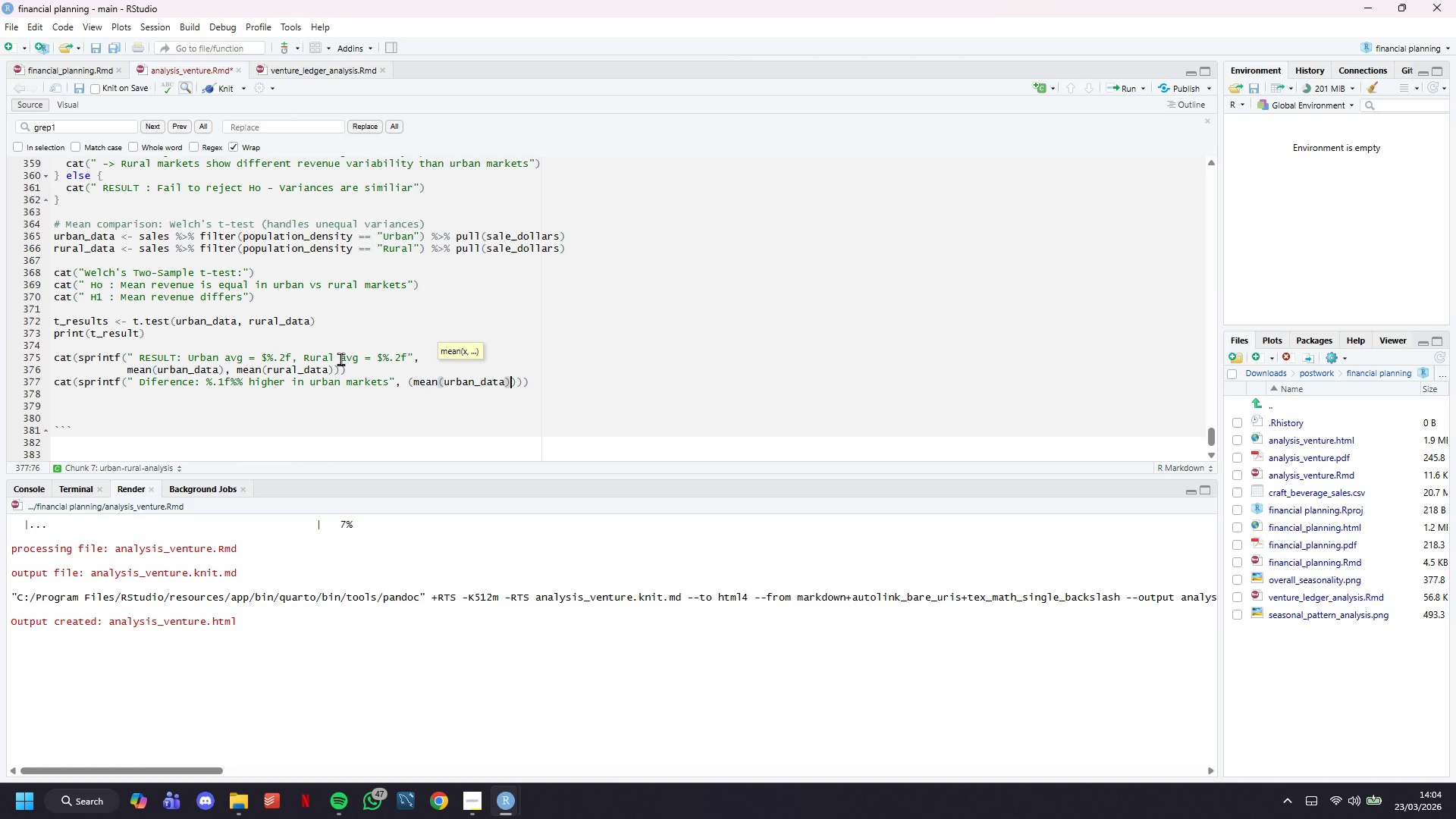 
 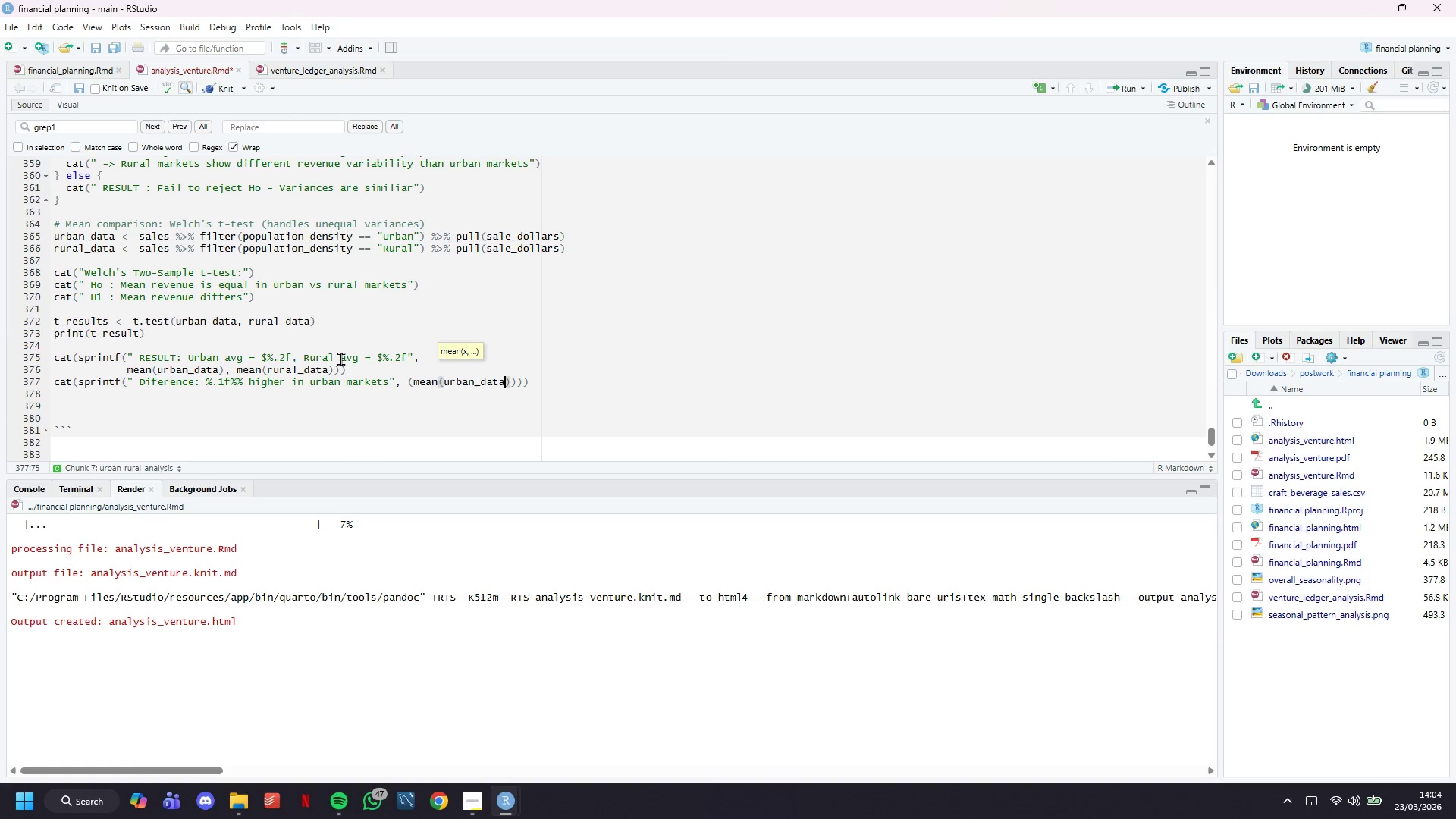 
key(ArrowRight)
 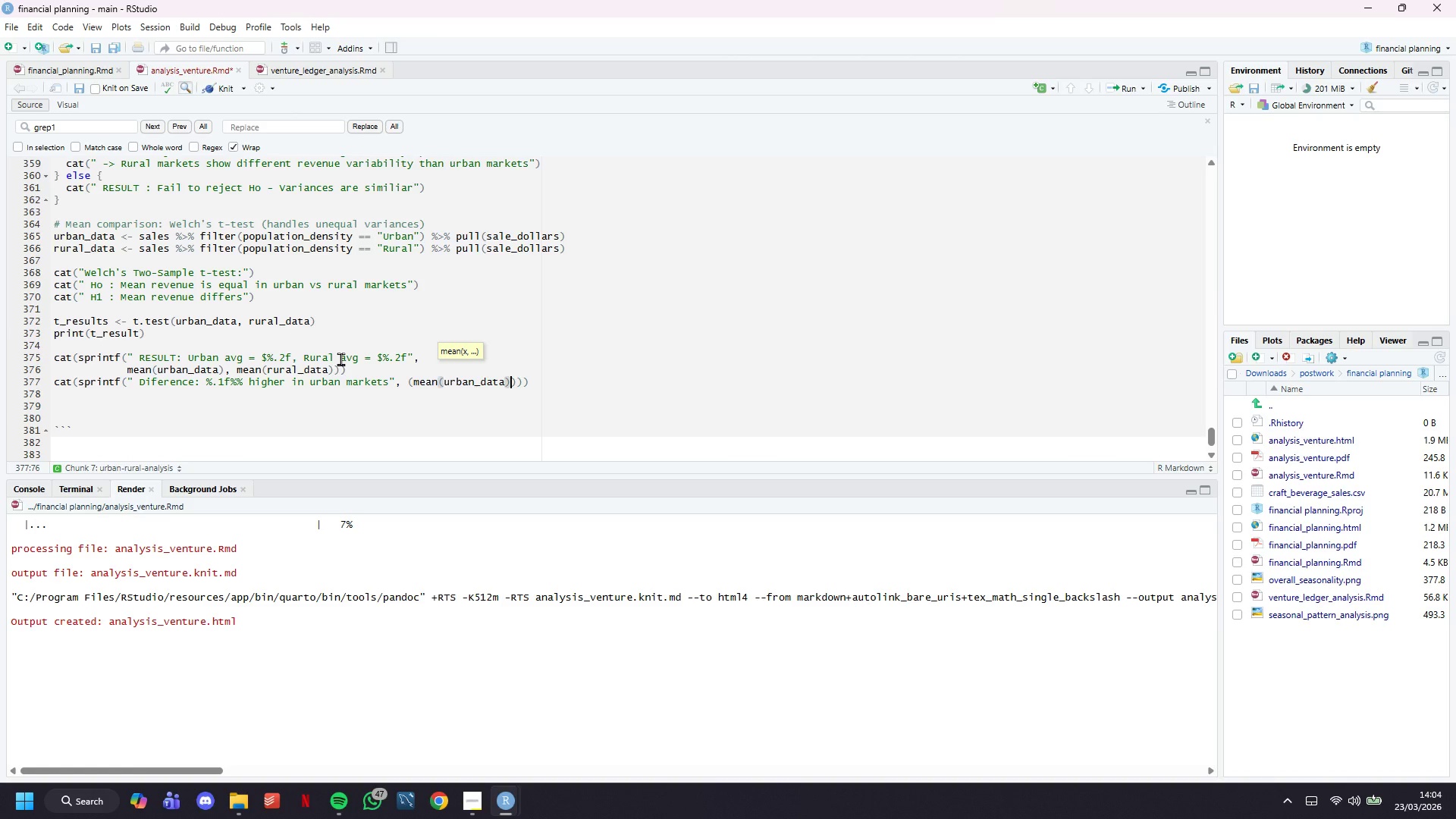 
type(.)
key(Backspace)
type(/mean(rr)
key(Backspace)
type(ural_data)
 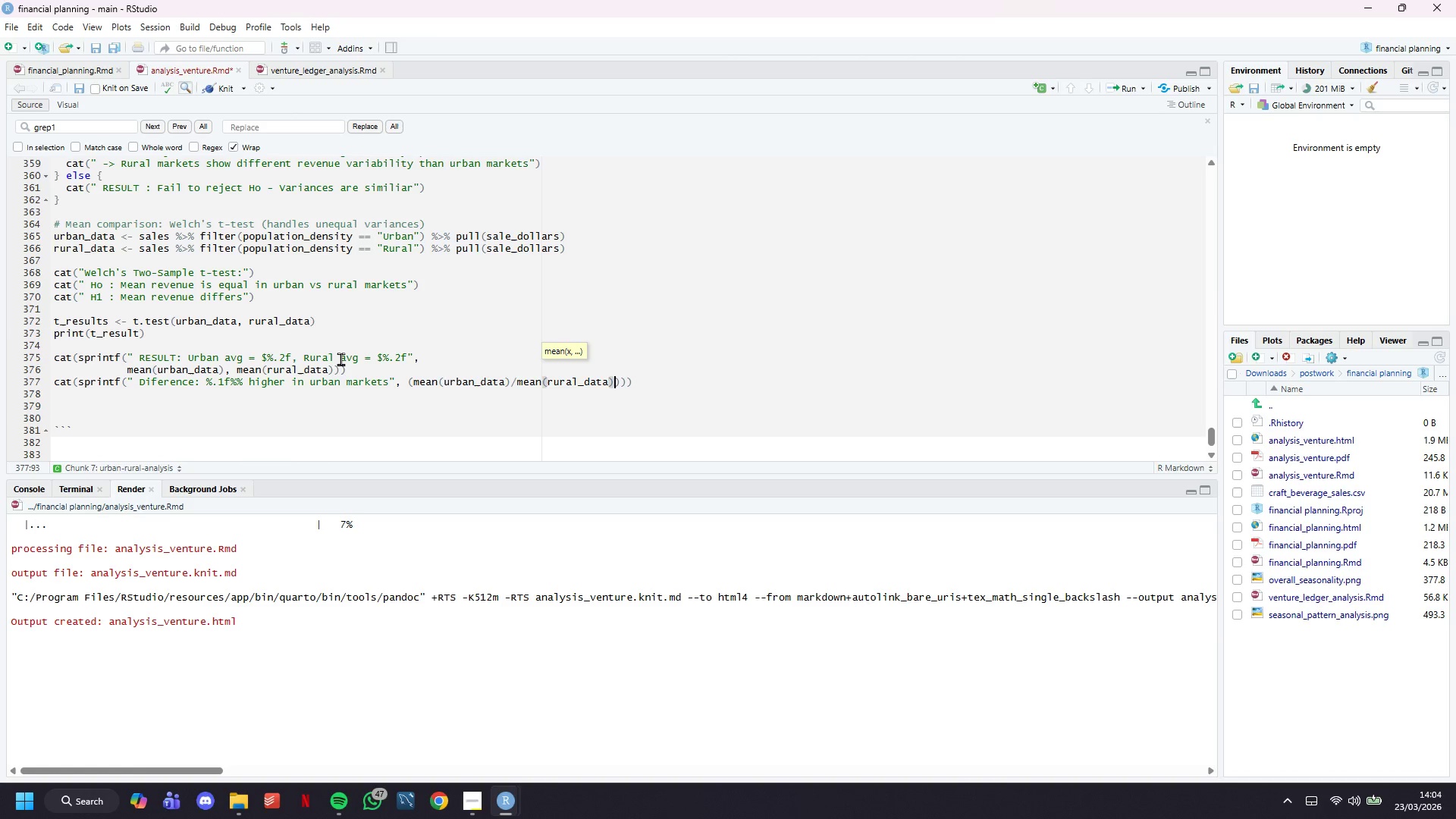 
 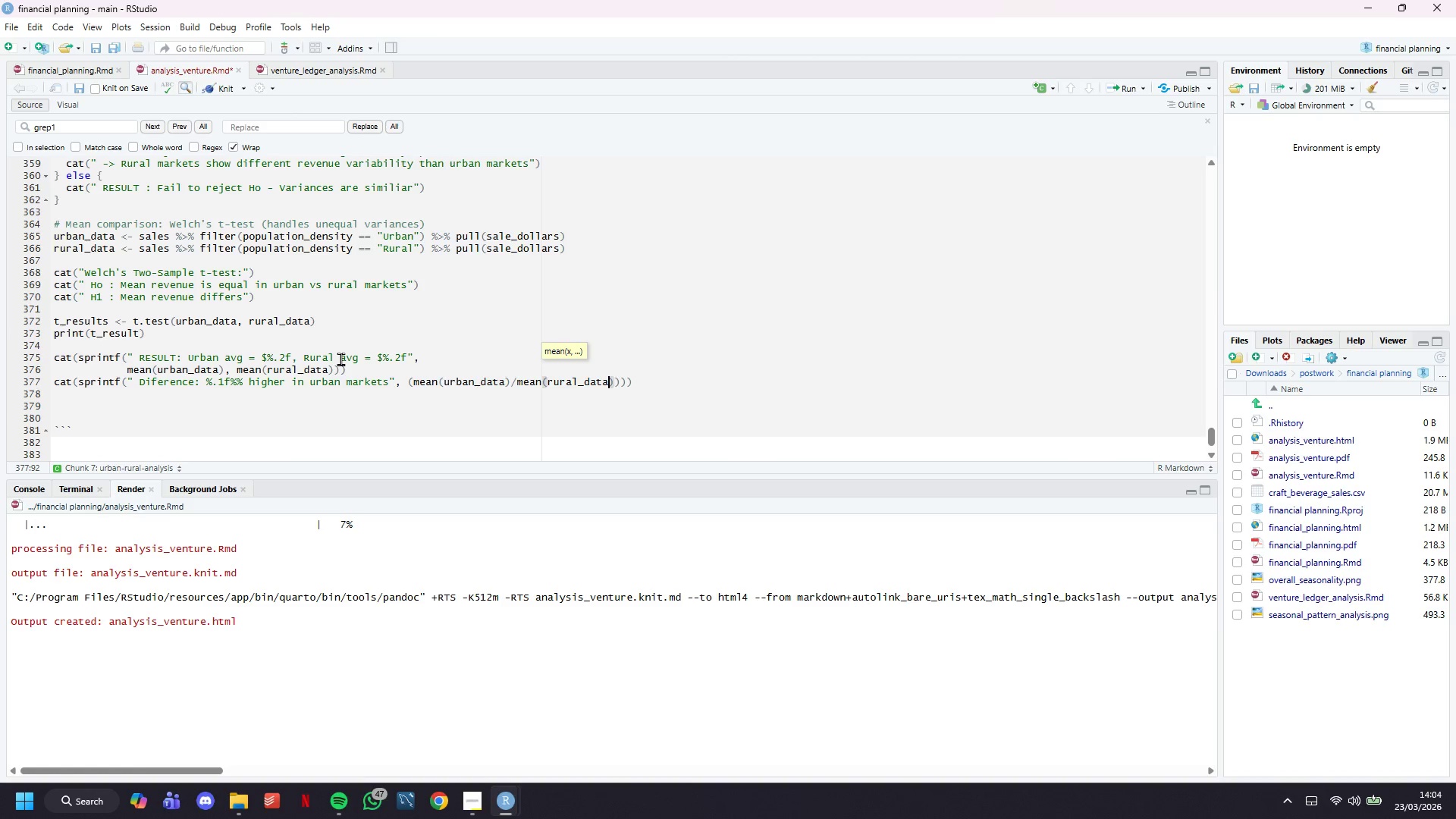 
key(ArrowRight)
 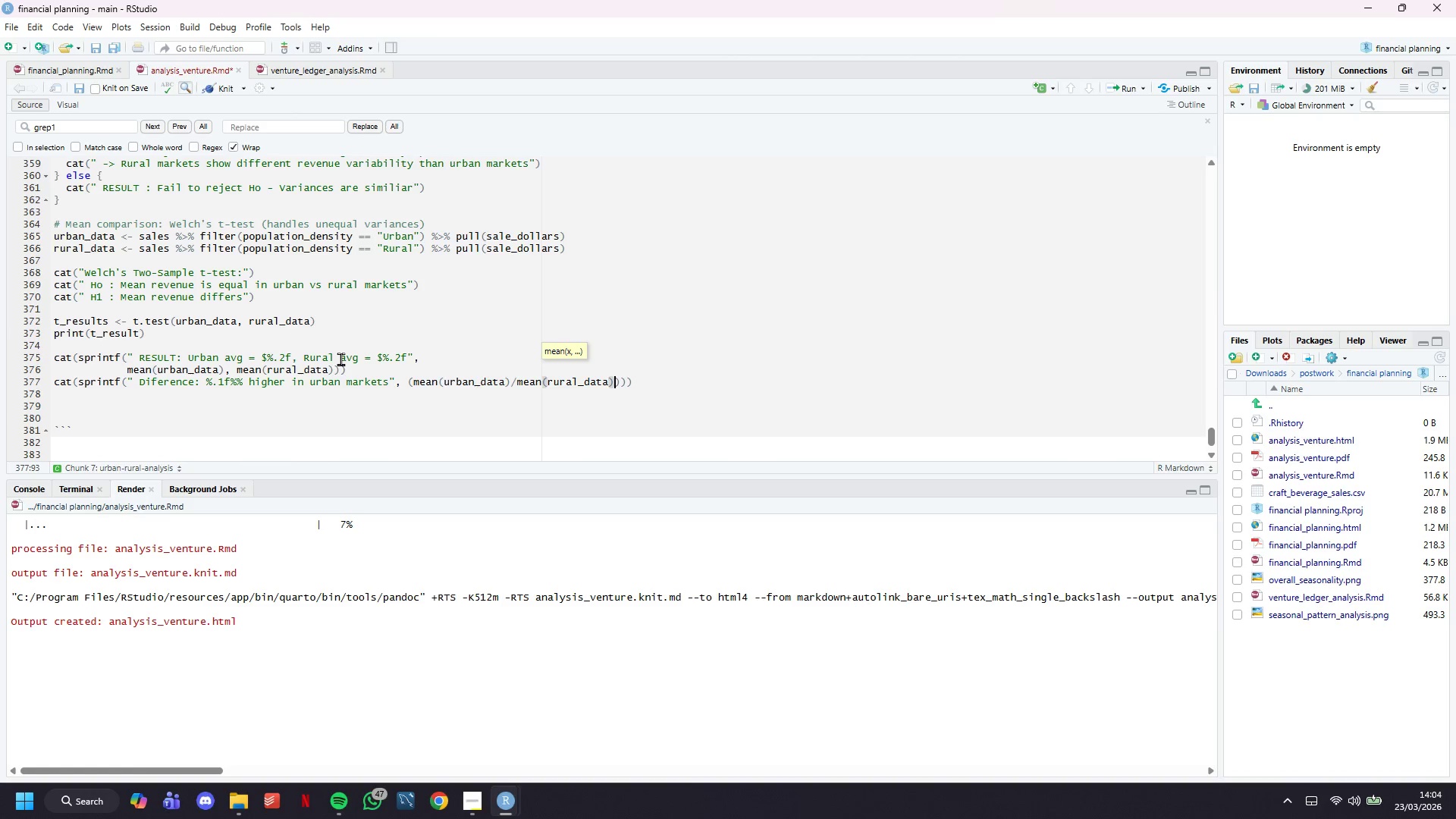 
key(Space)
 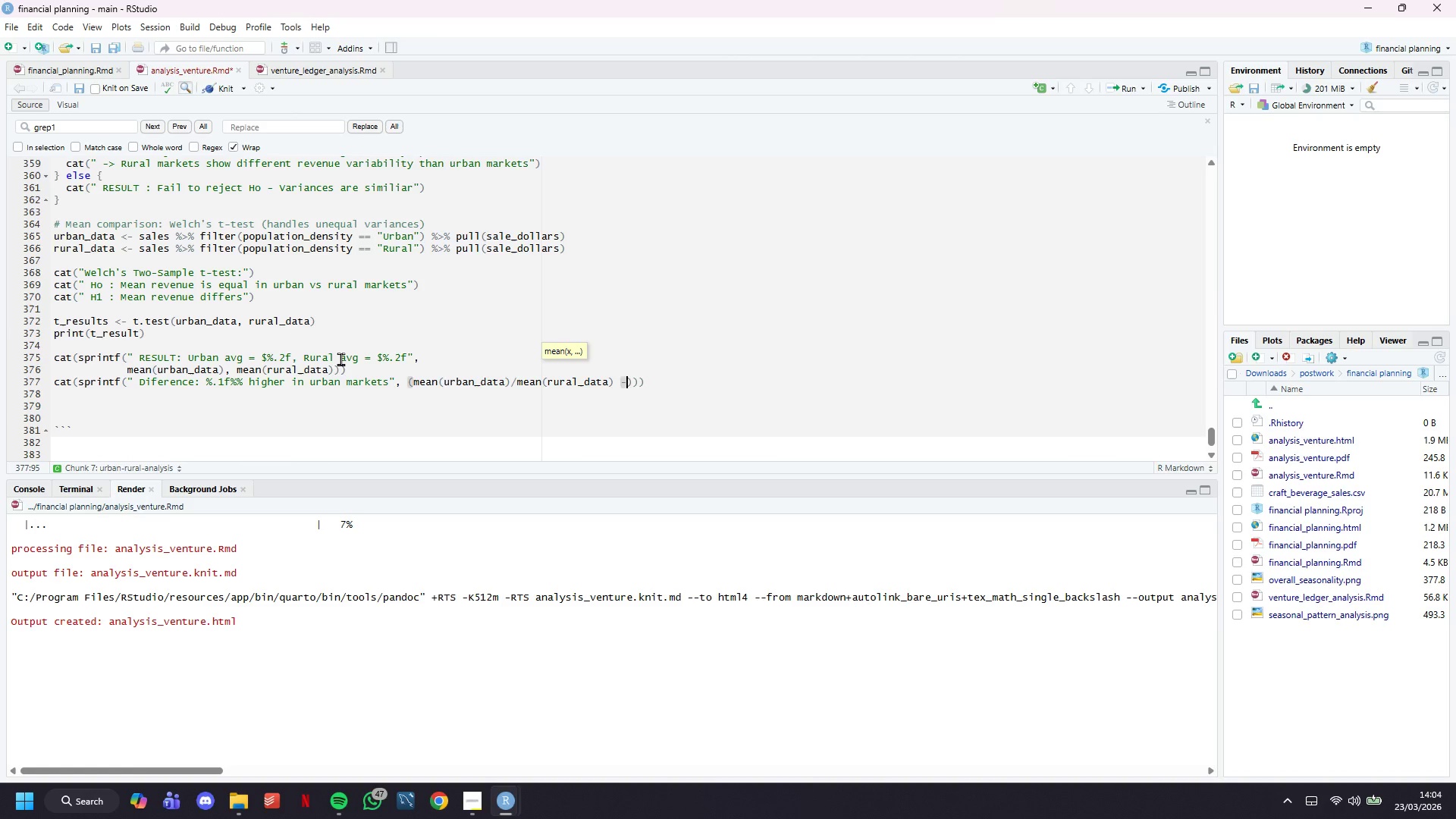 
key(Minus)
 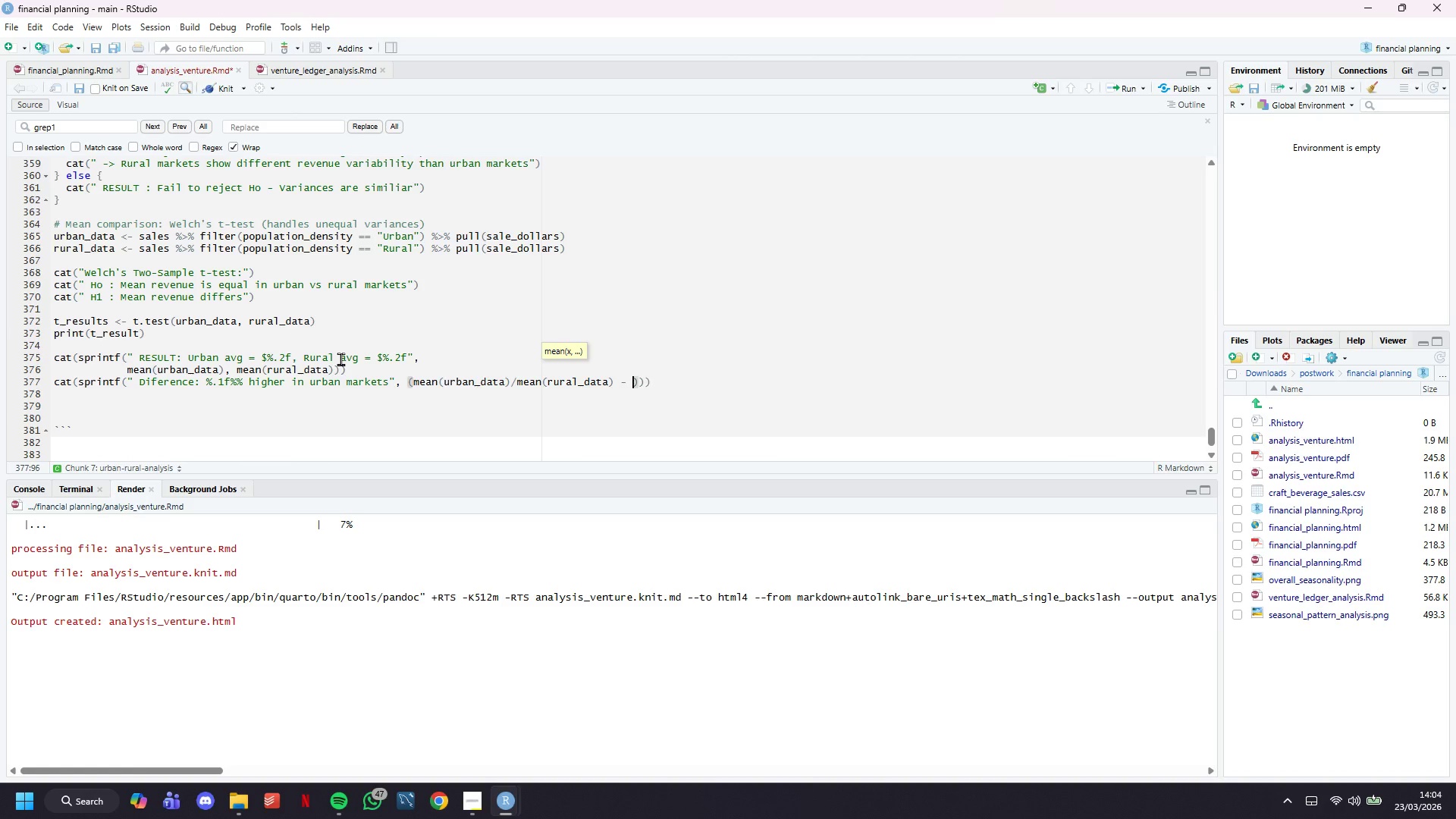 
key(Space)
 